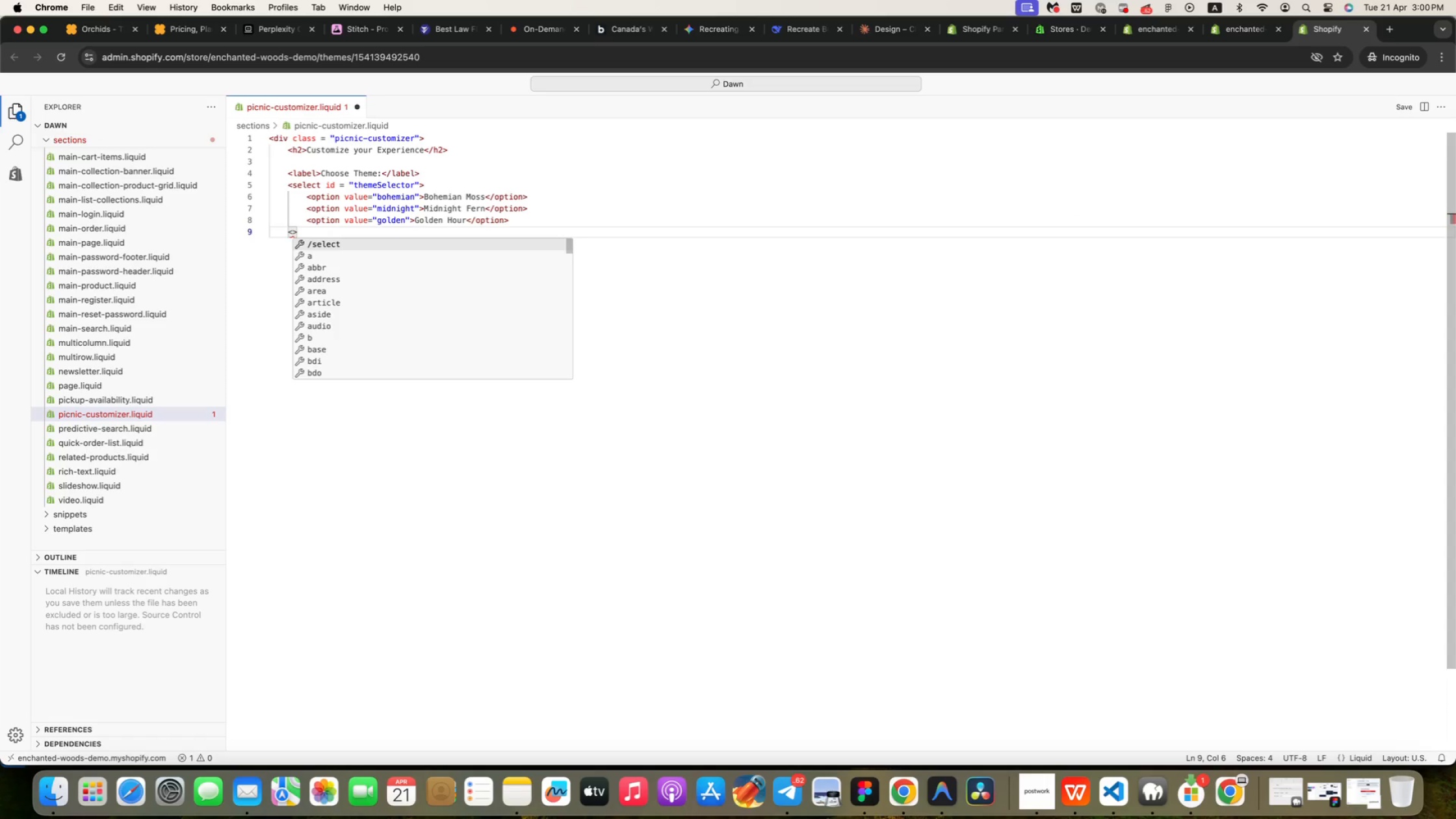 
key(Enter)
 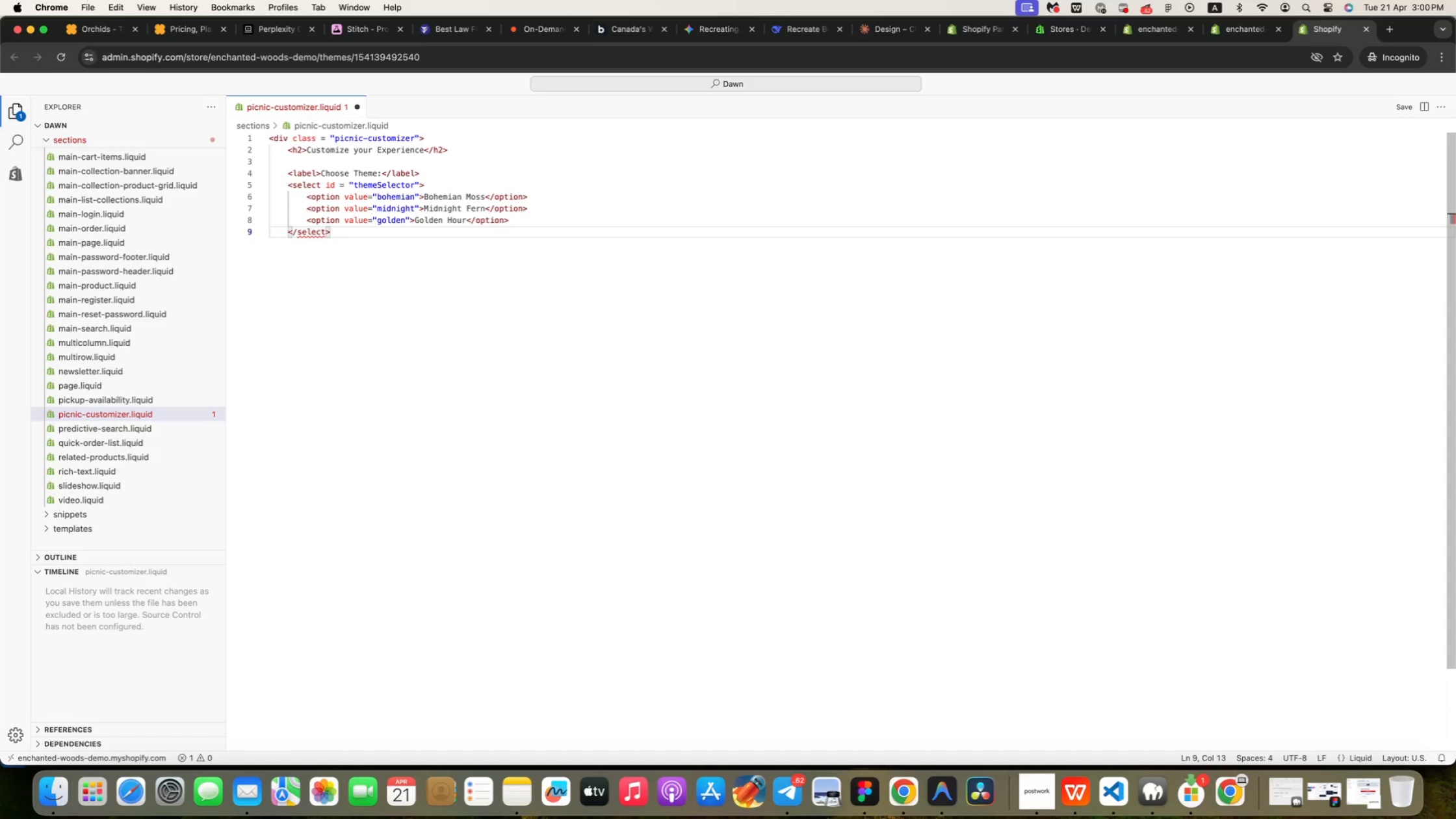 
key(ArrowRight)
 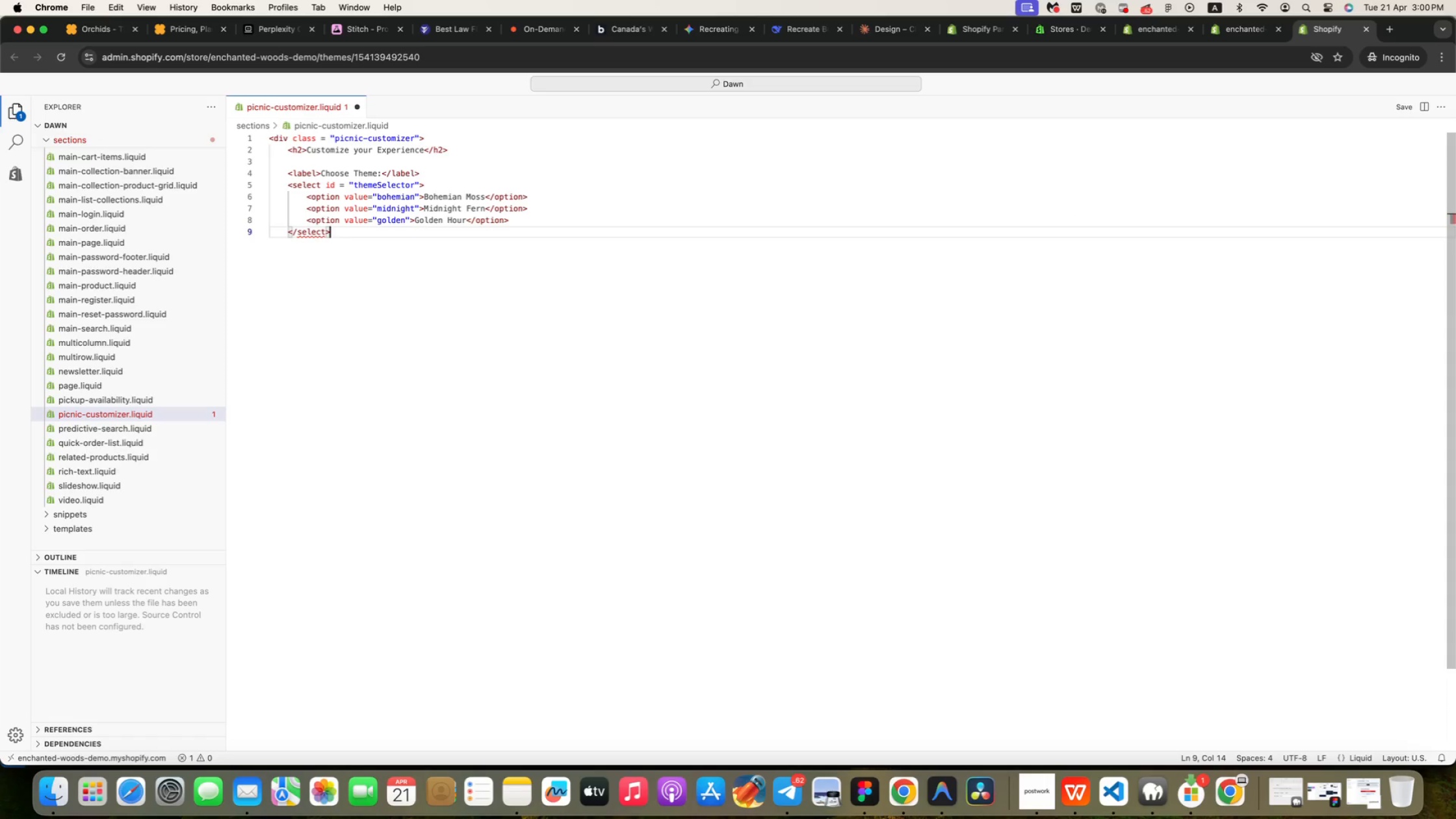 
key(Enter)
 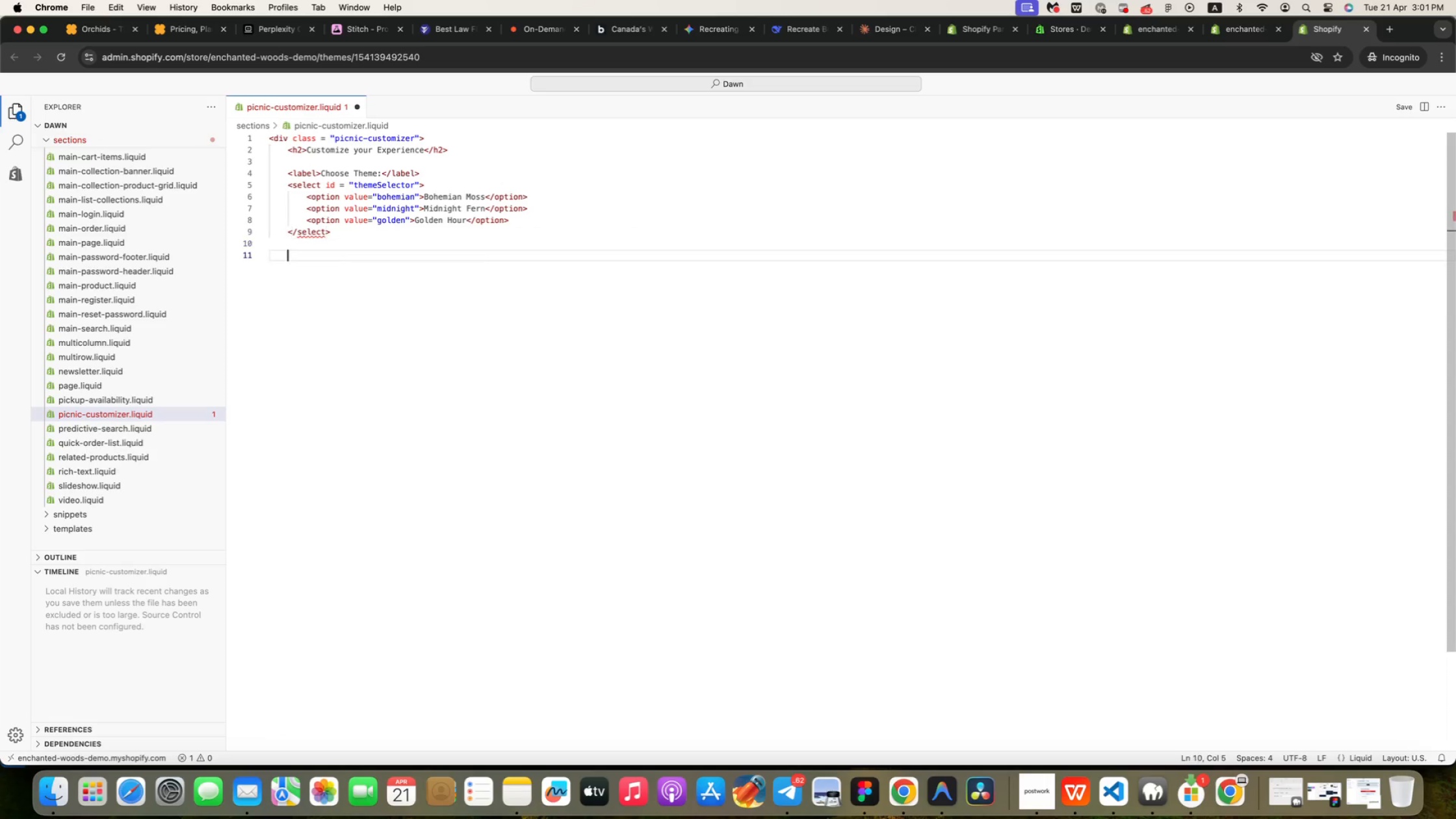 
key(Enter)
 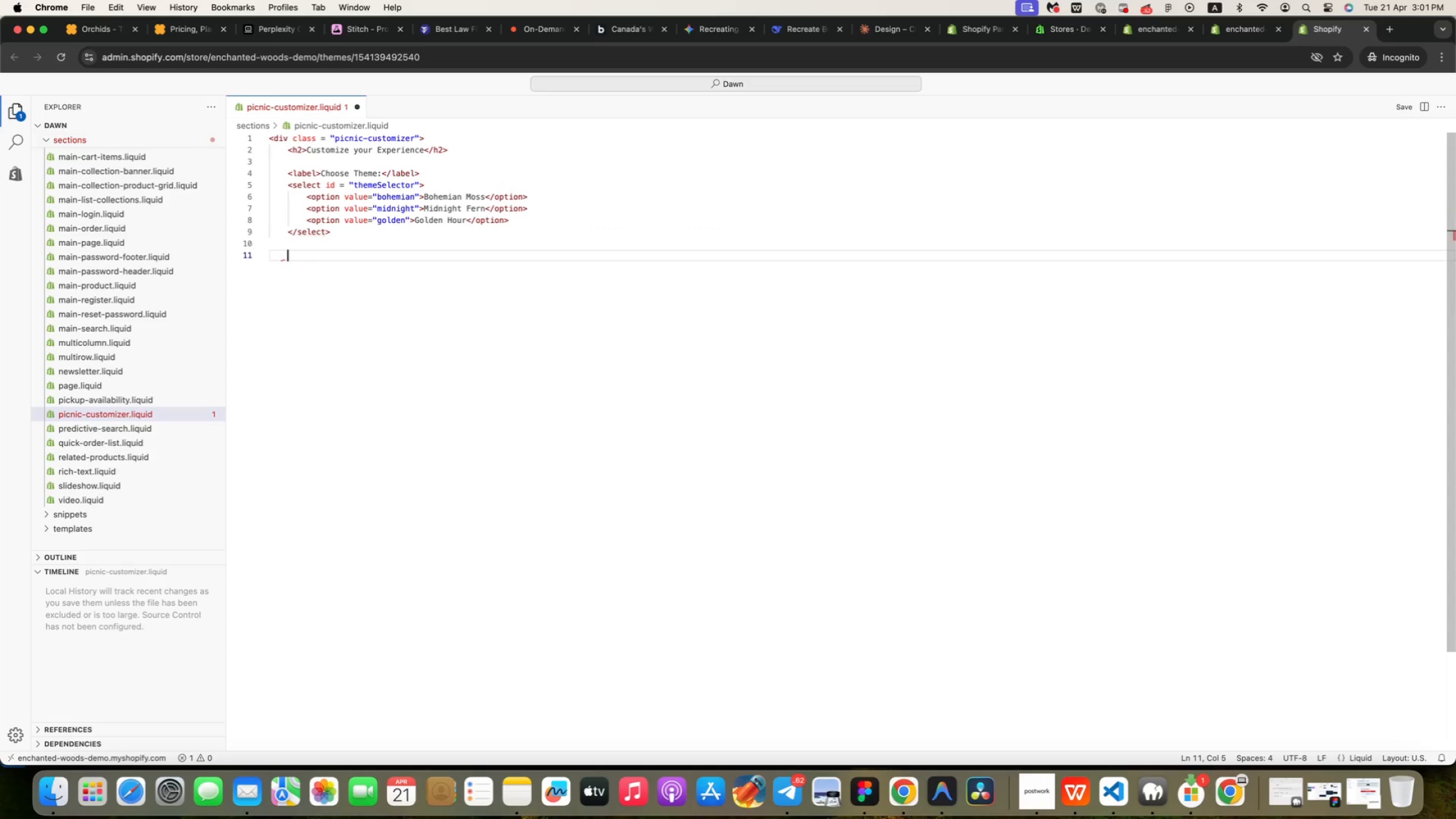 
type(di)
 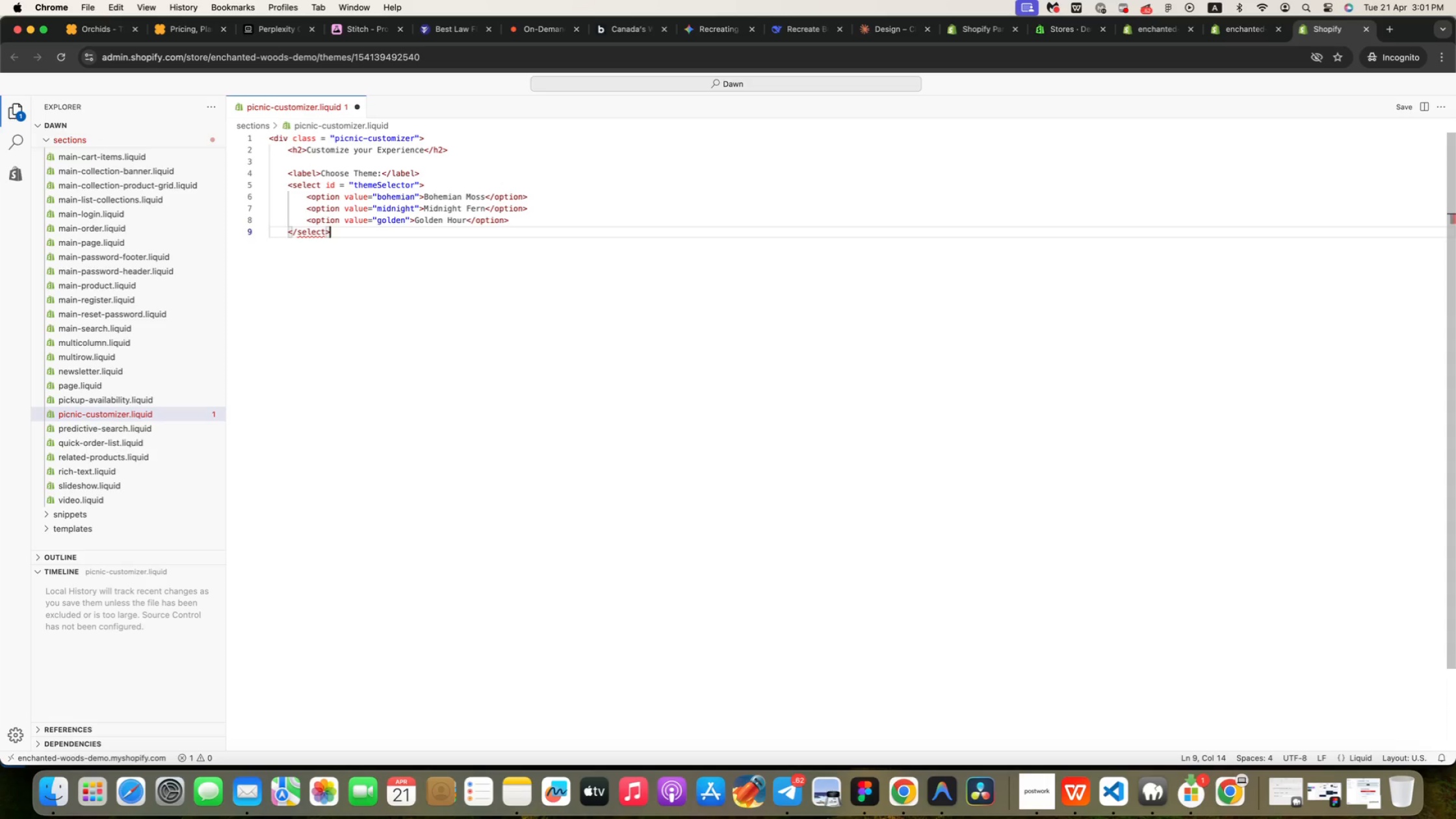 
key(Enter)
 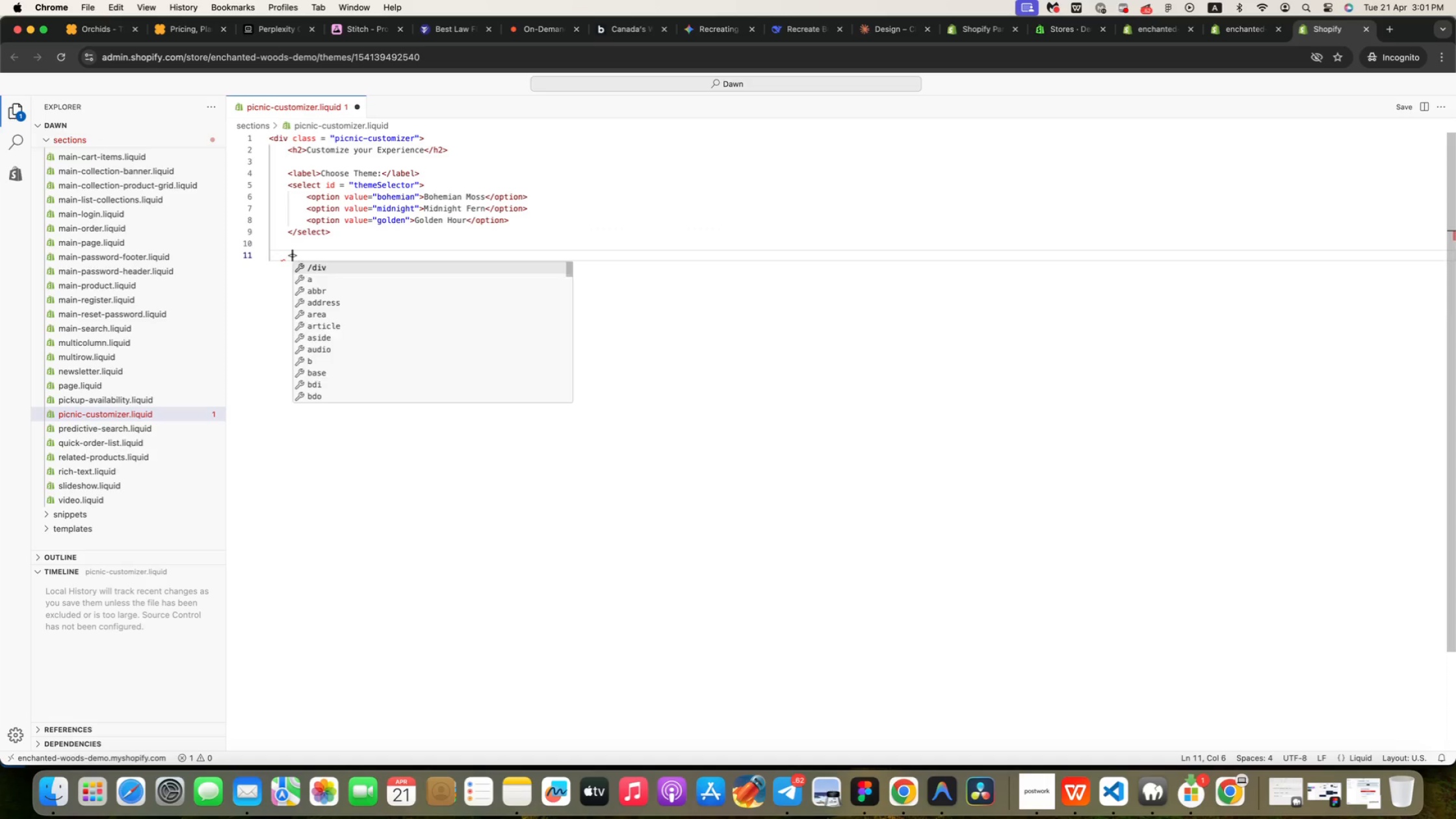 
key(Backspace)
key(Backspace)
key(Backspace)
type(<di)
 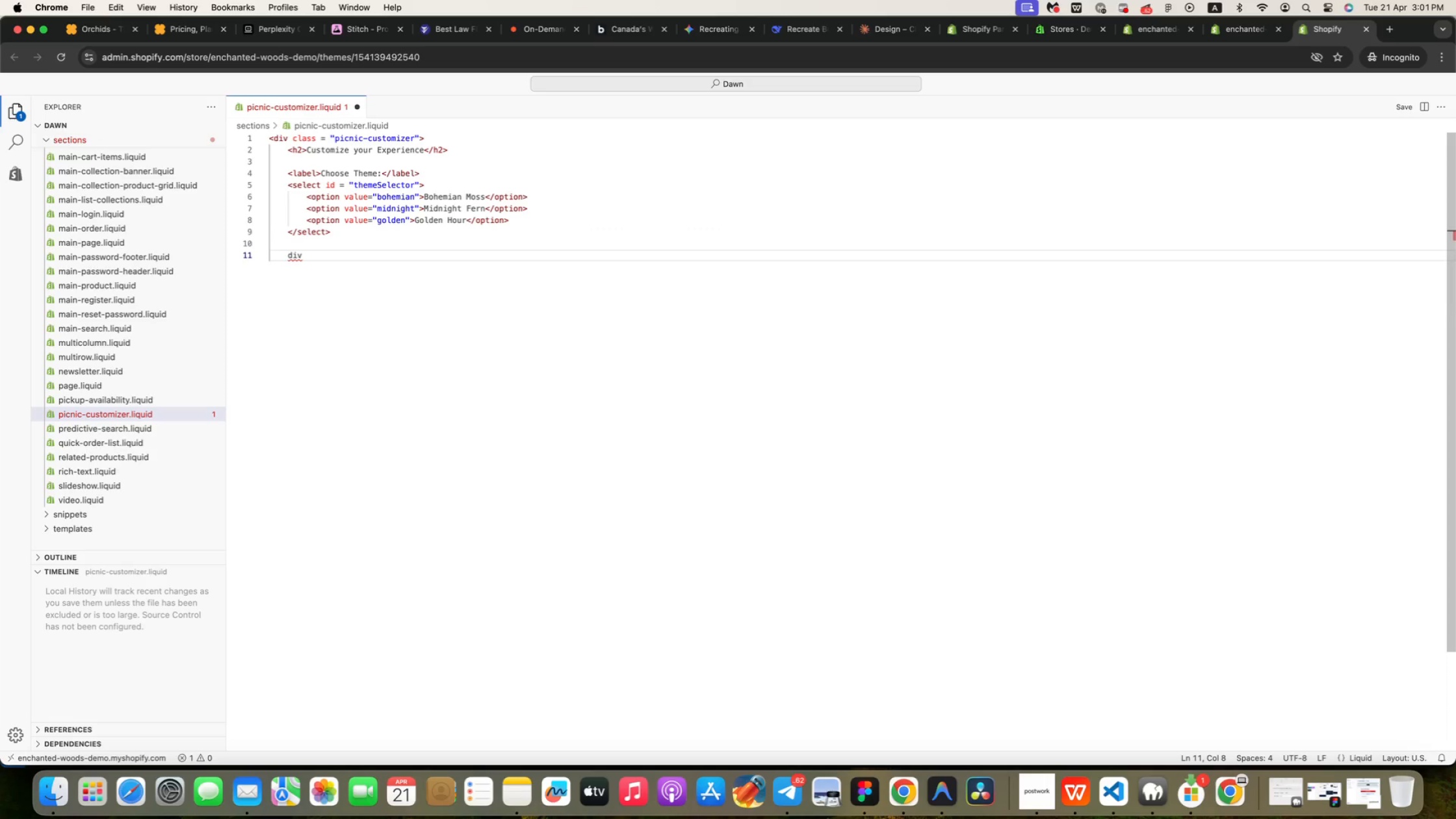 
key(ArrowDown)
 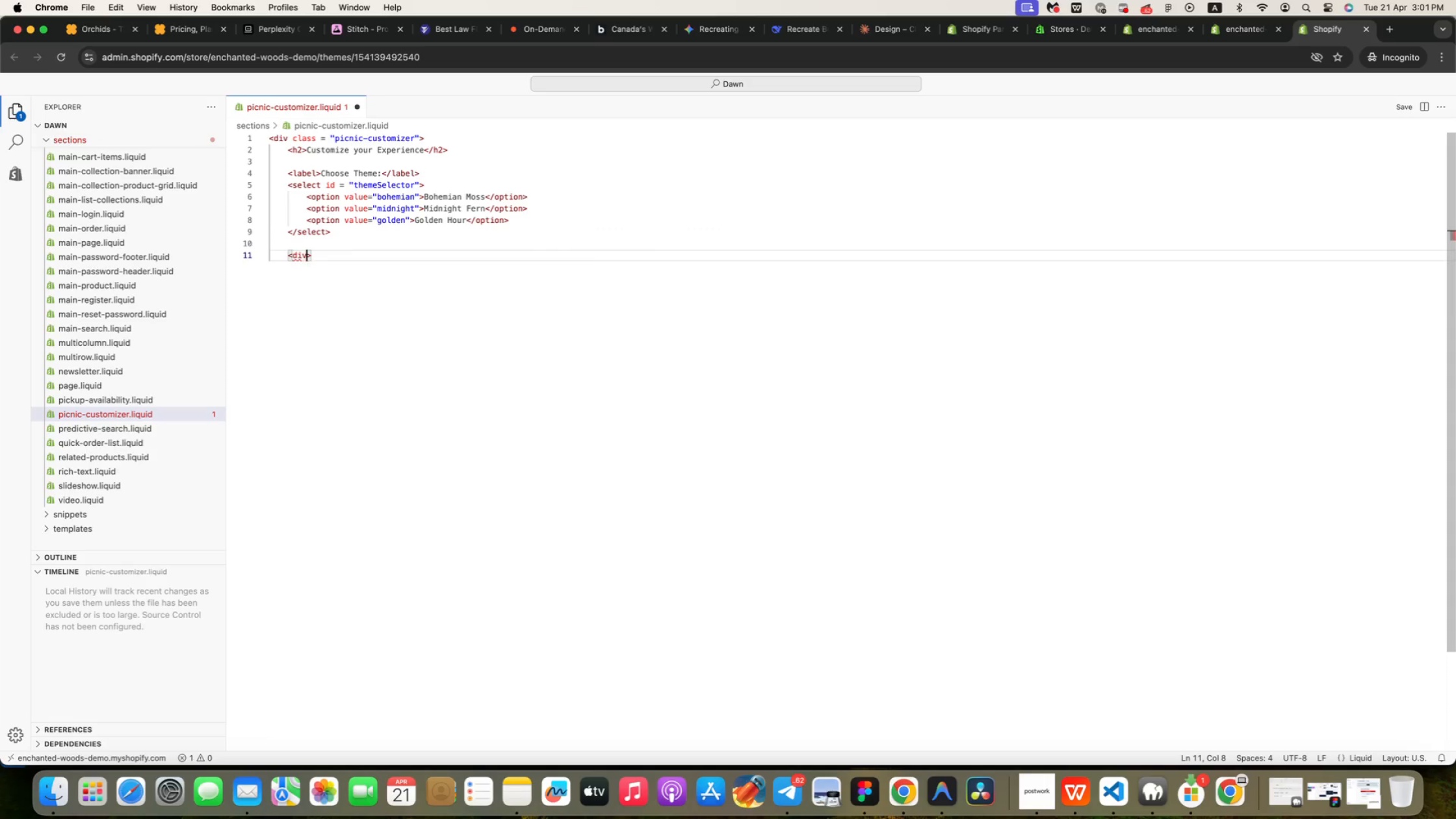 
key(Enter)
 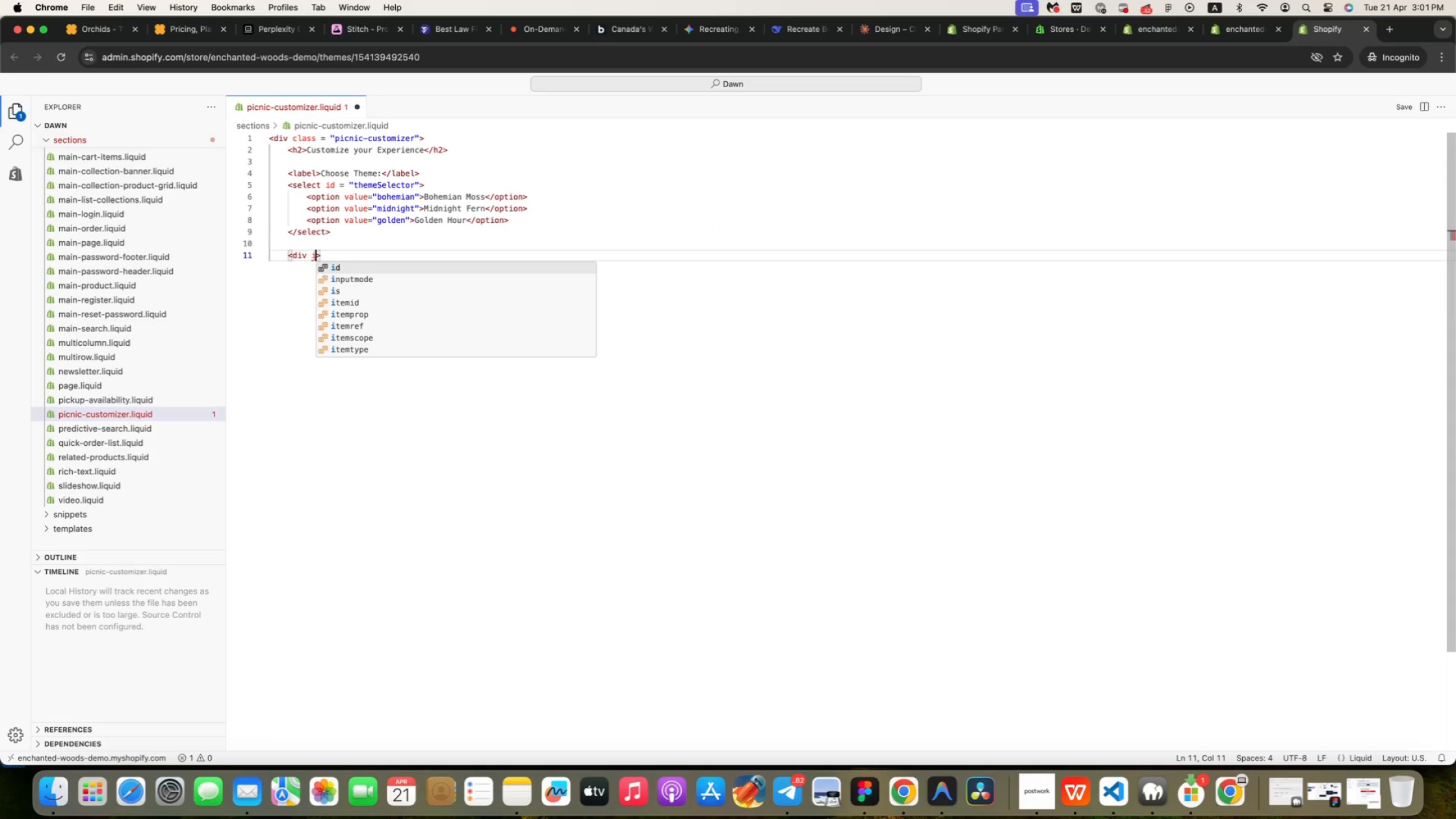 
type( id)
 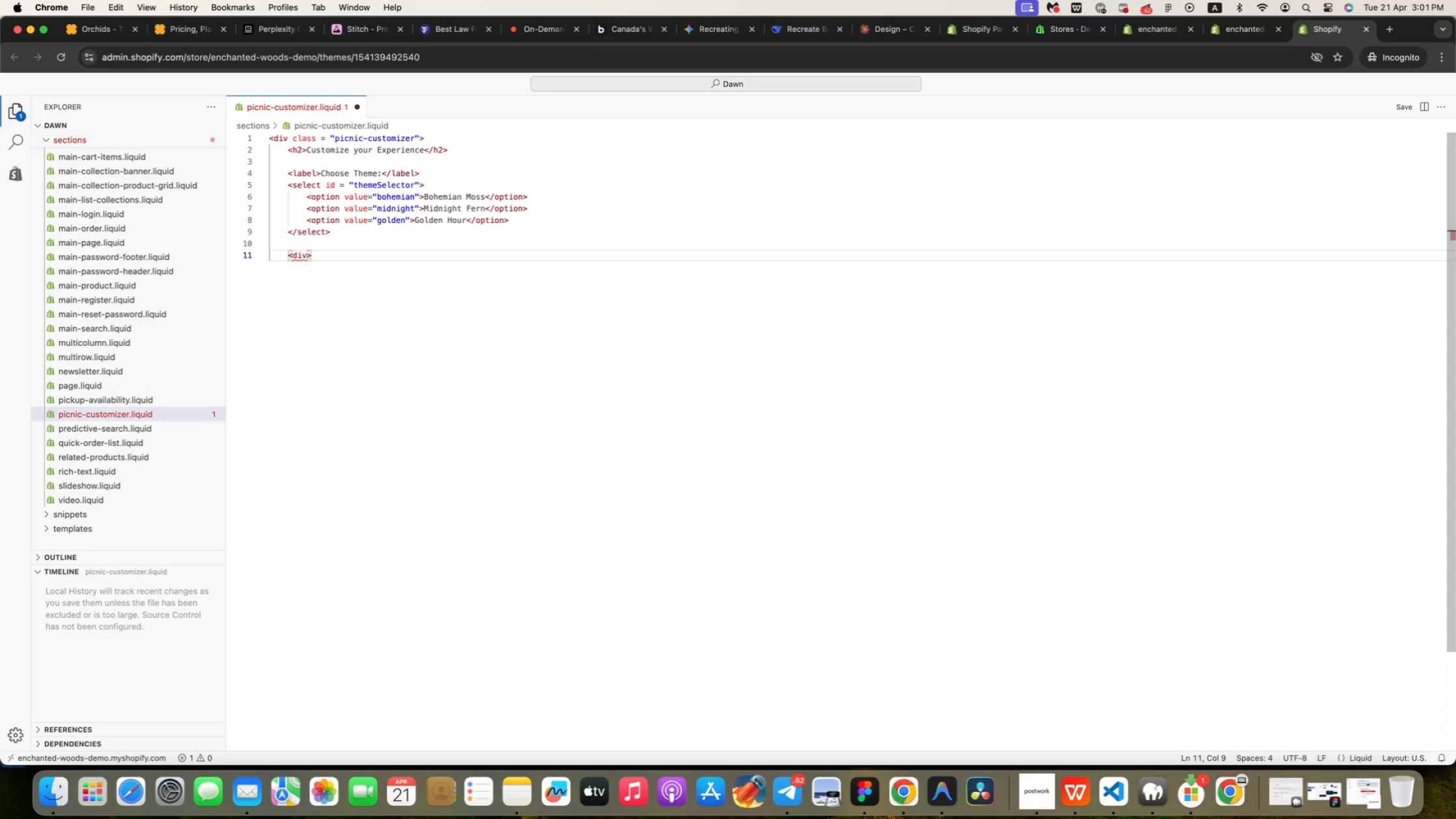 
key(Enter)
 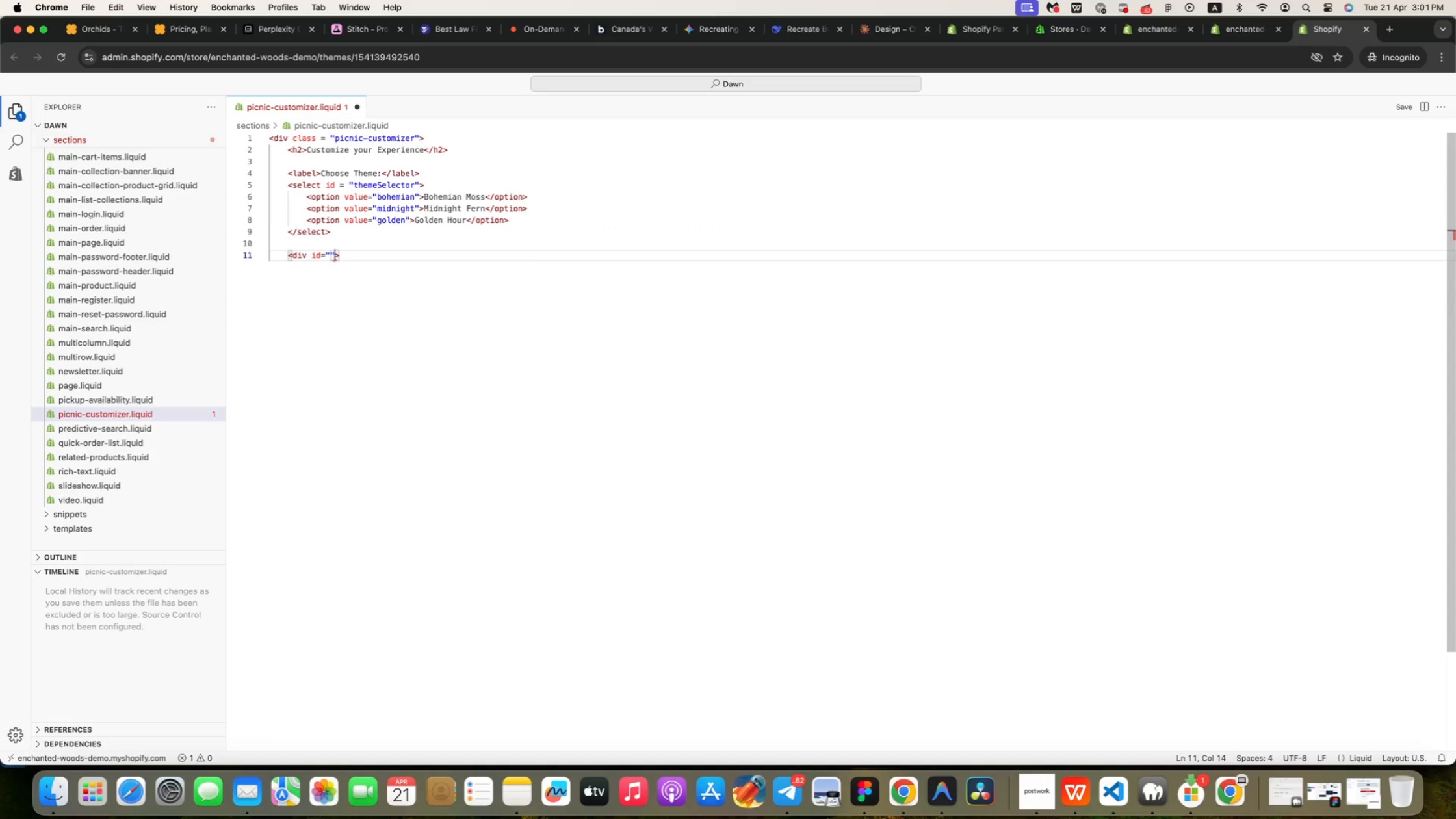 
type(themeDescription)
 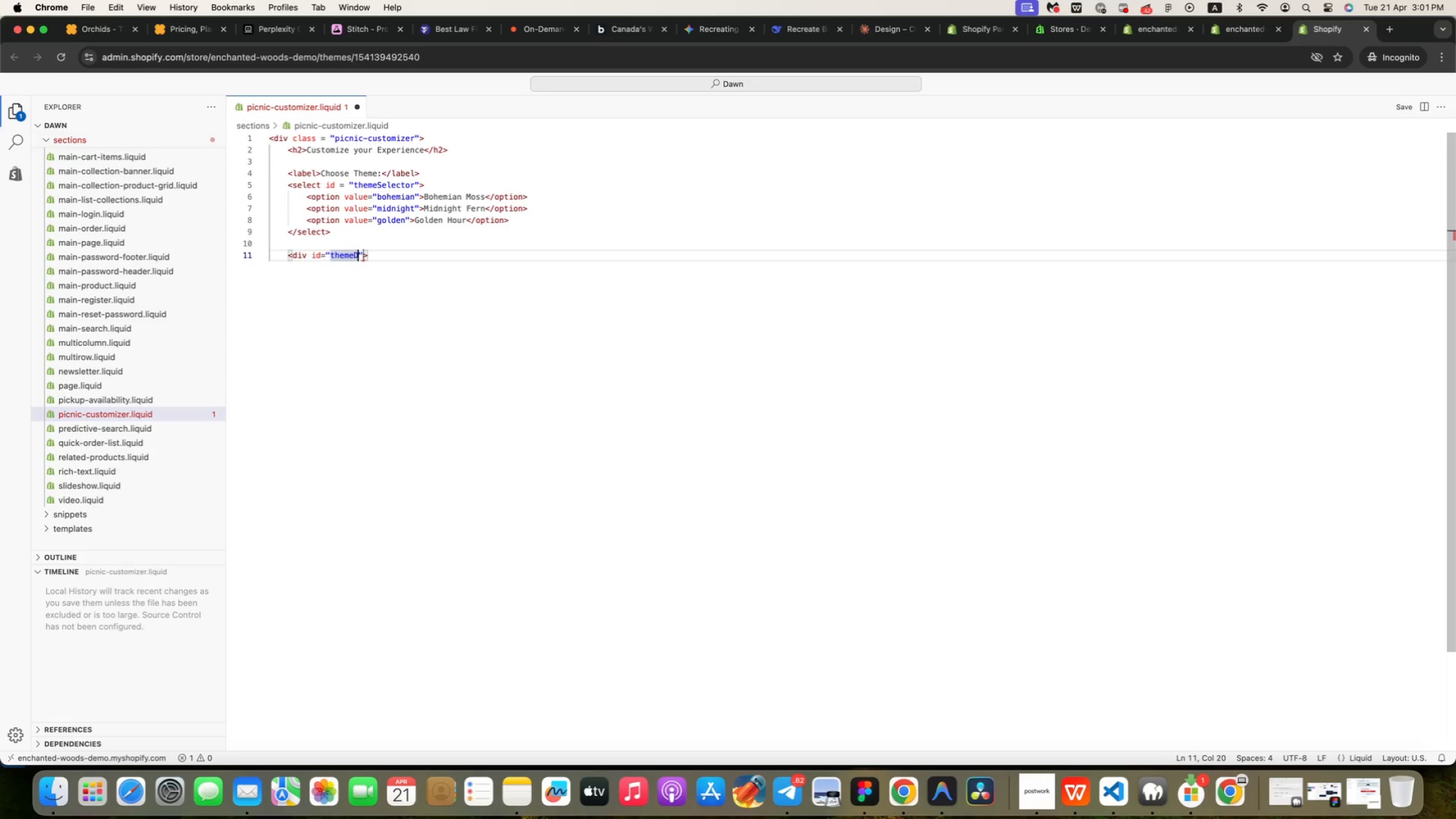 
key(Meta+ArrowRight)
 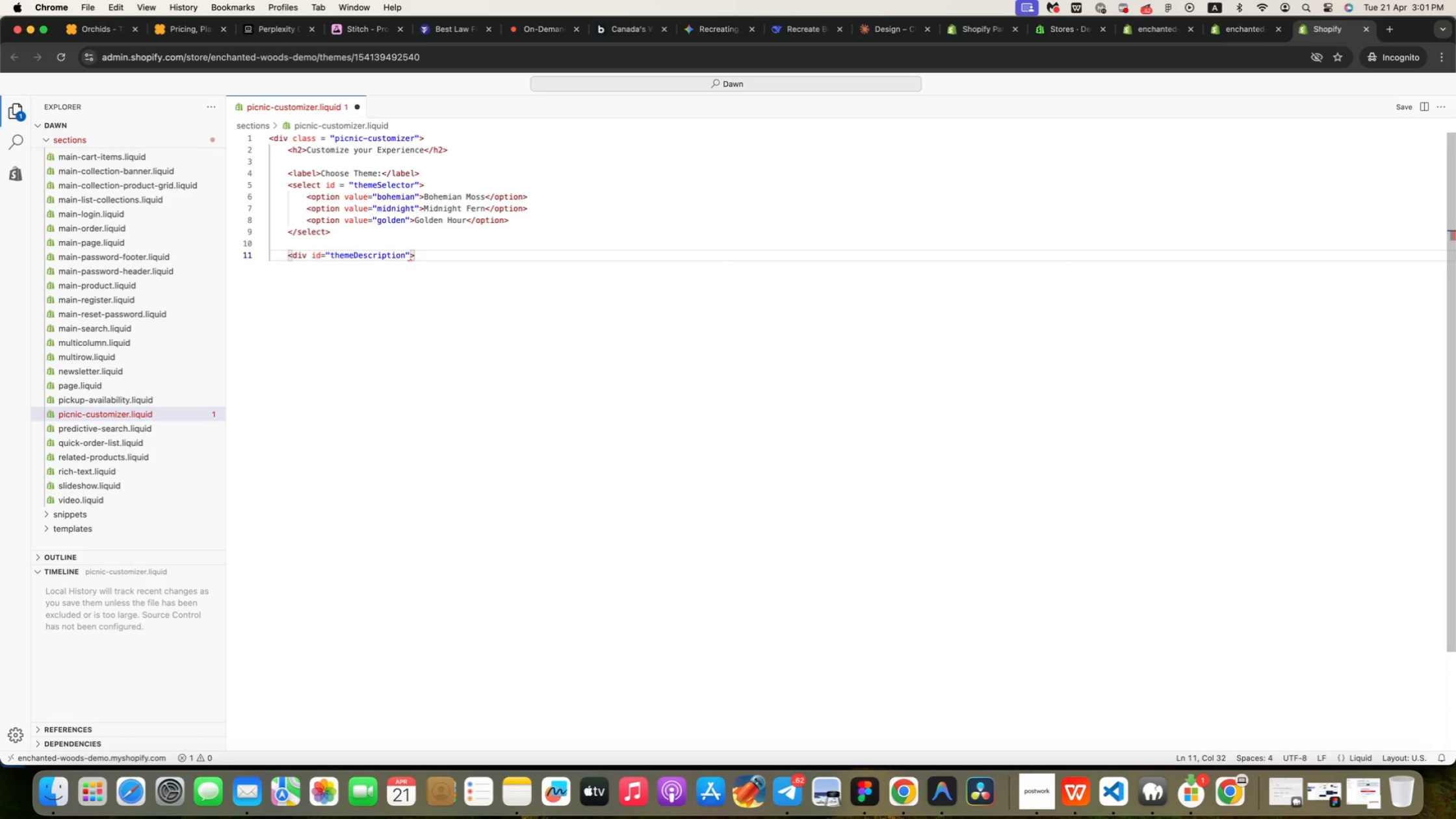 
key(Shift+Comma)
 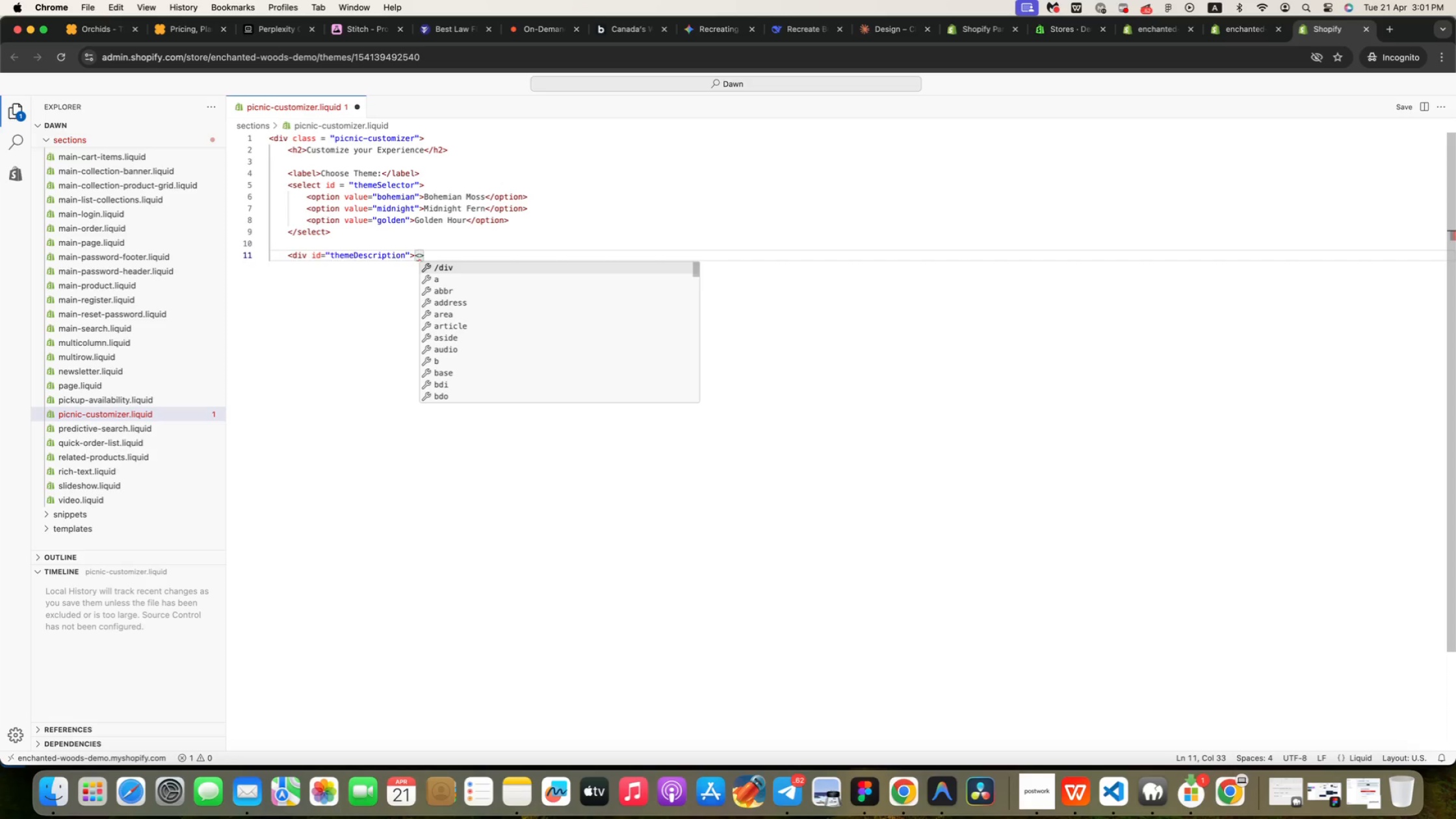 
key(Enter)
 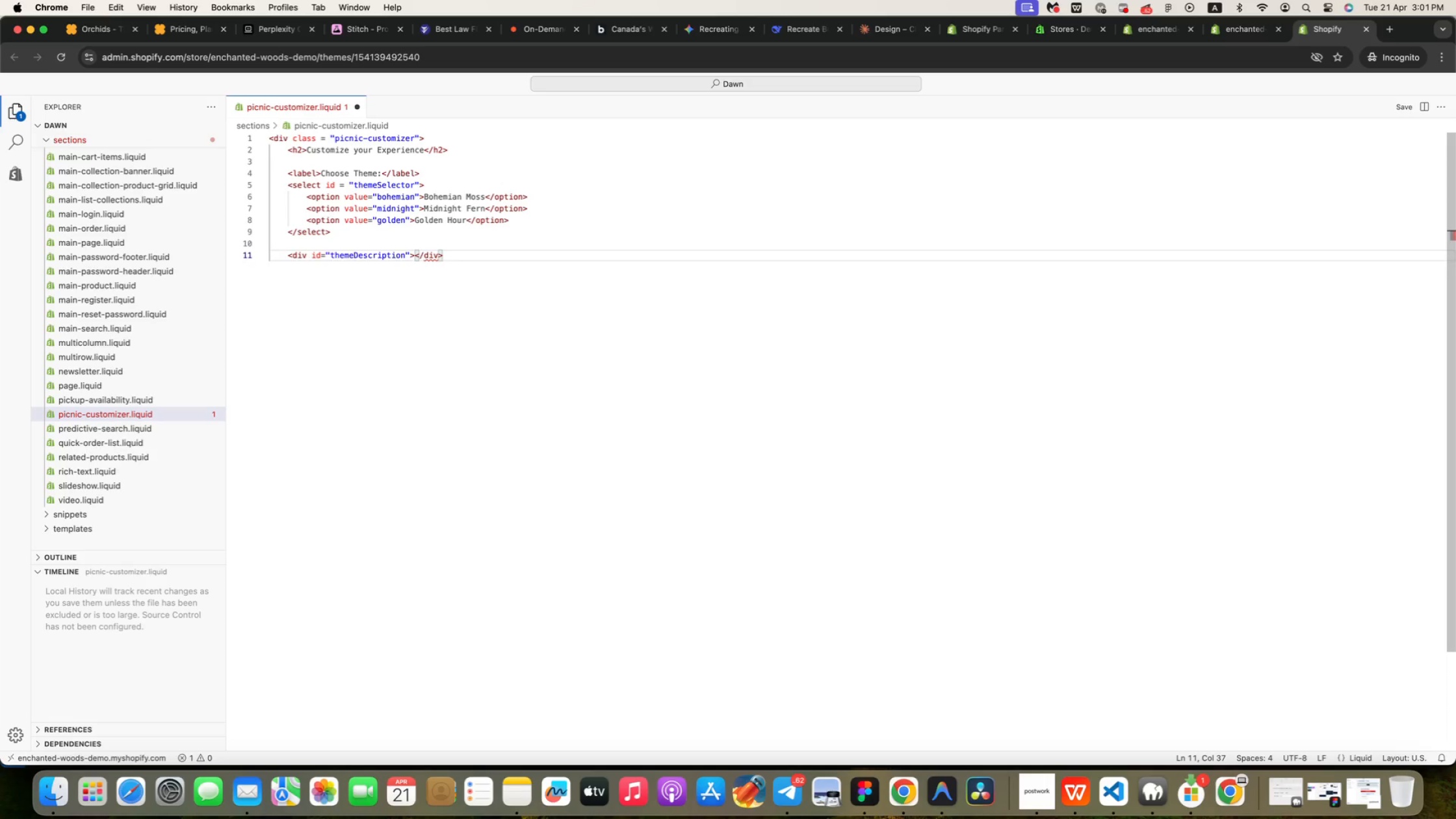 
key(Meta+ArrowRight)
 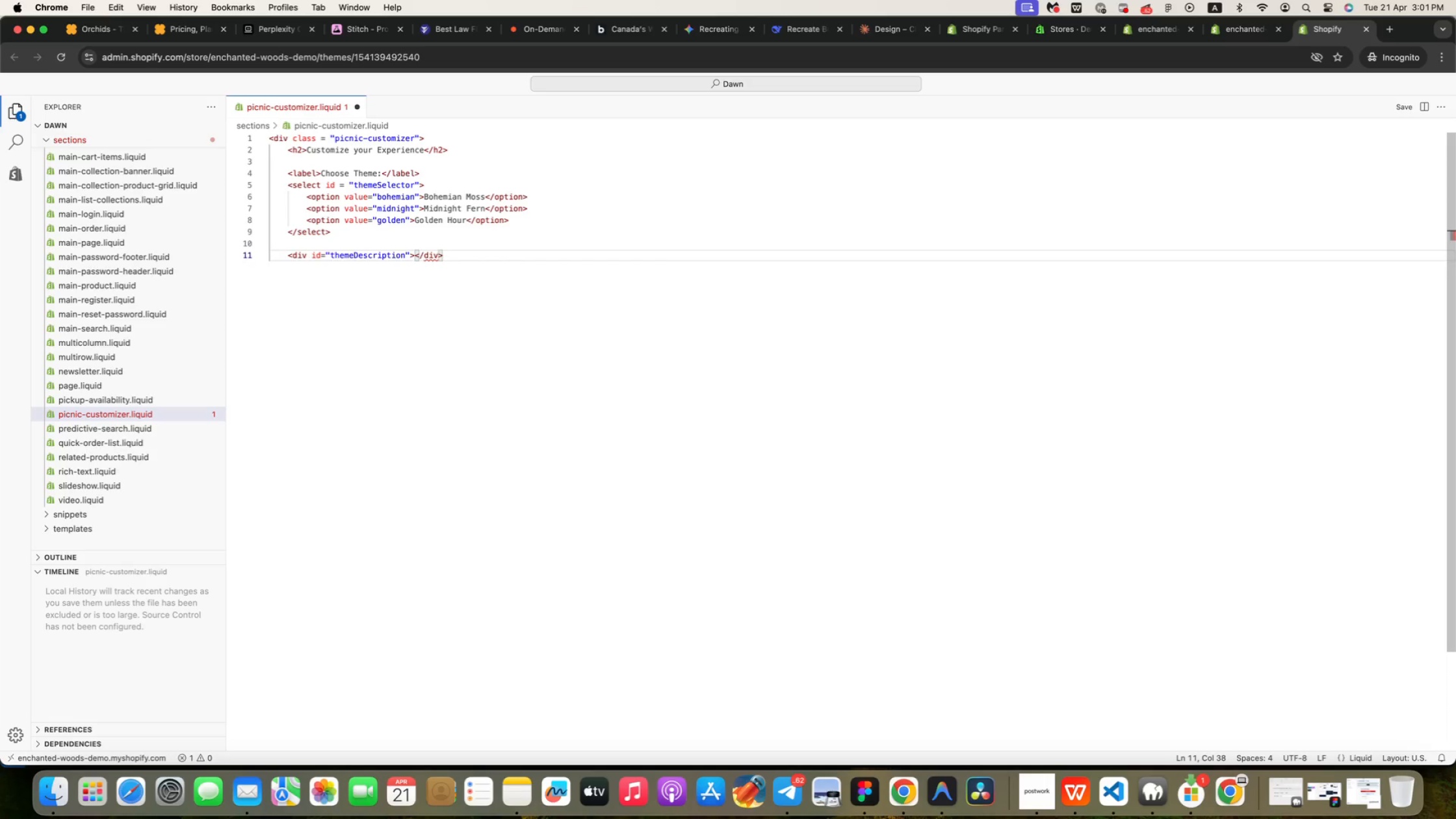 
key(Enter)
 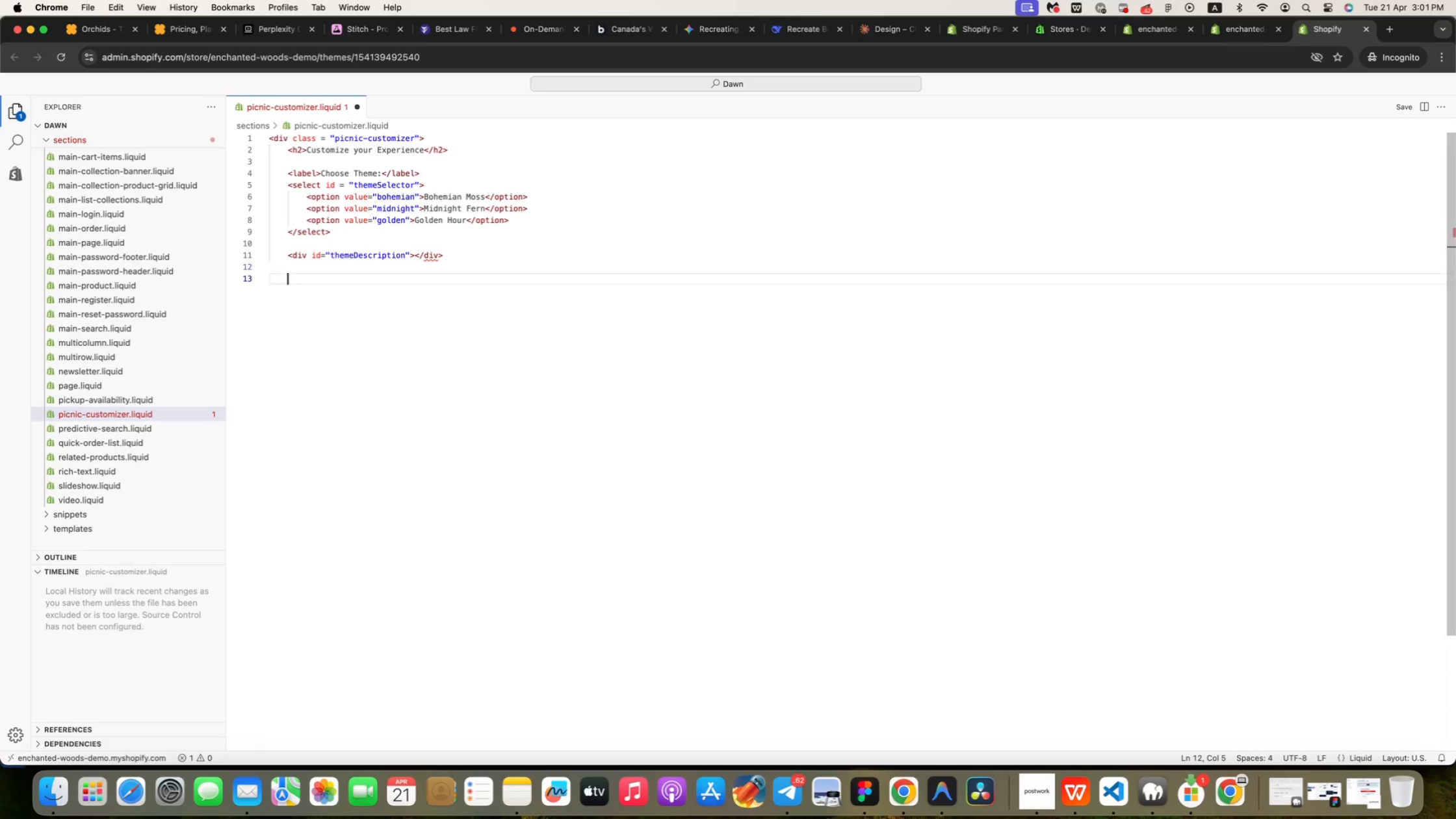 
key(Enter)
 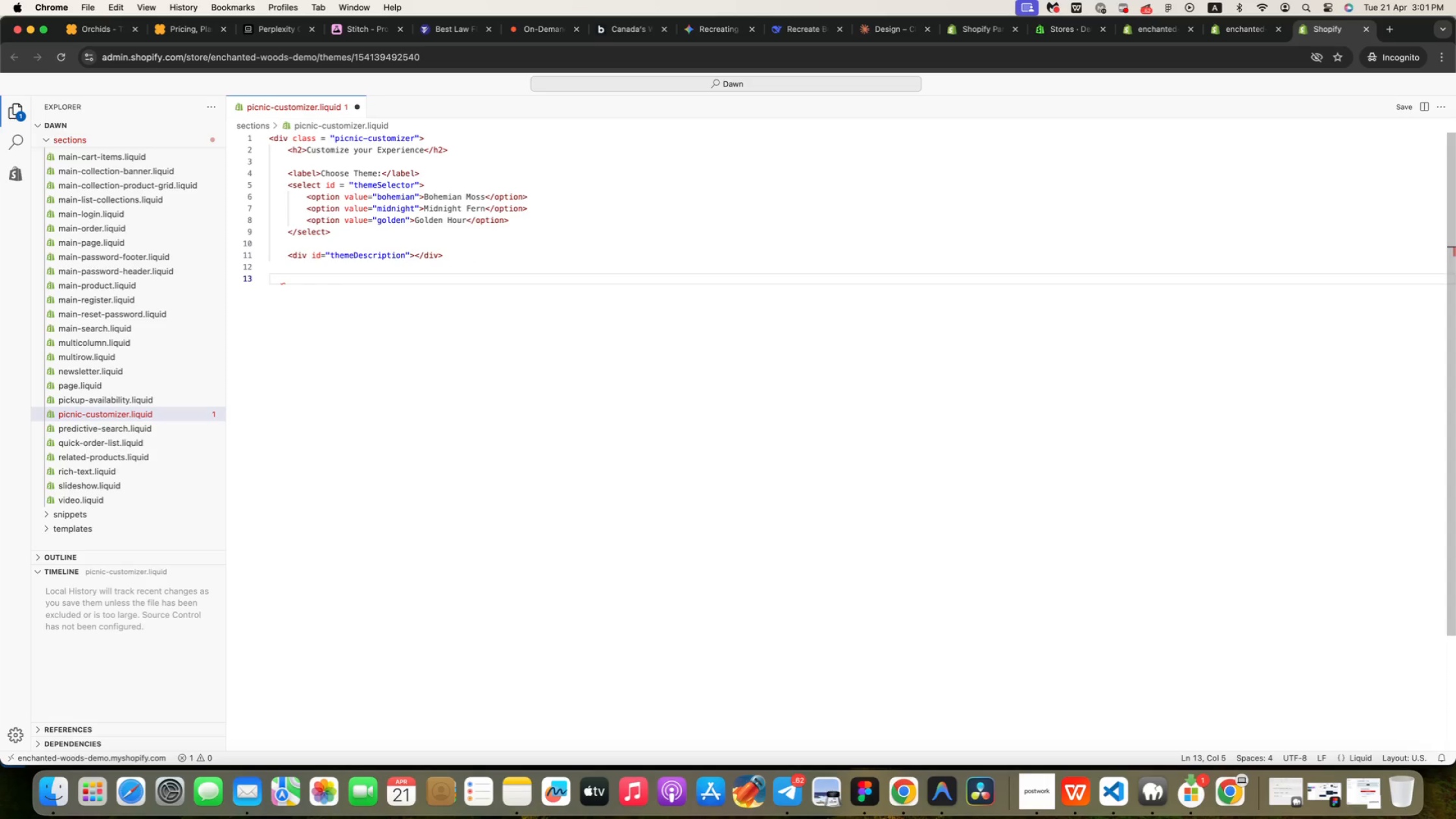 
type(<la)
 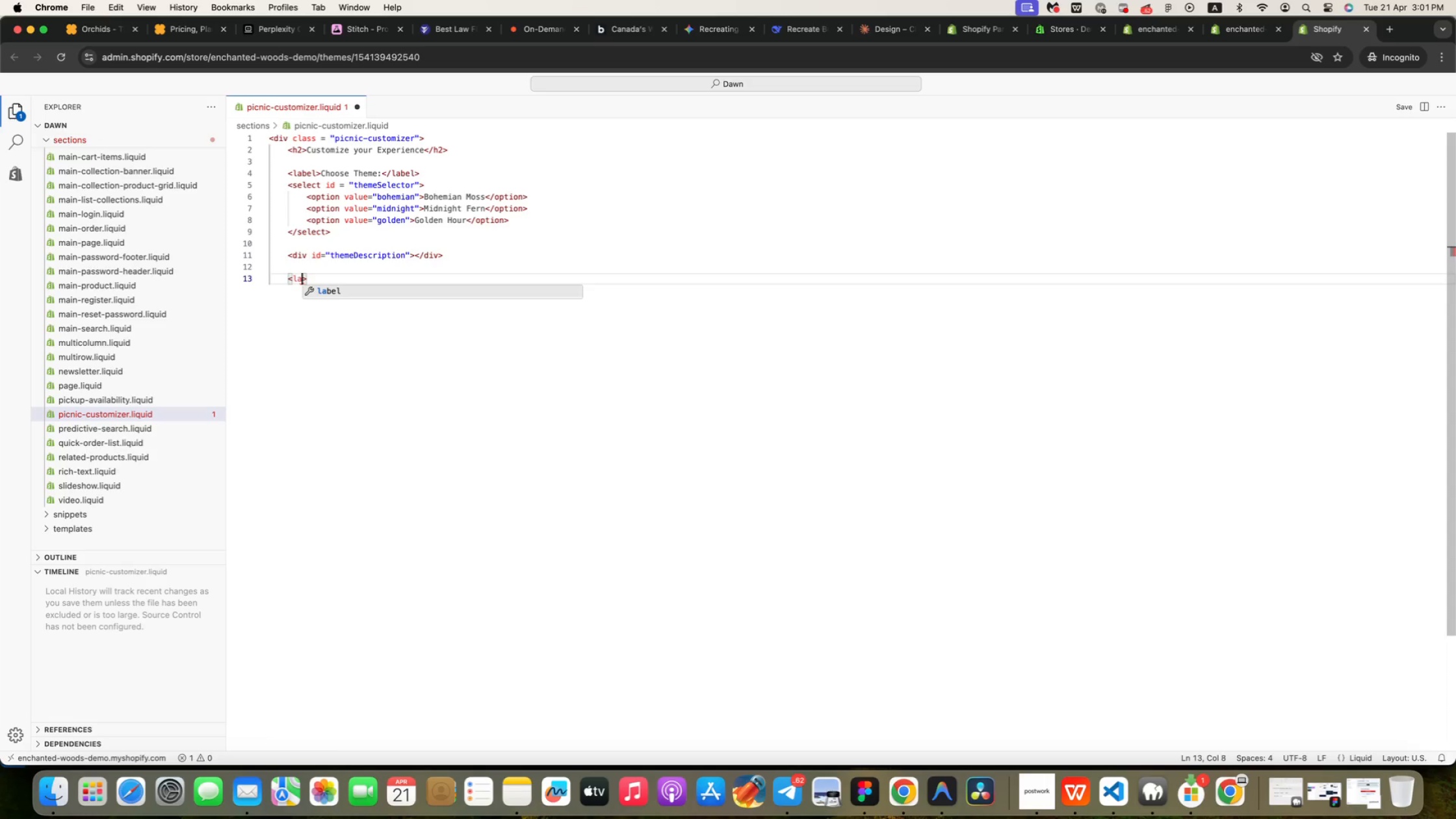 
key(Enter)
 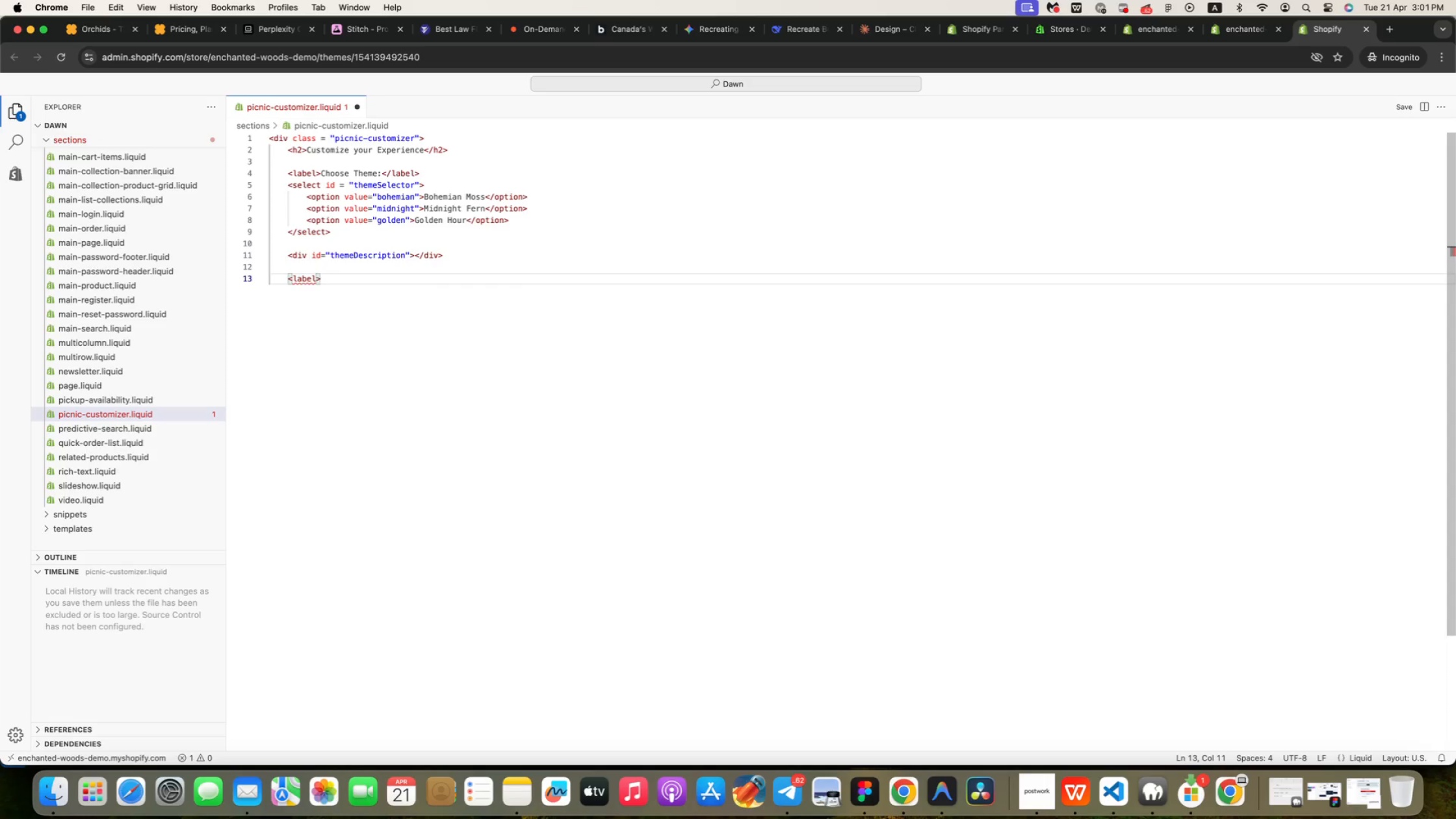 
key(ArrowRight)
 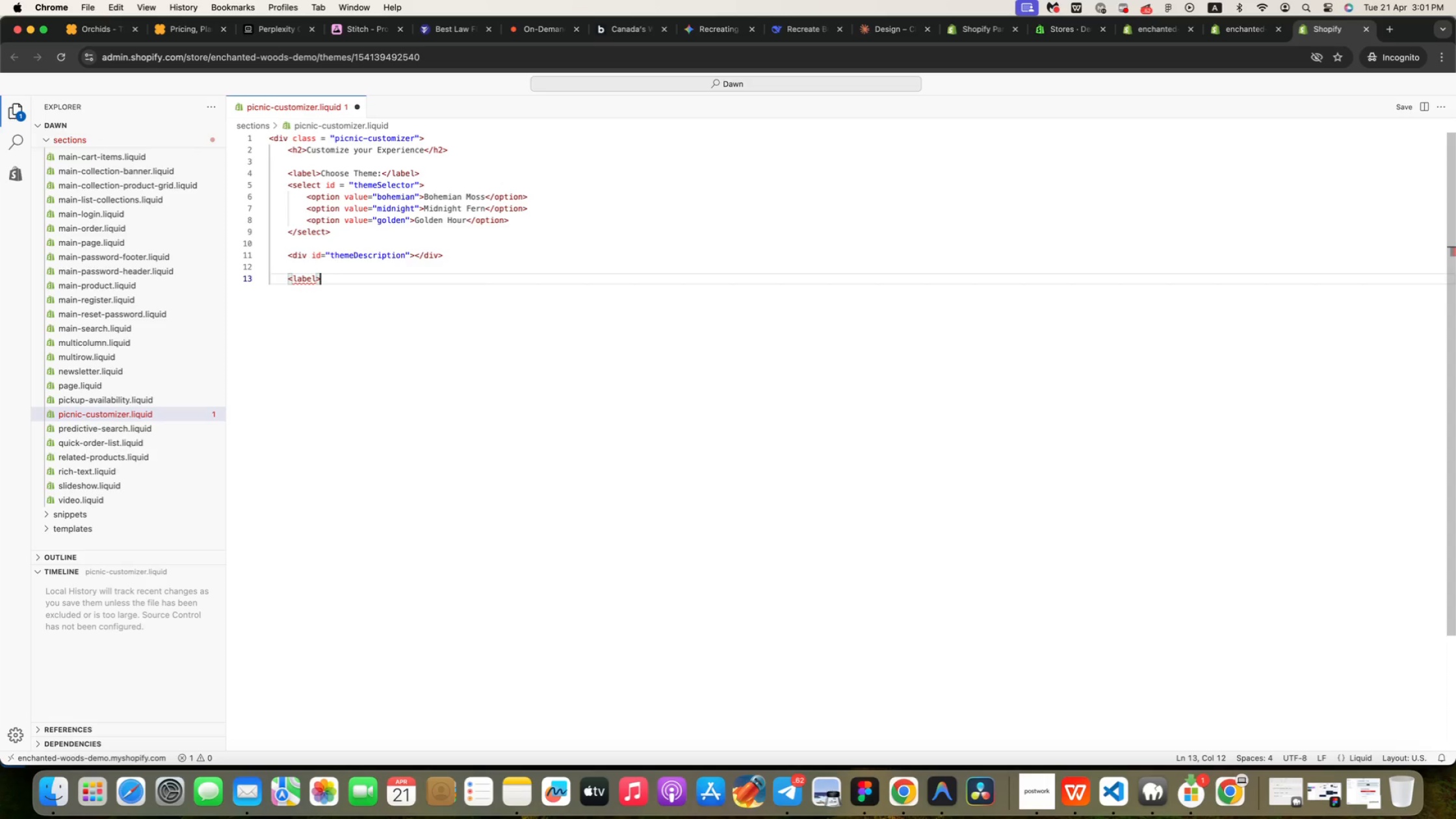 
type(Catering TierL)
key(Backspace)
type(:<)
 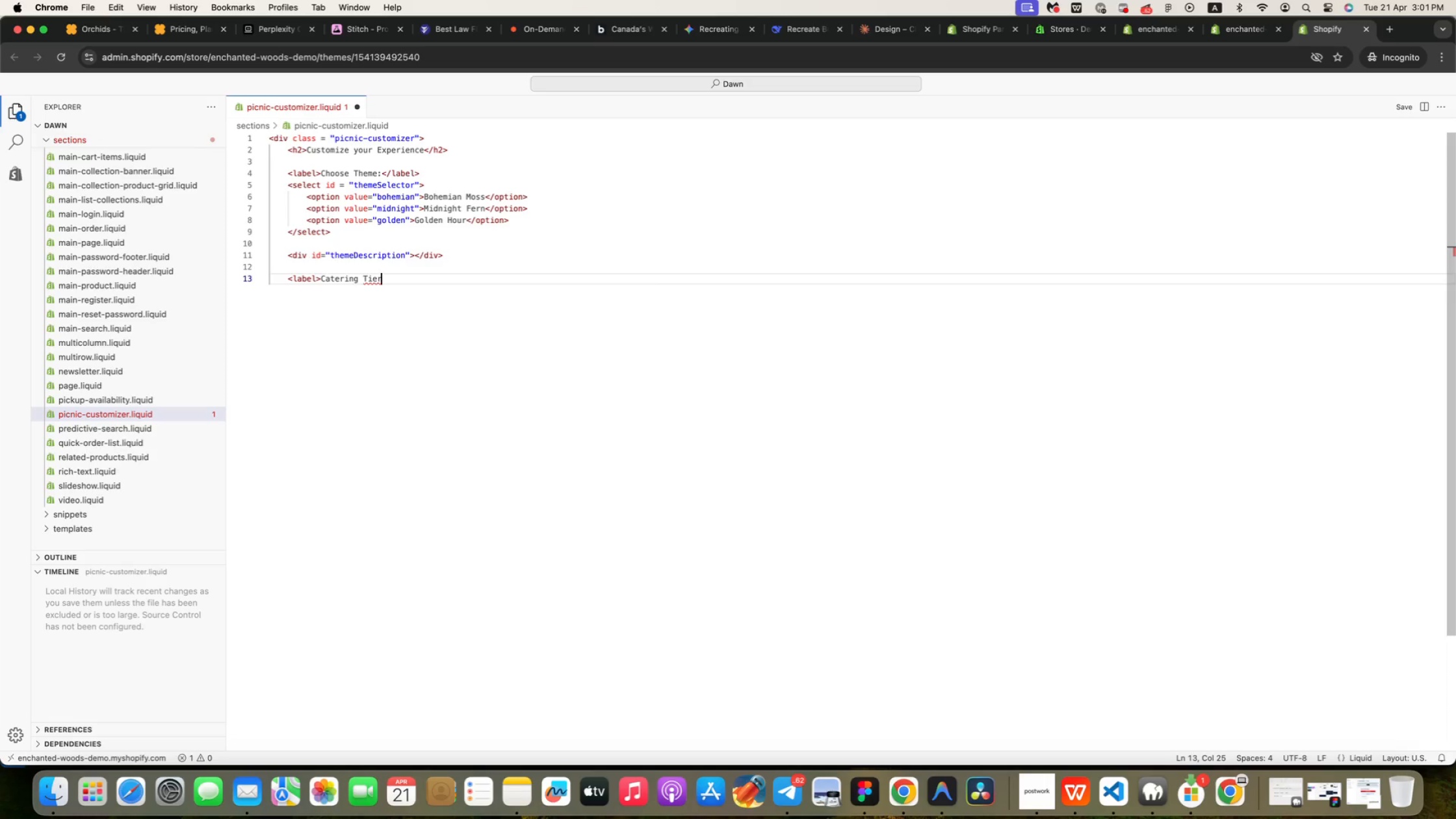 
key(Enter)
 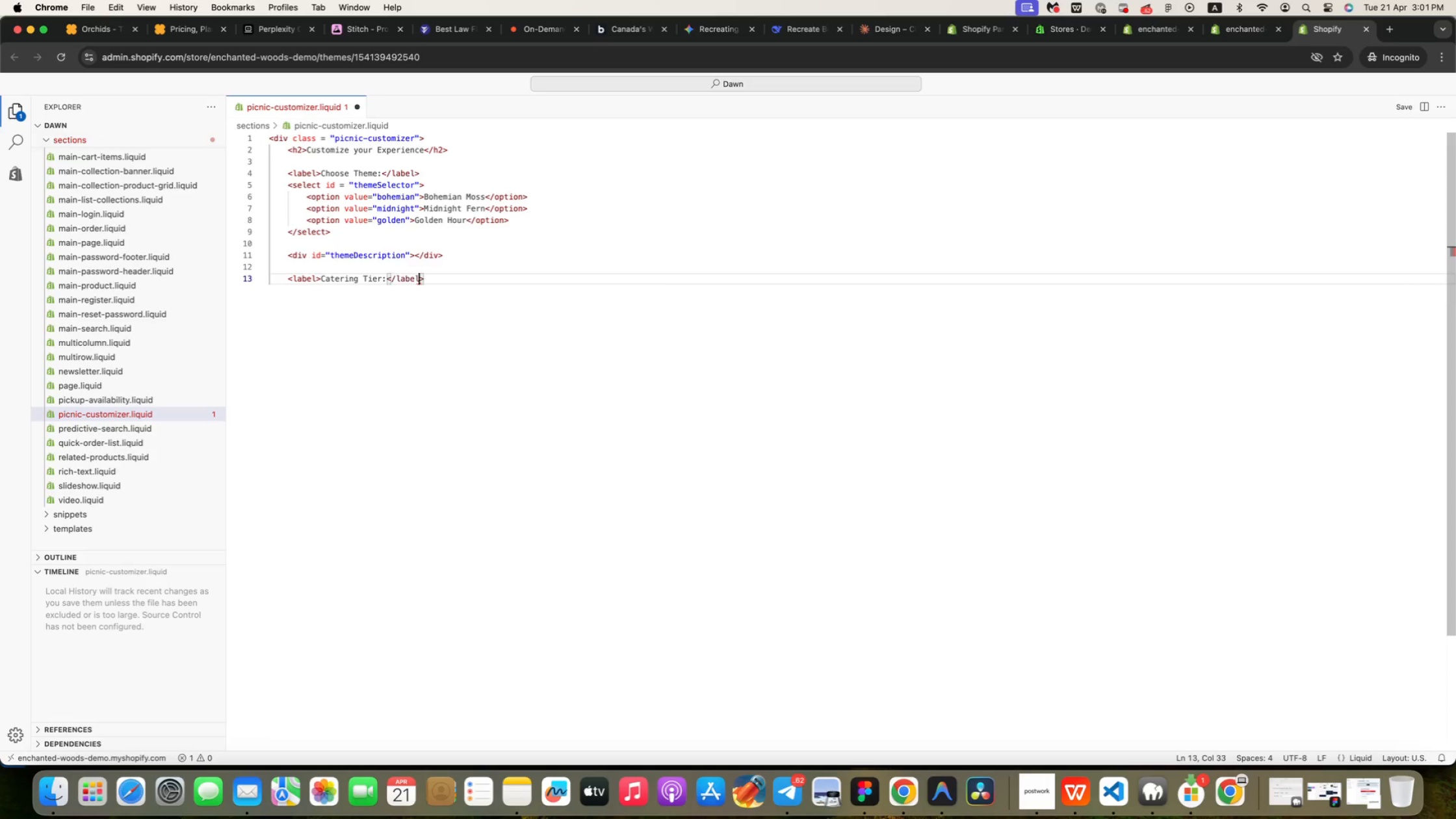 
key(Meta+ArrowRight)
 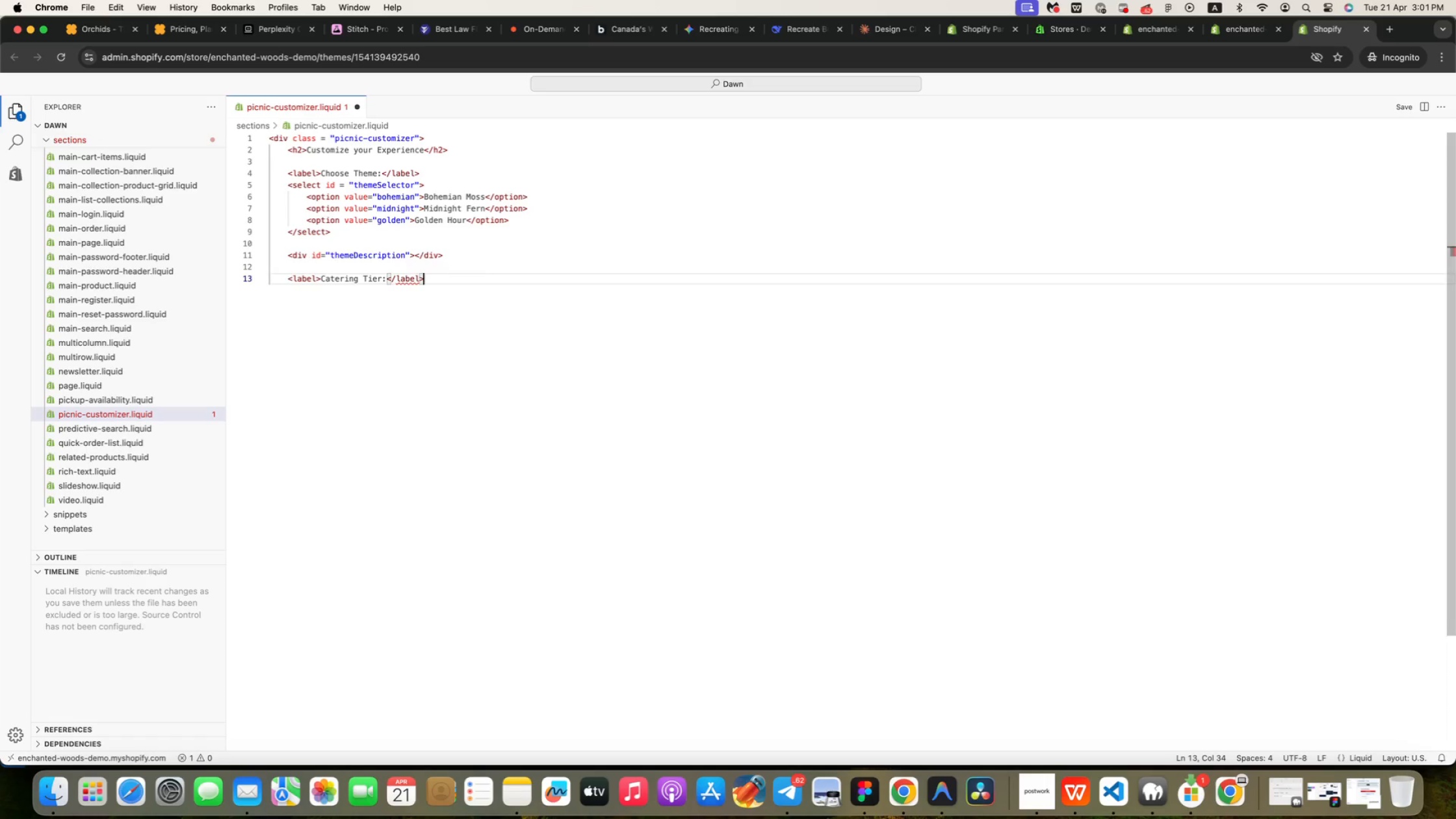 
key(Enter)
 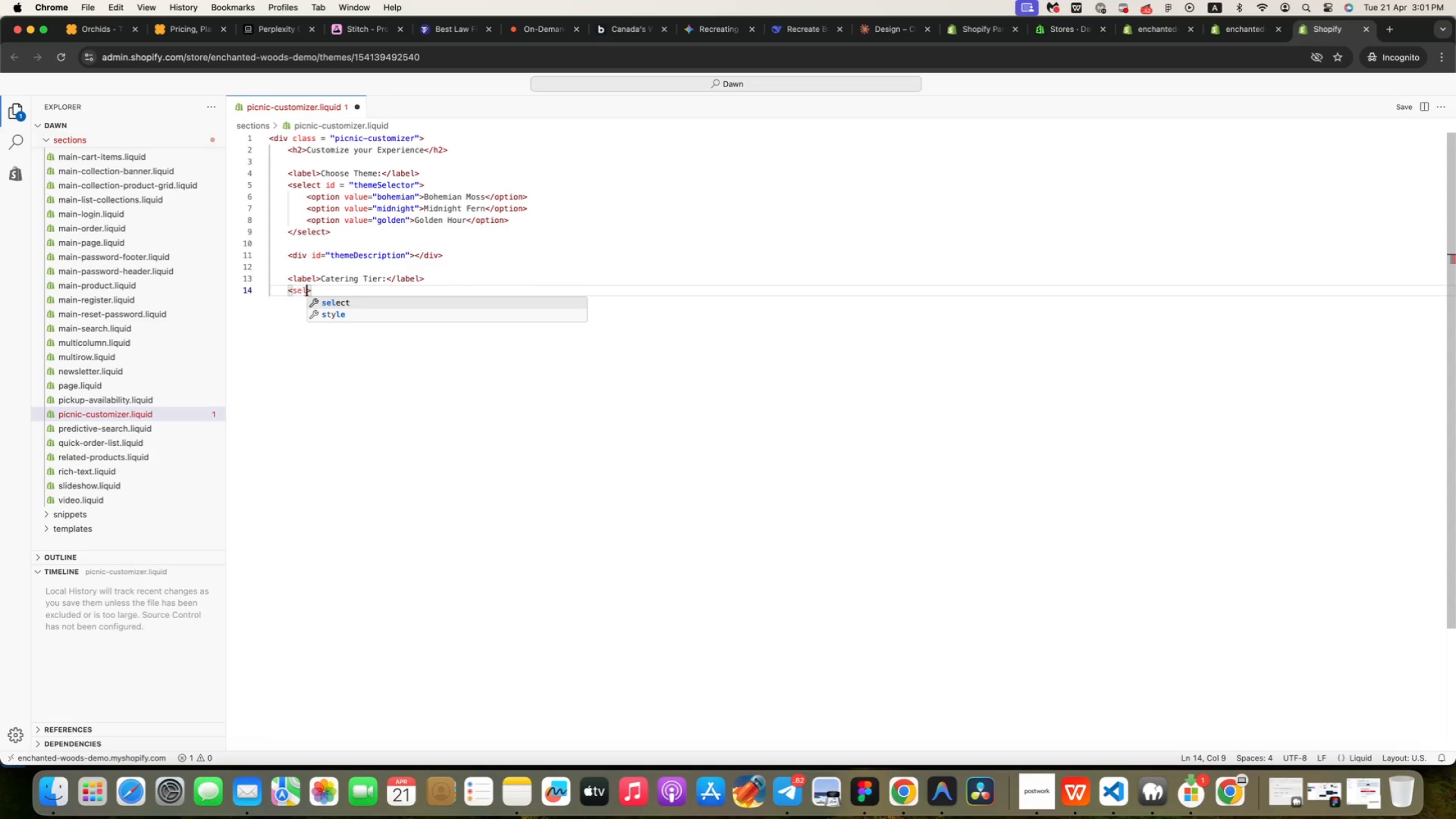 
type(<sel)
 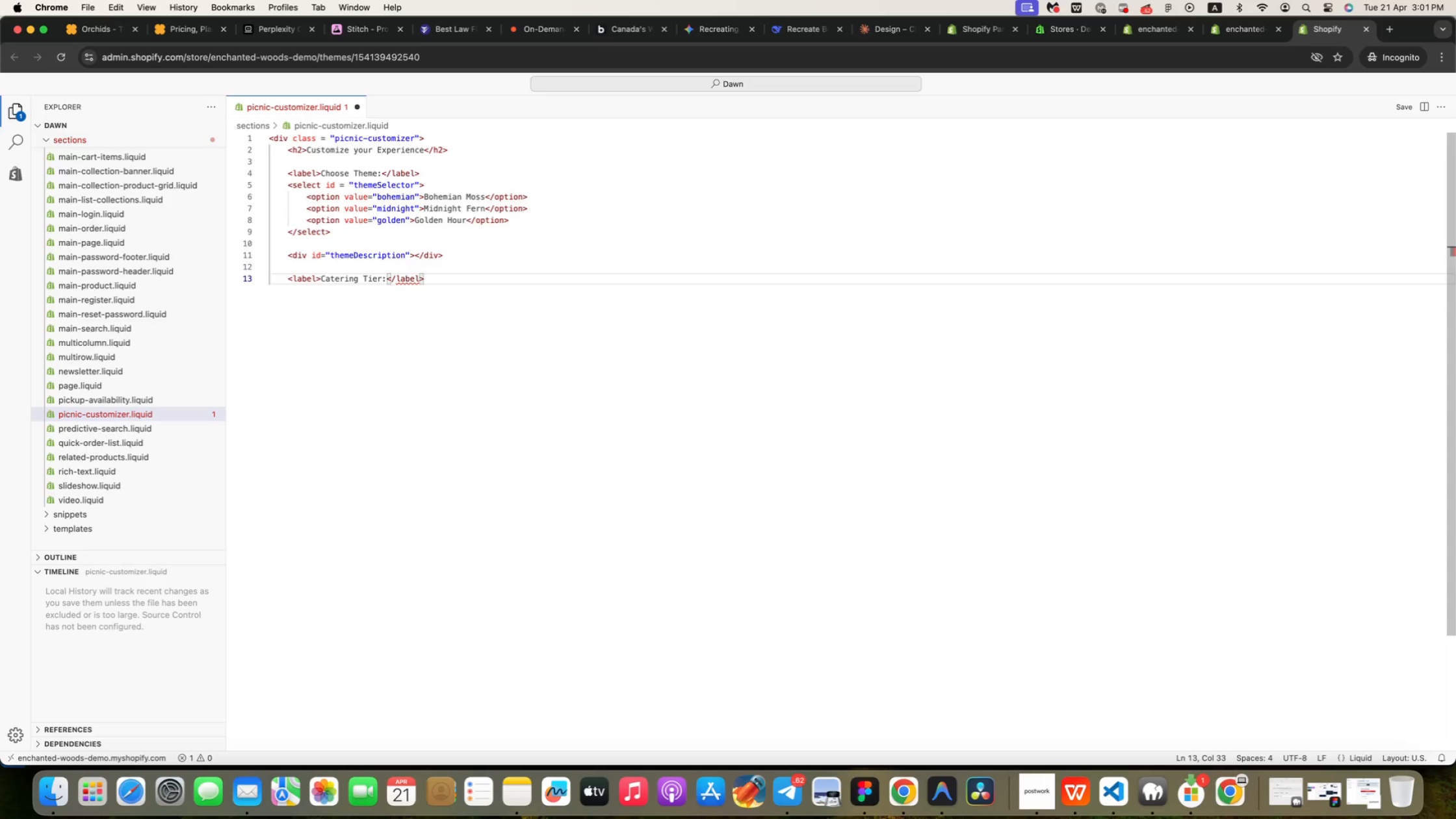 
key(Enter)
 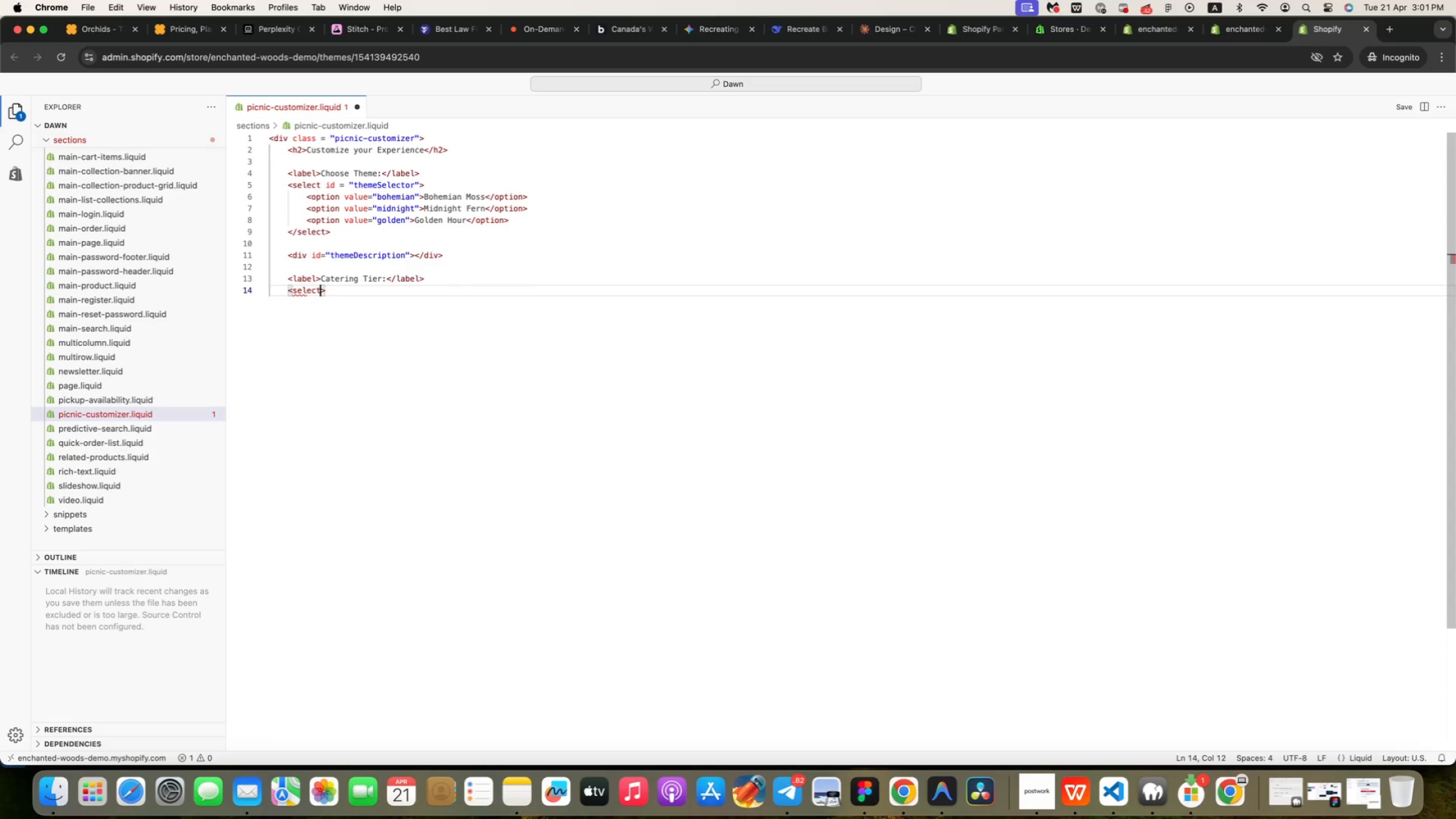 
type( na)
 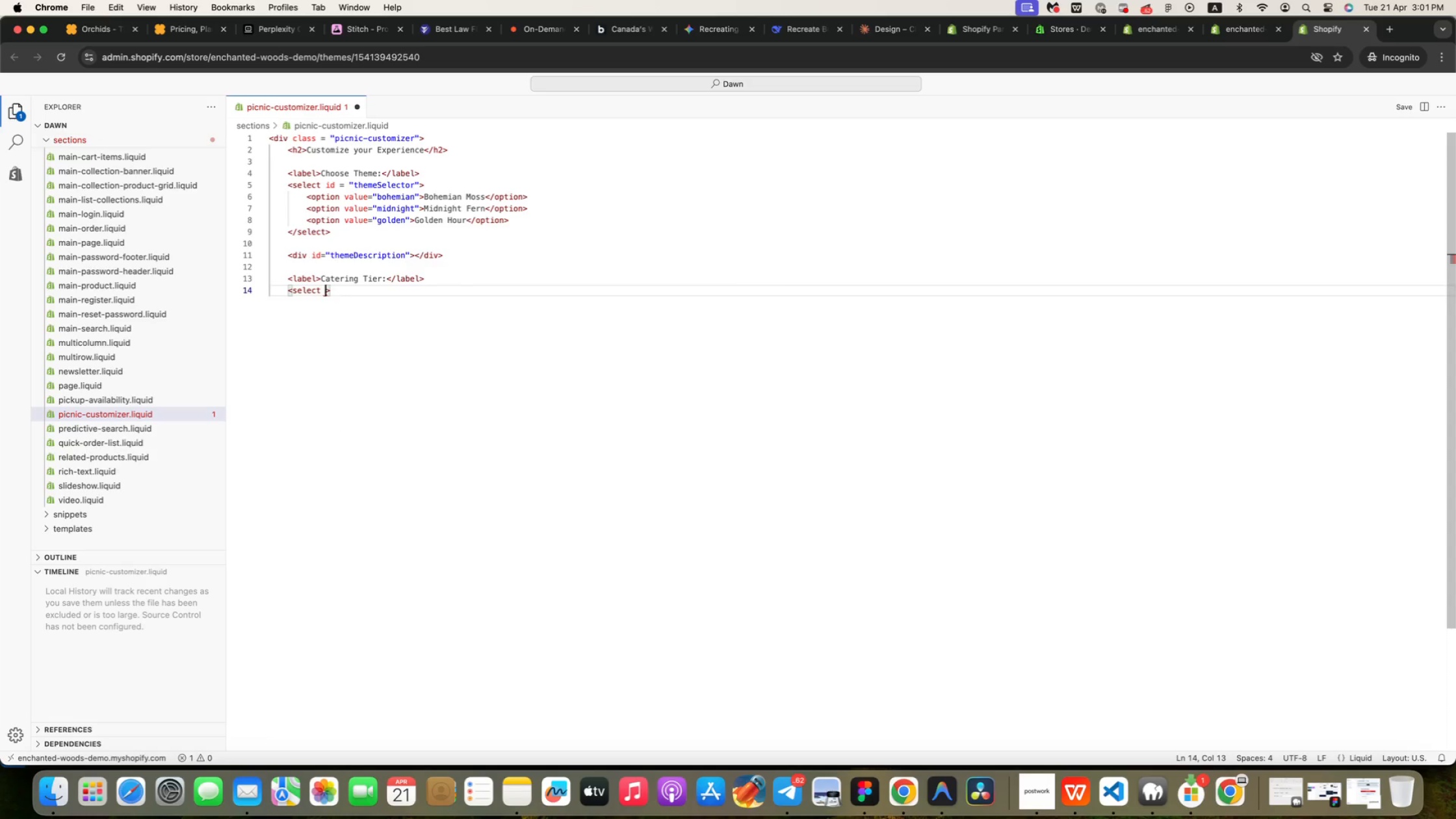 
key(Enter)
 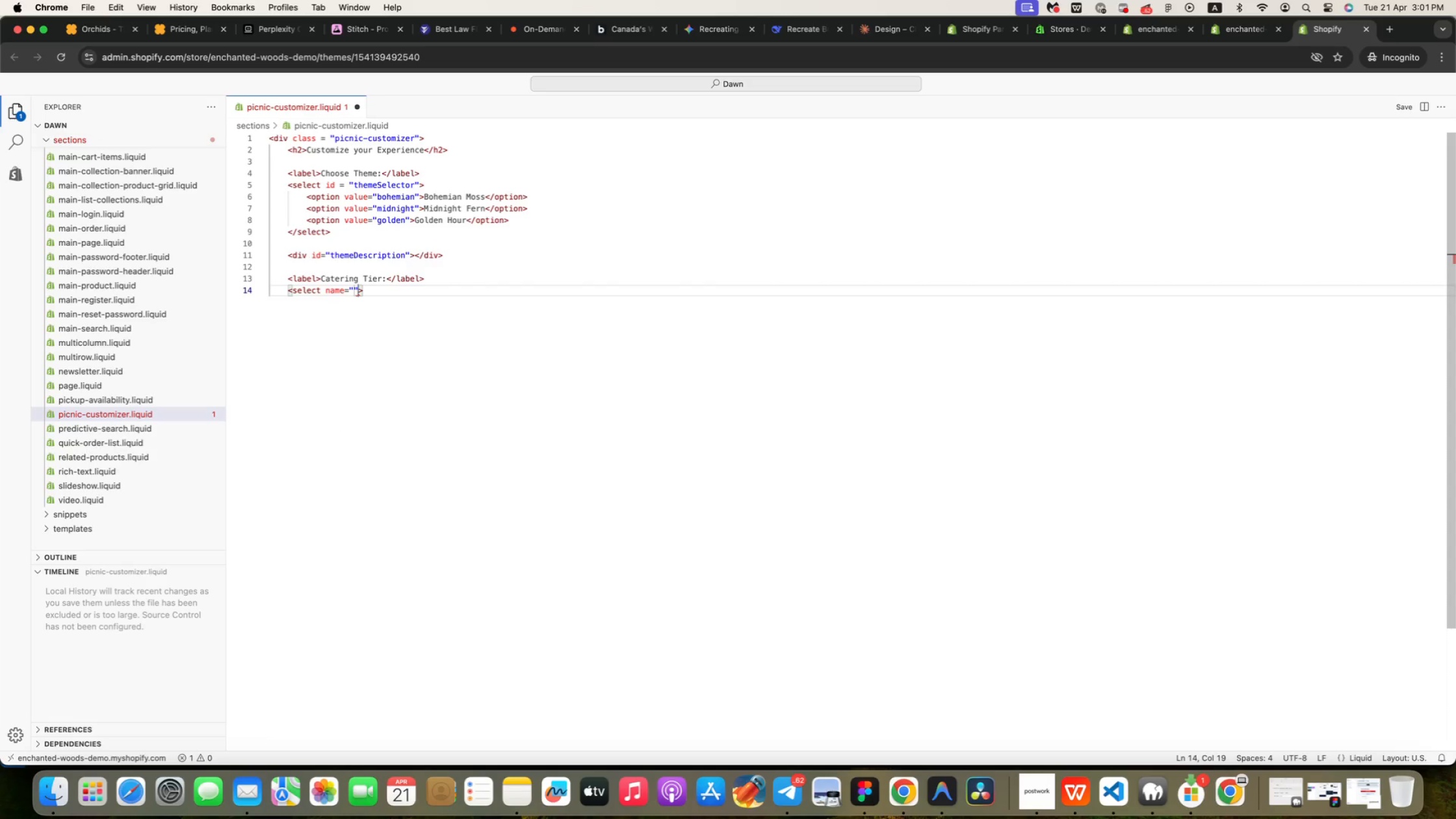 
type(properties)
 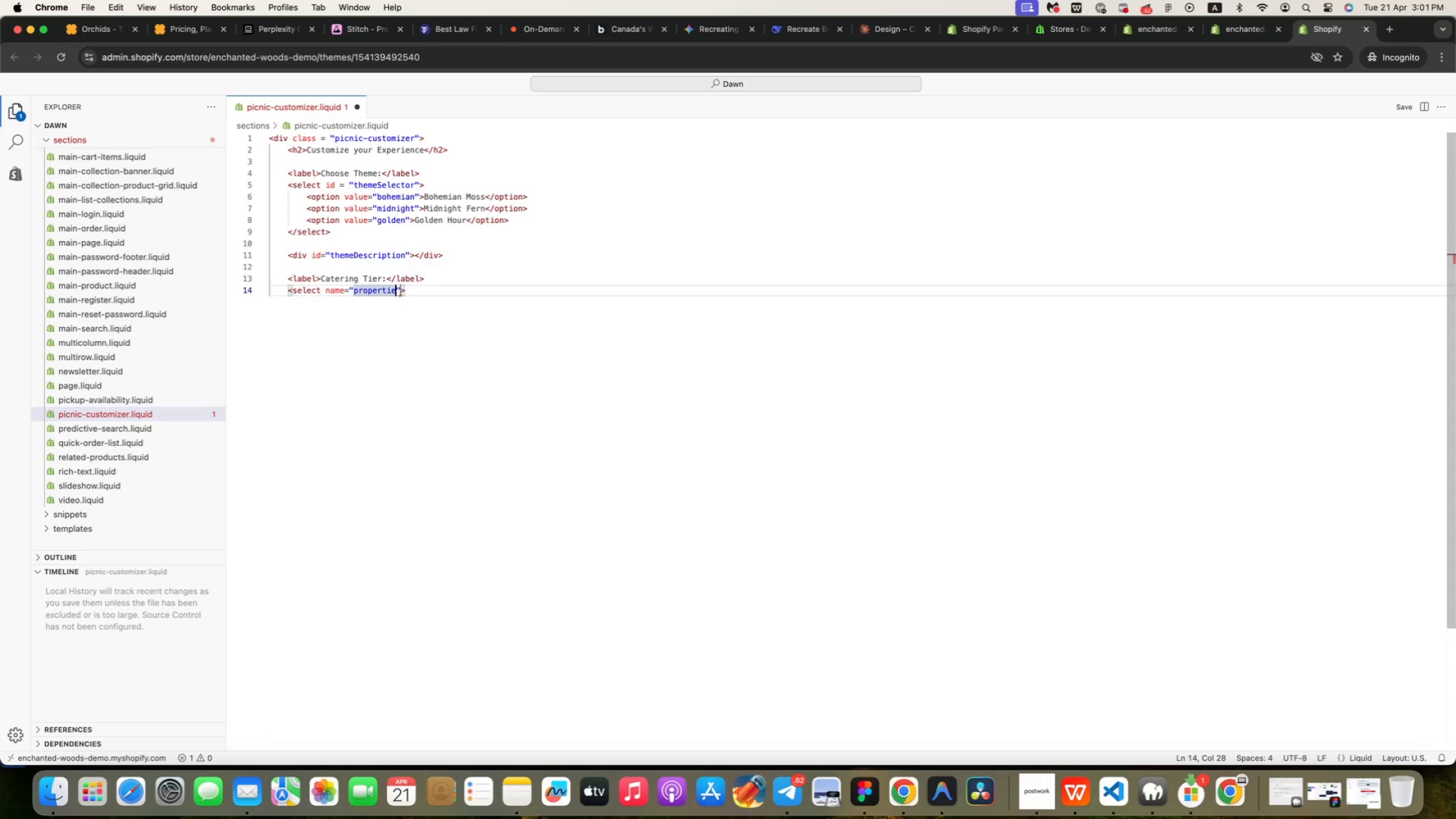 
type([Catering Tier )
key(Backspace)
 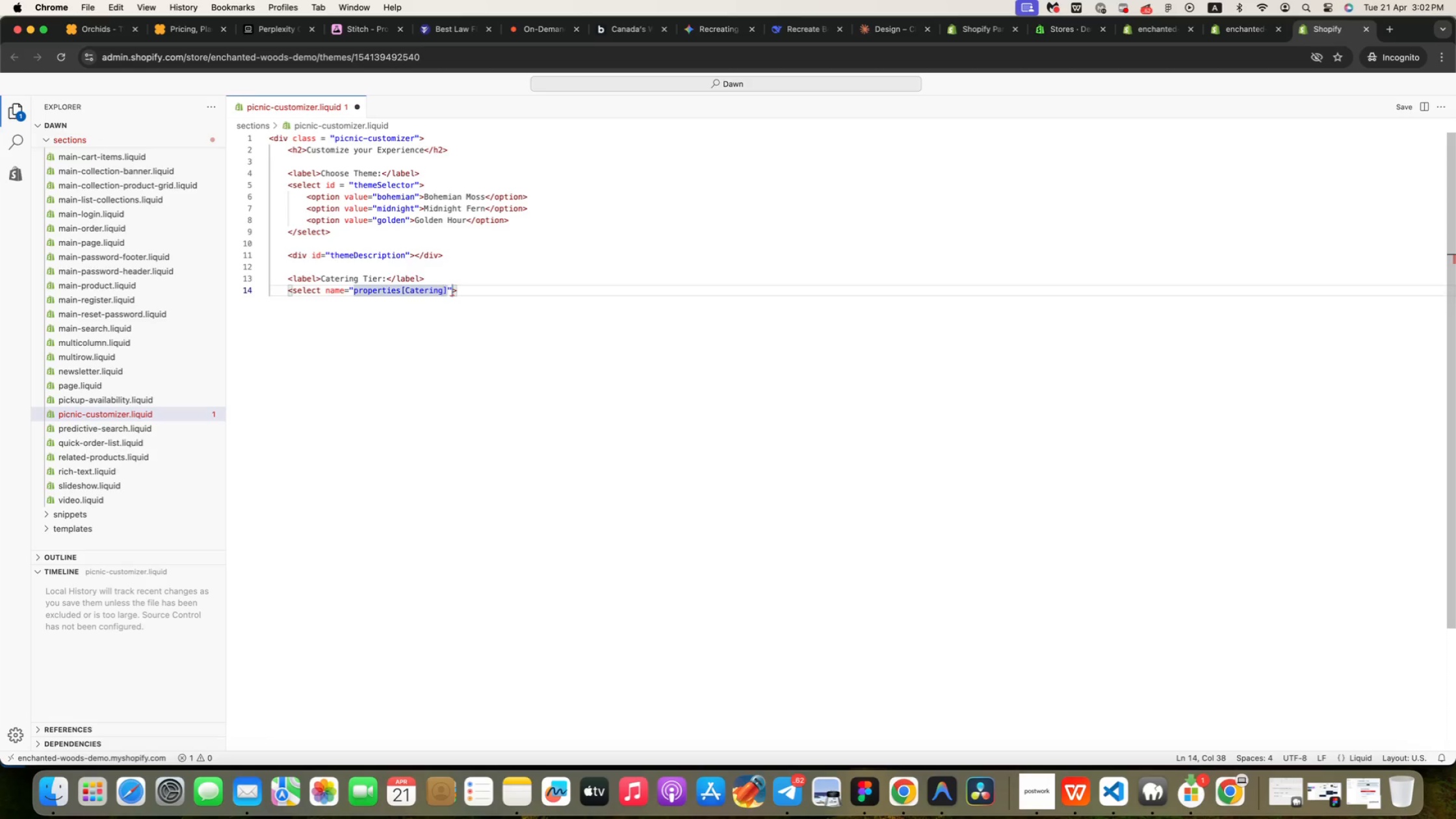 
key(Meta+ArrowRight)
 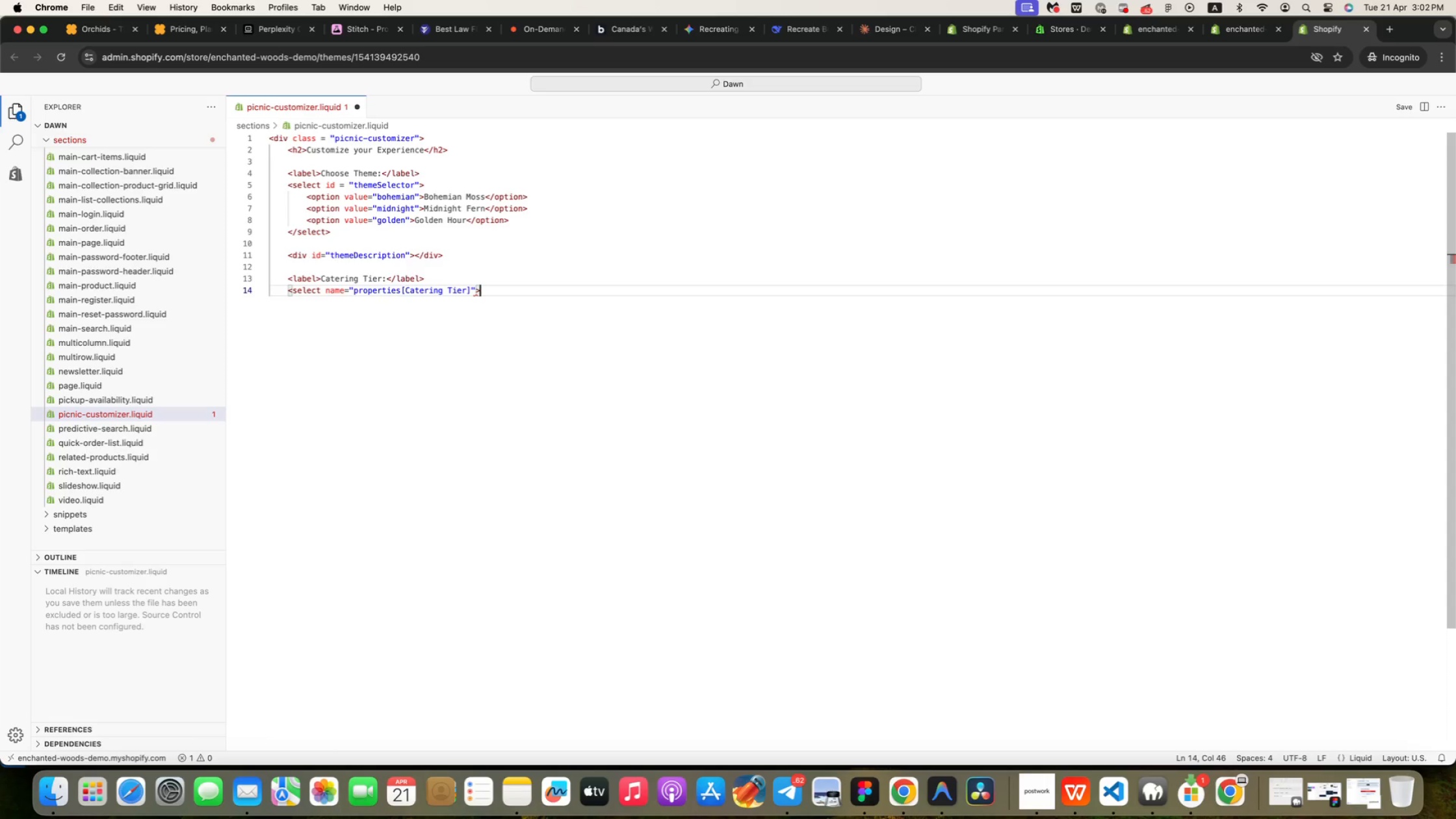 
key(Enter)
 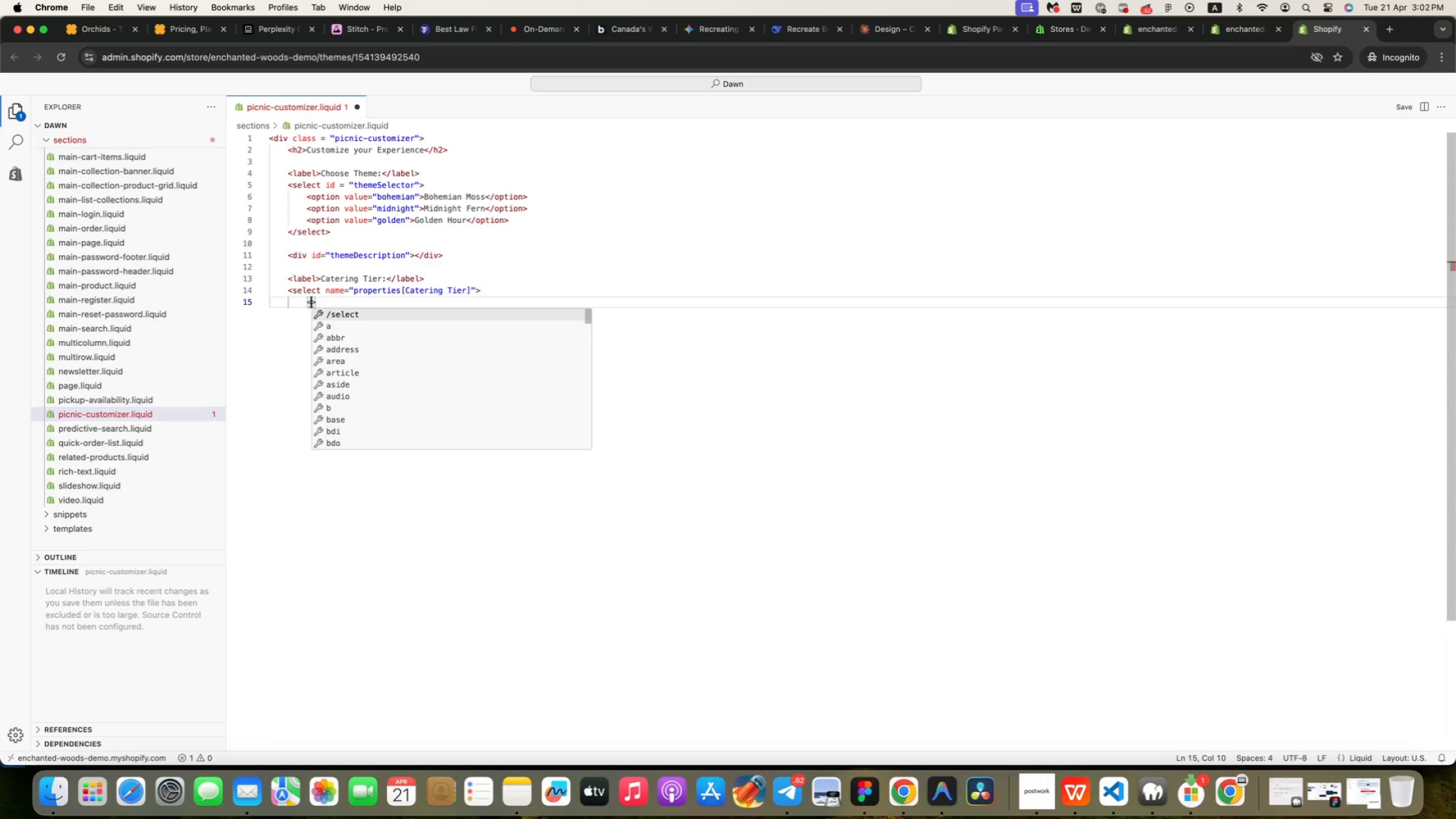 
type(<op)
 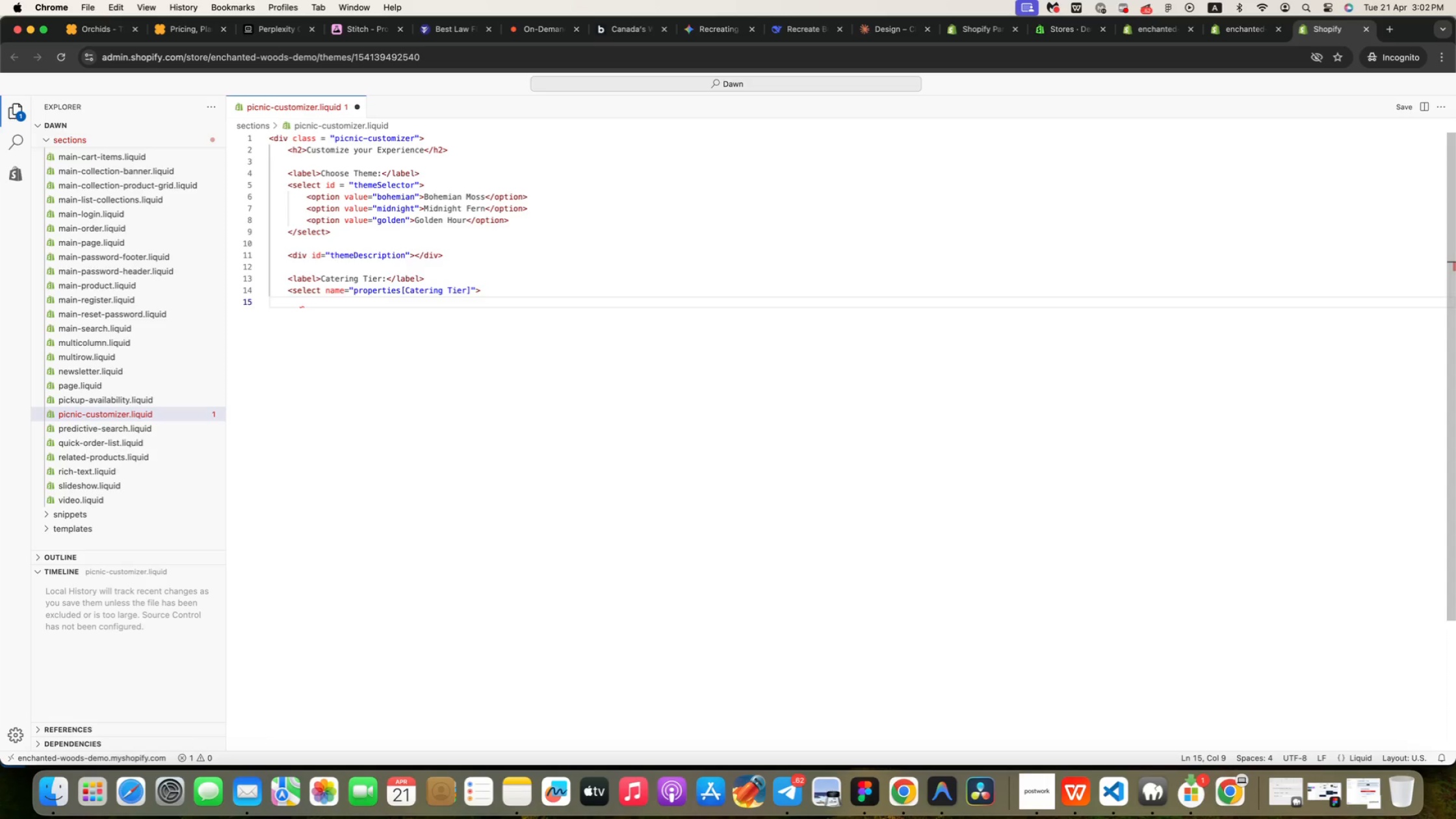 
key(ArrowDown)
 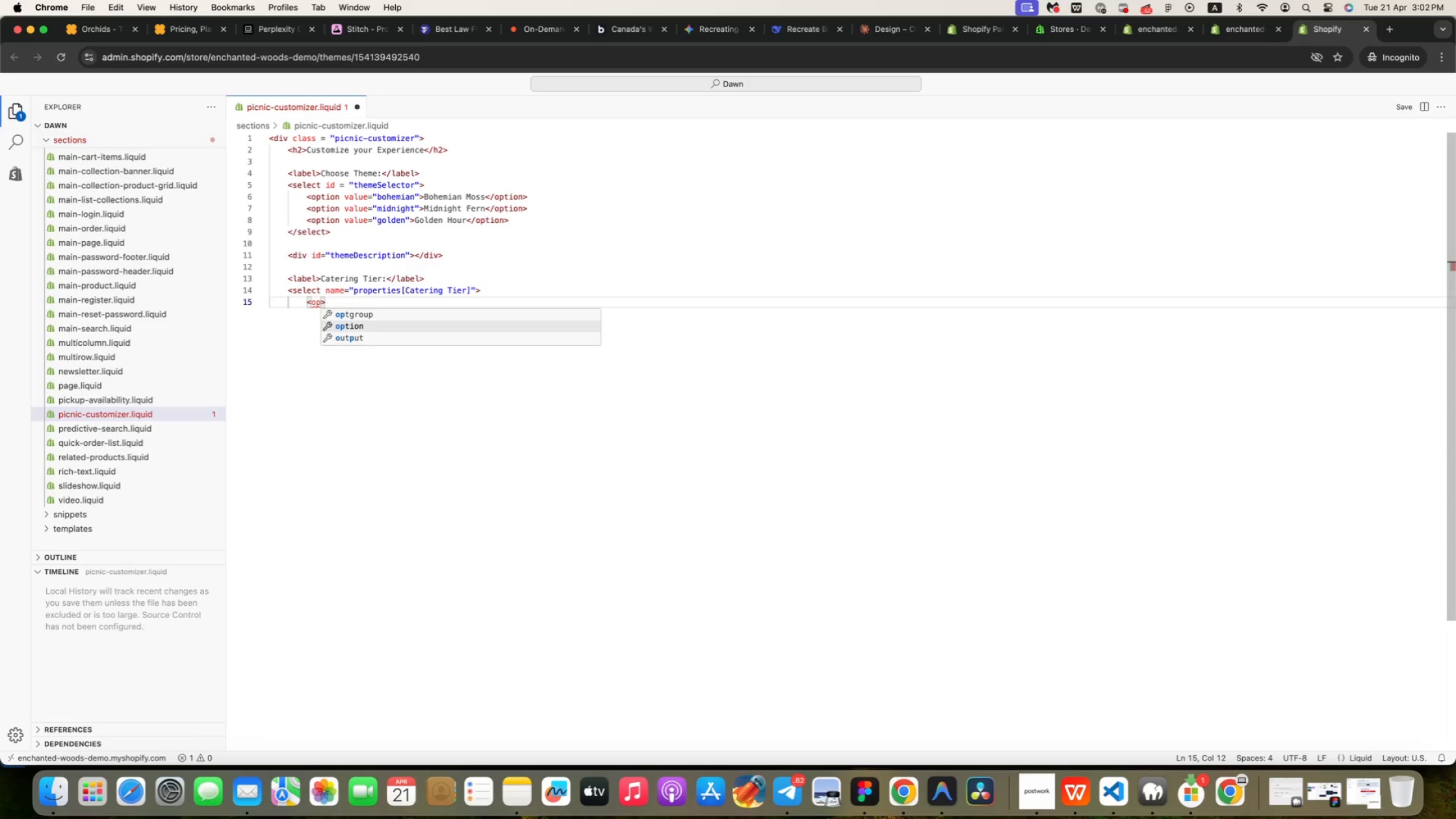 
key(Enter)
 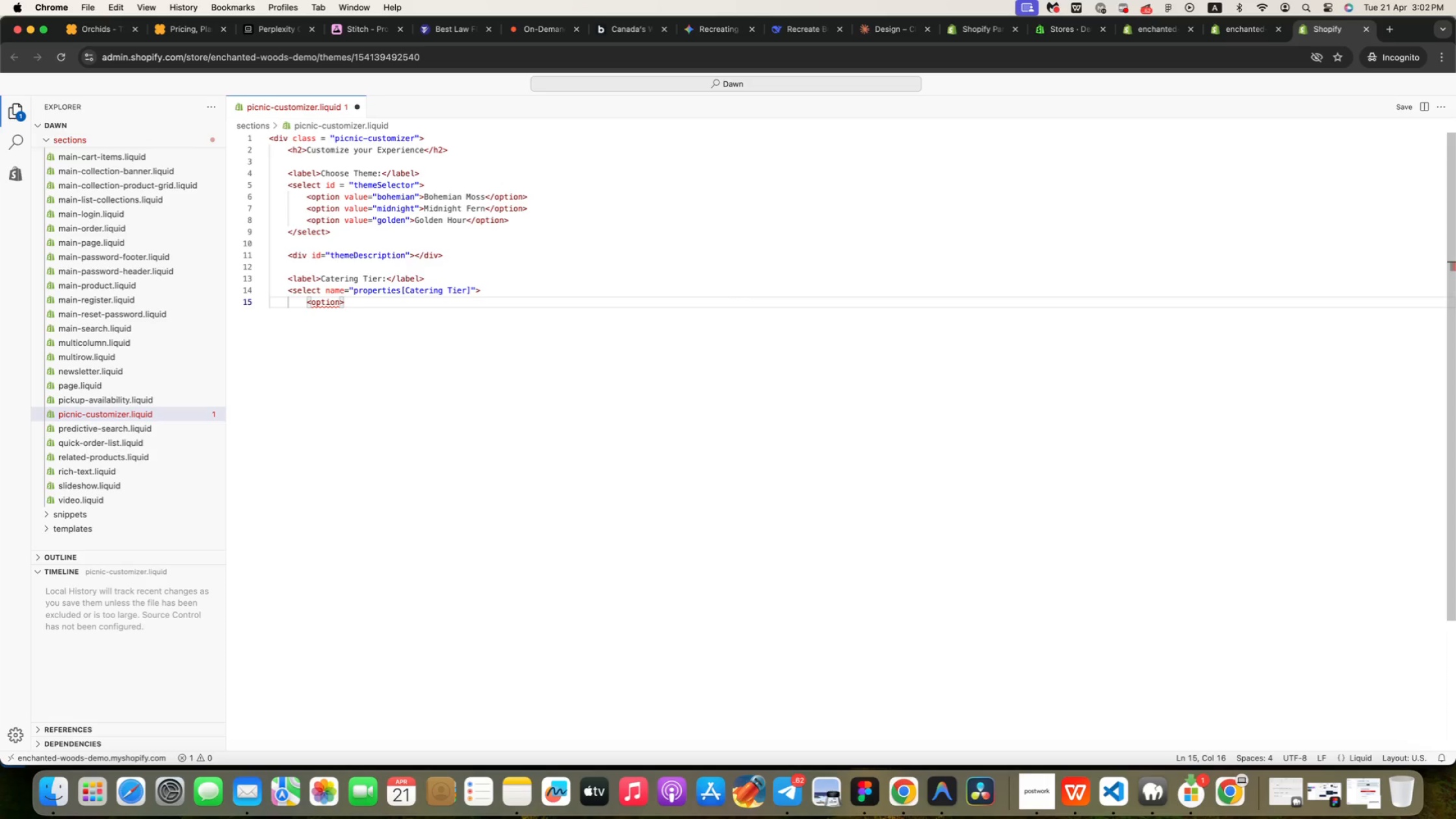 
key(ArrowRight)
 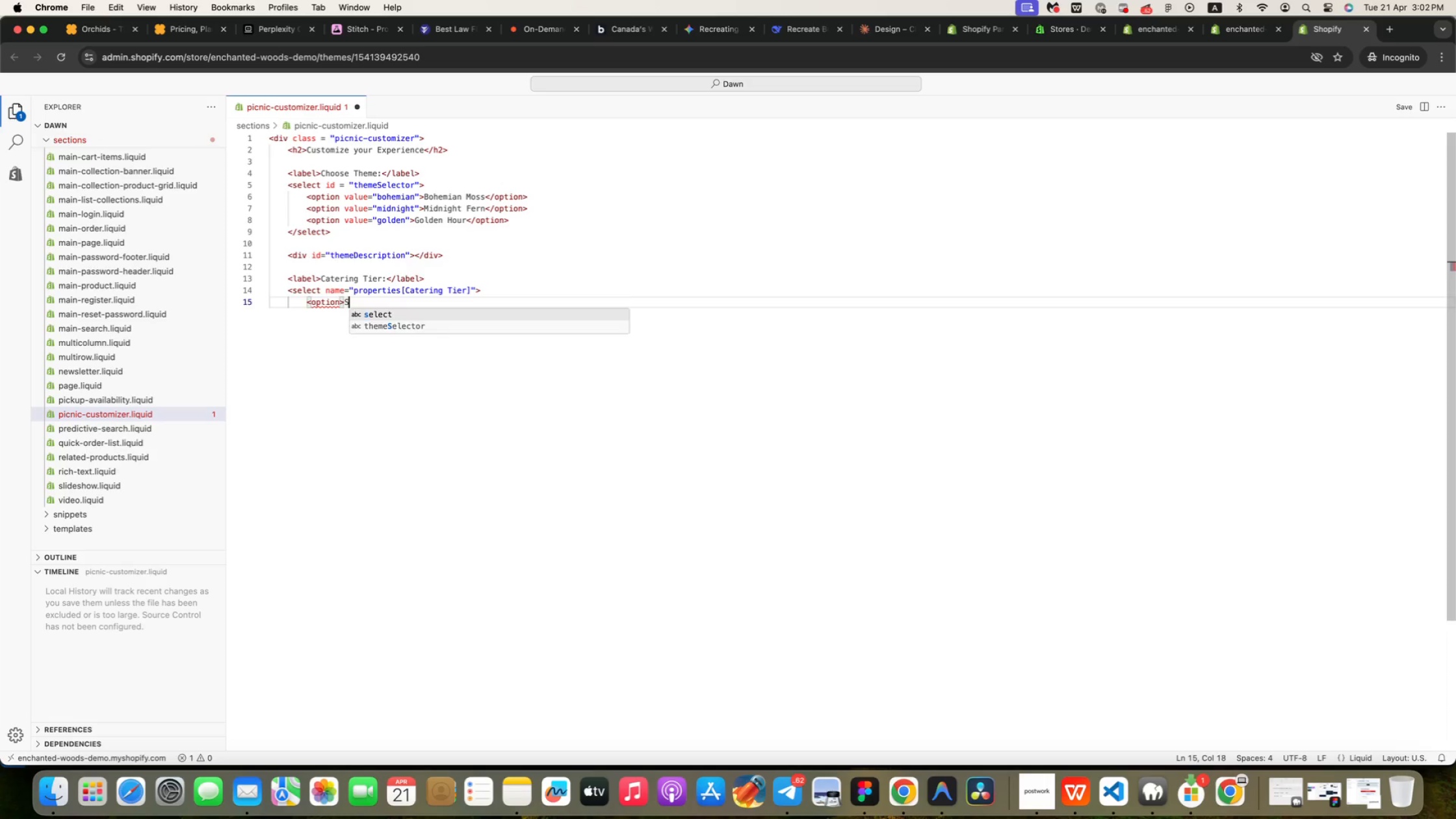 
type(Standard<)
 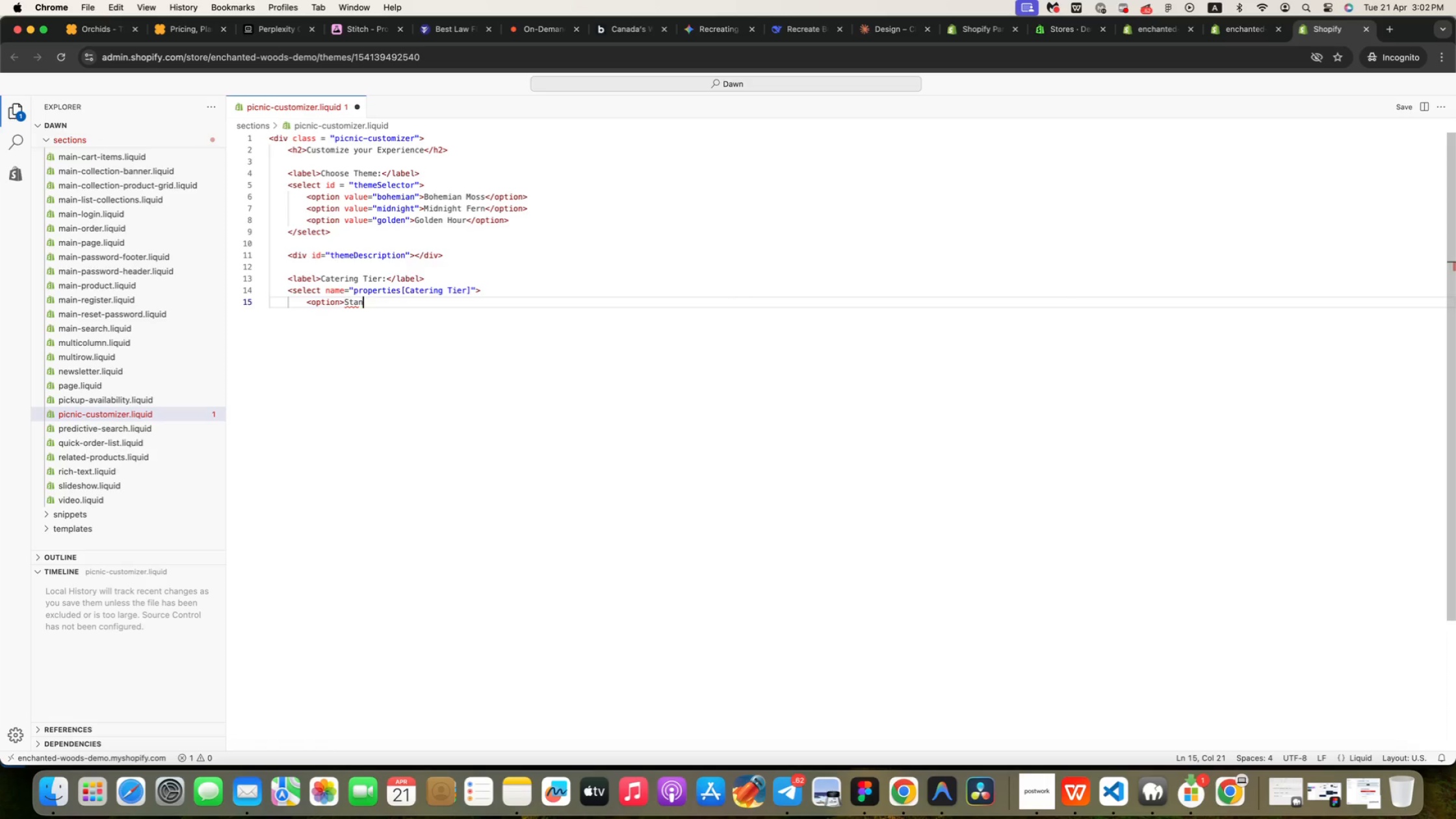 
 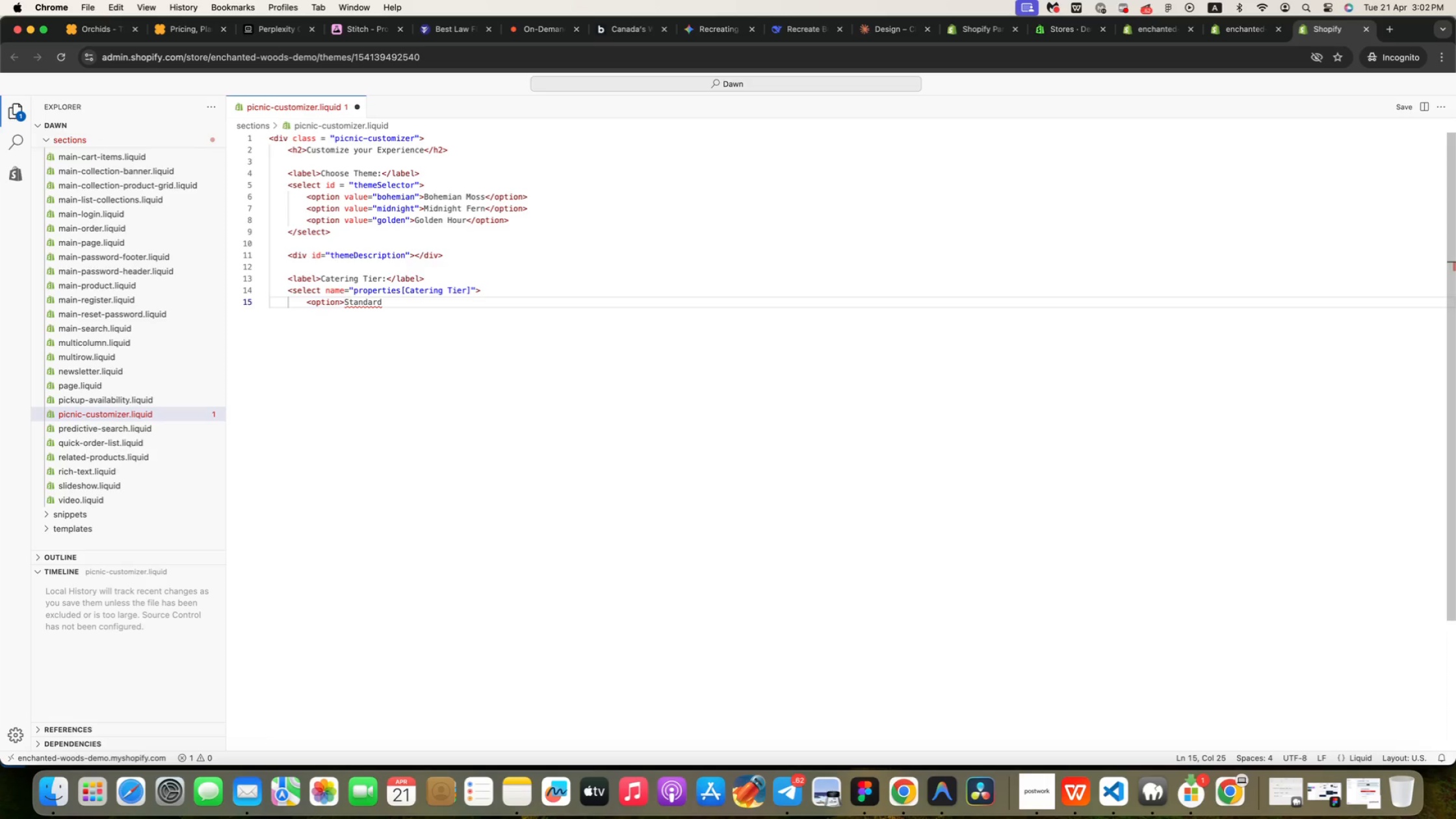 
key(Enter)
 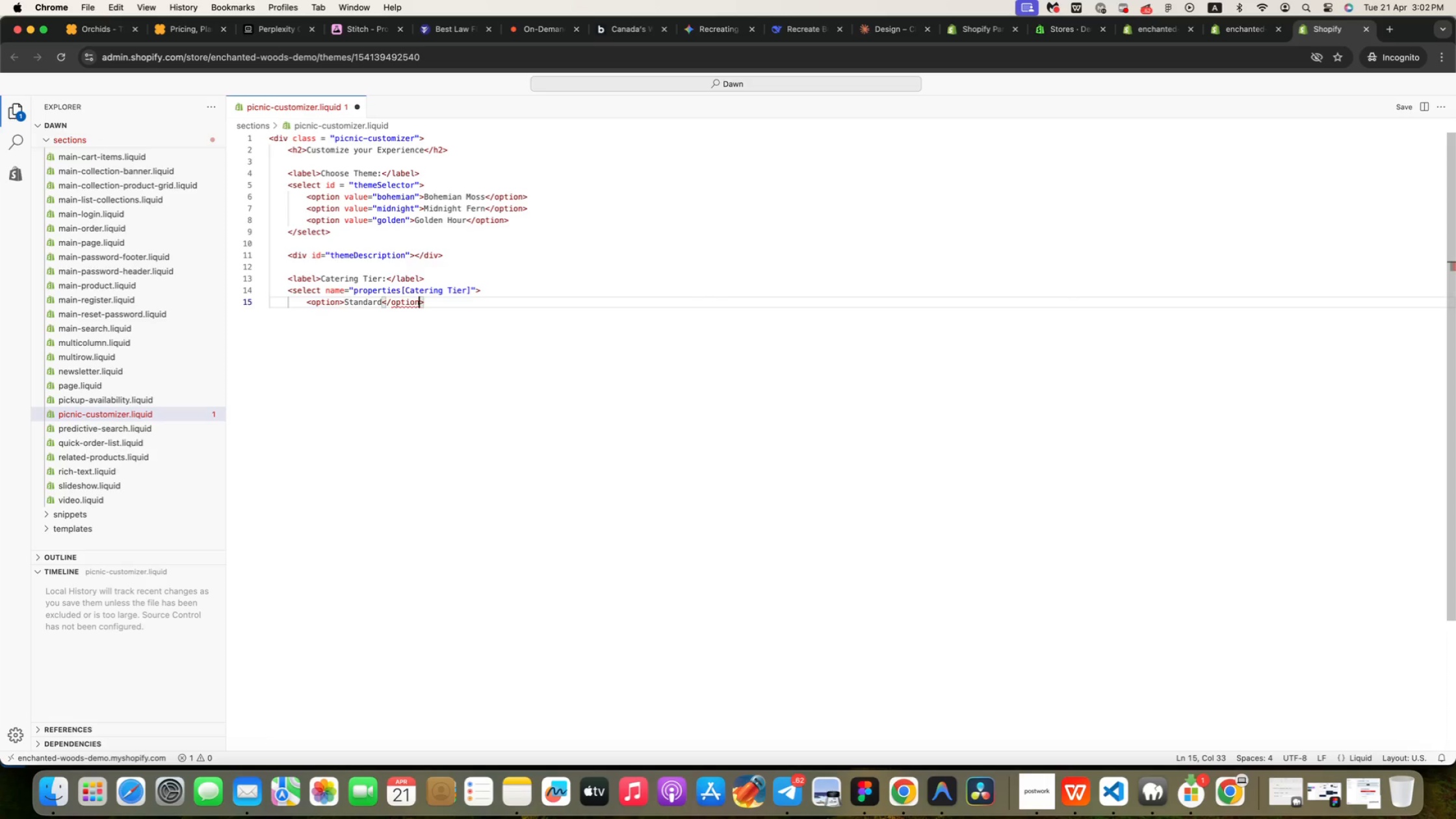 
key(ArrowRight)
 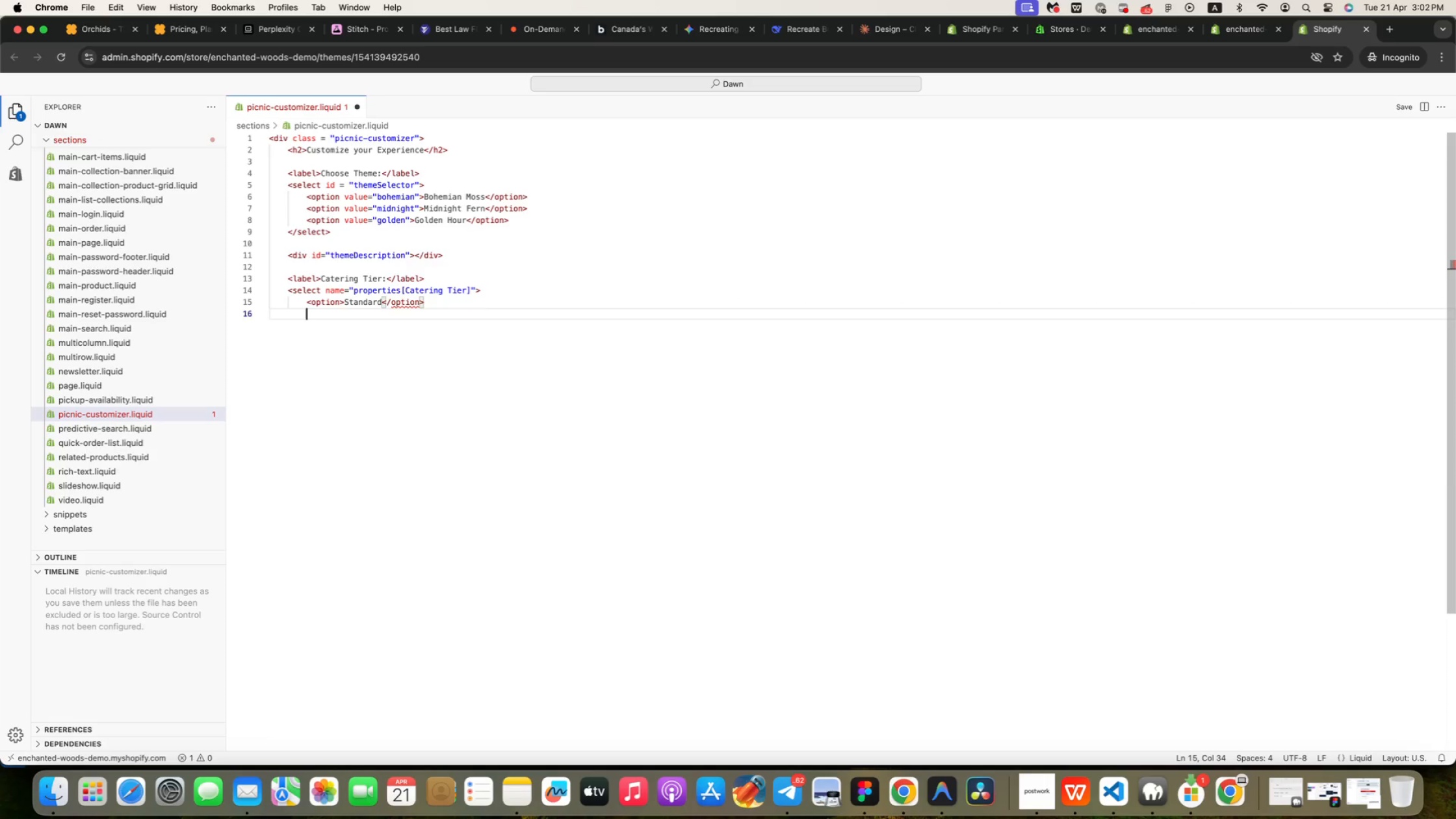 
key(Enter)
 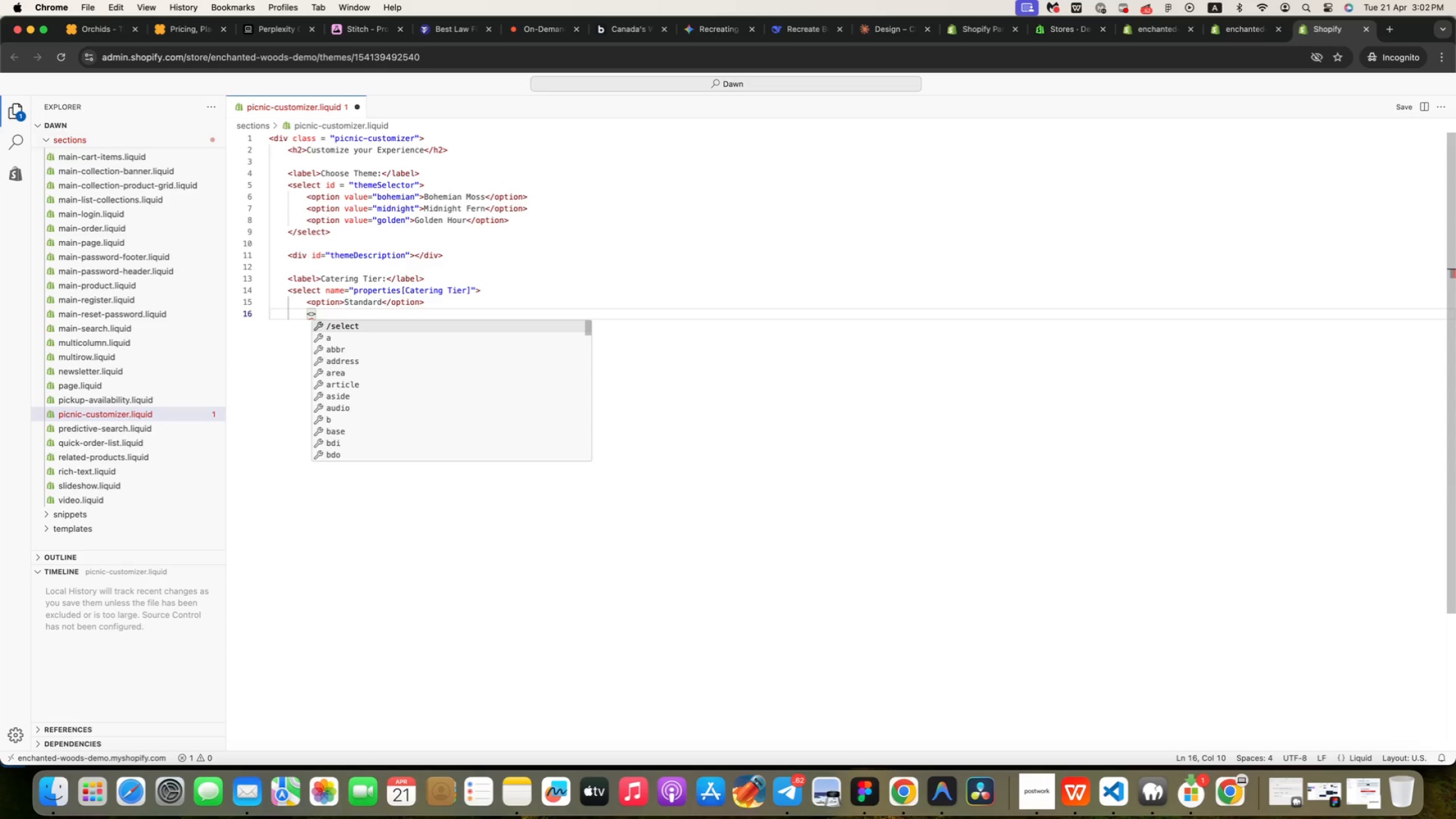 
type(<op)
 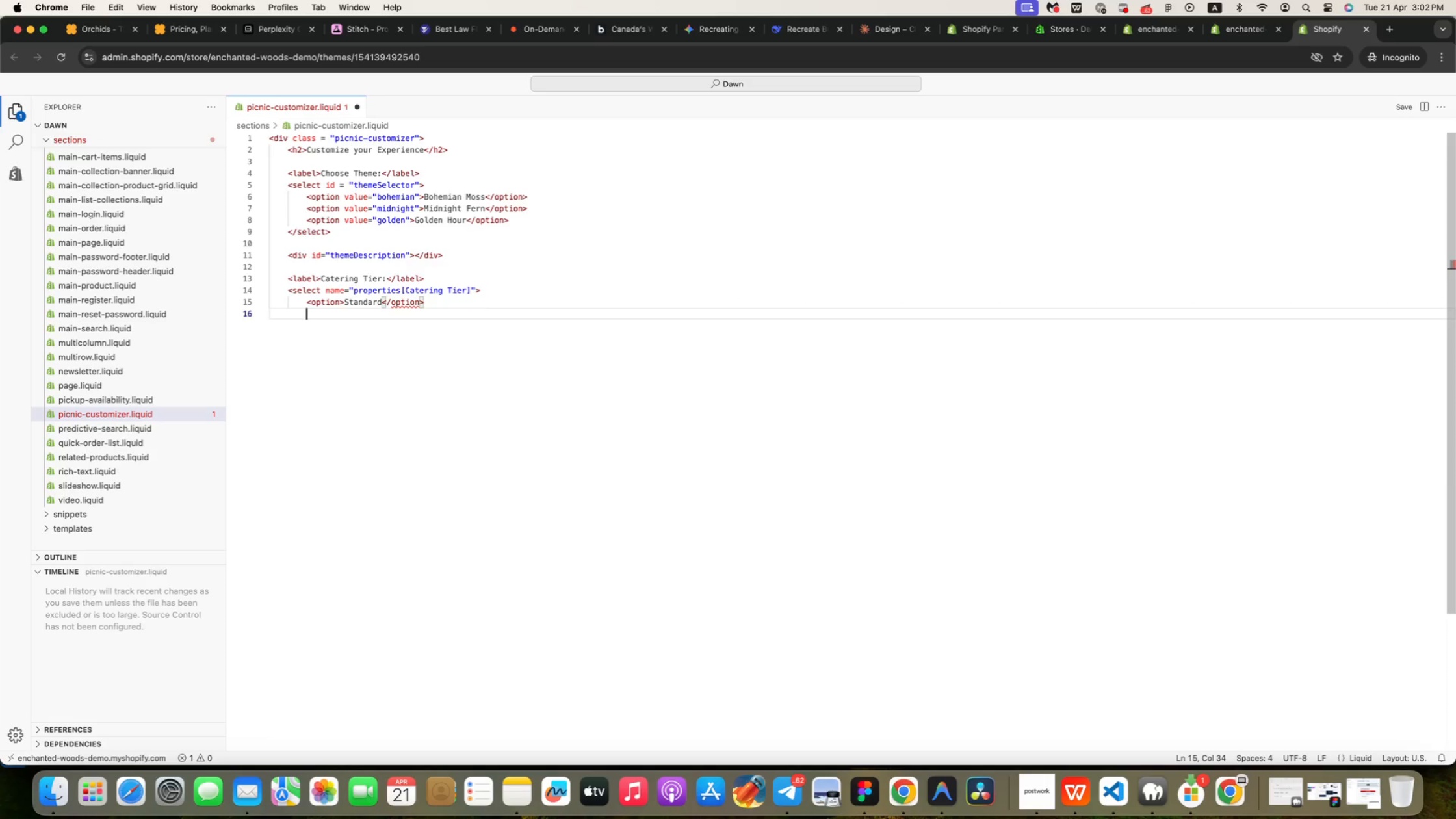 
key(ArrowDown)
 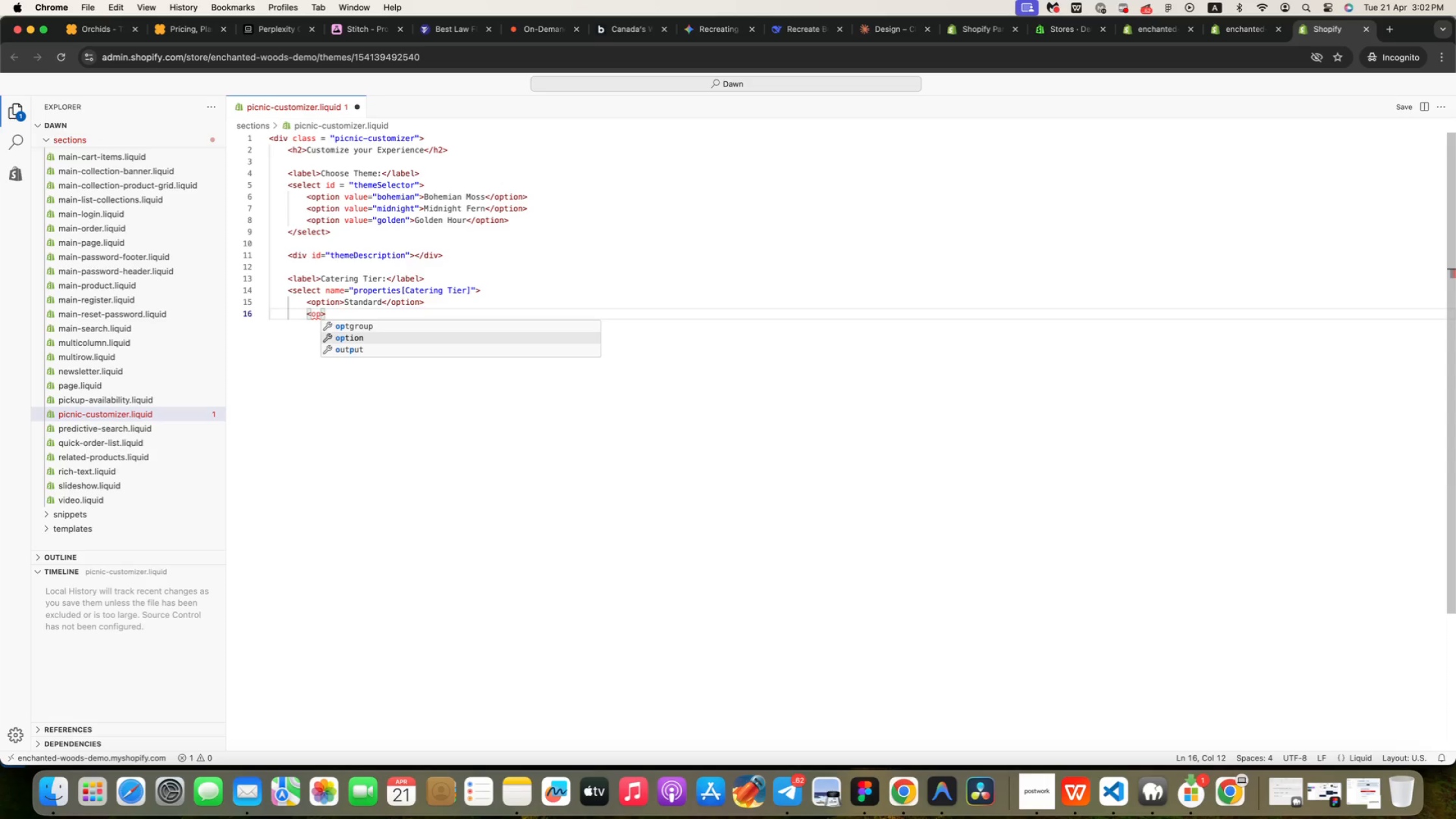 
key(Enter)
 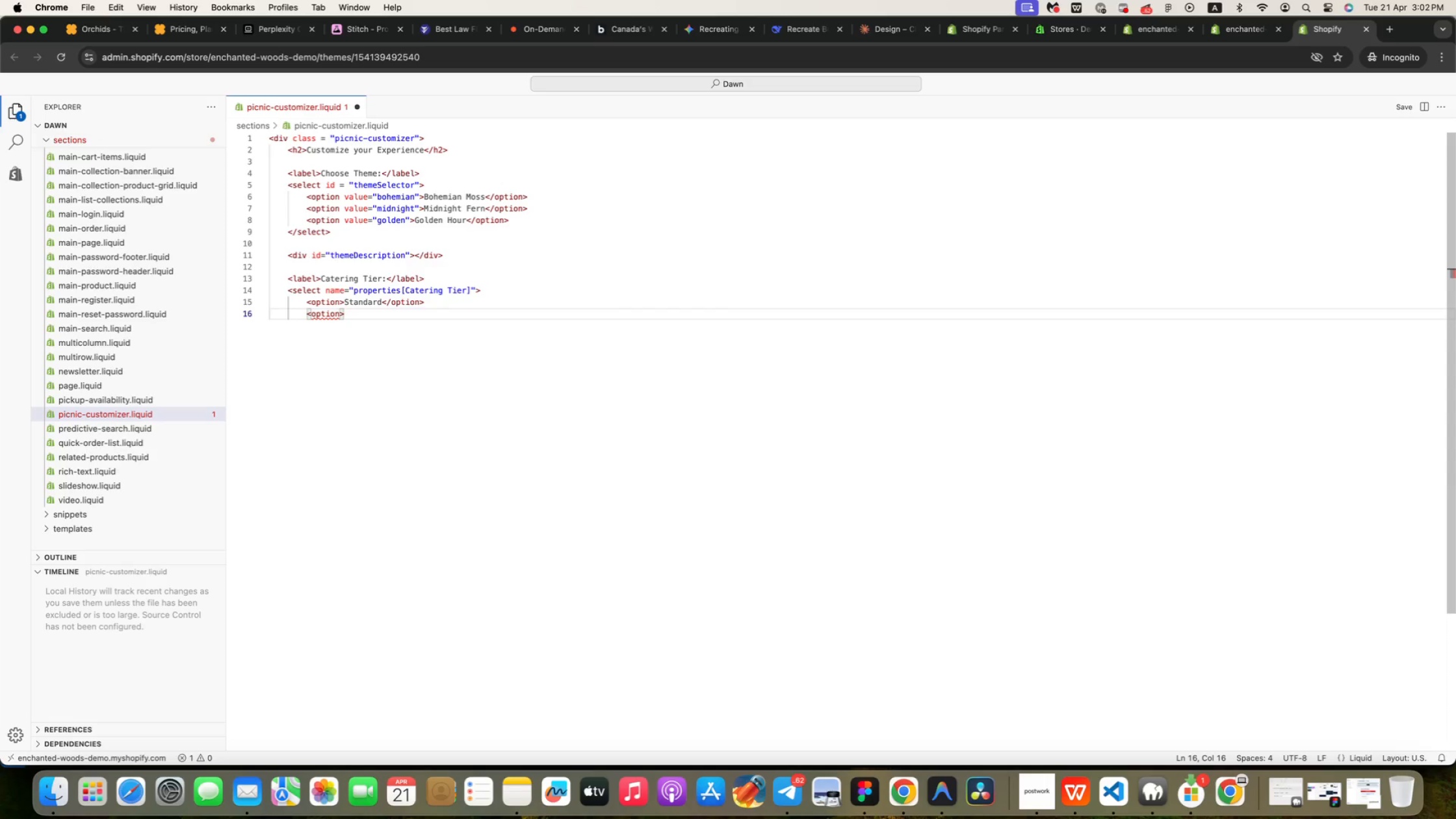 
key(ArrowRight)
 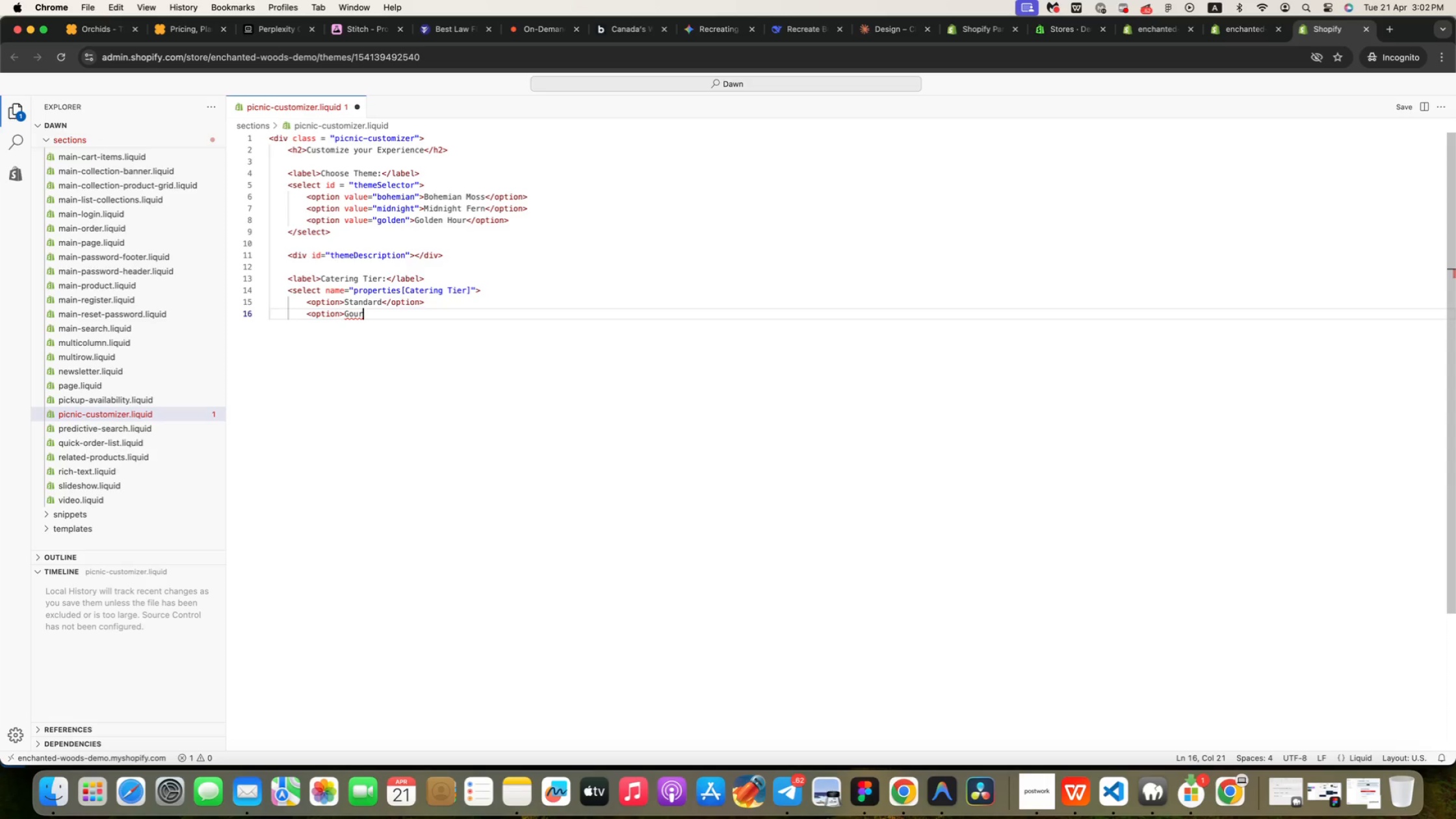 
type(Gourmet)
 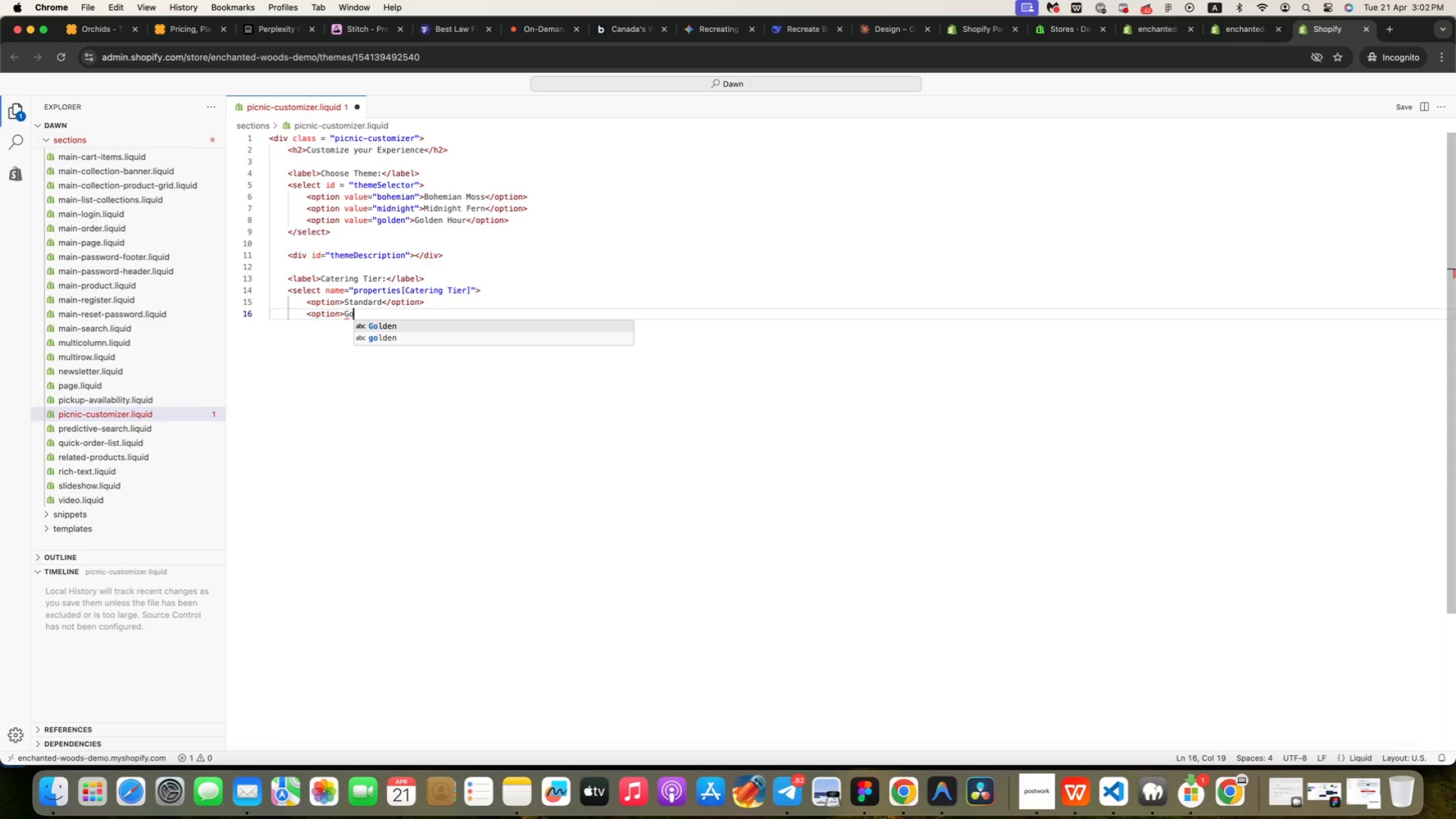 
key(Shift+Comma)
 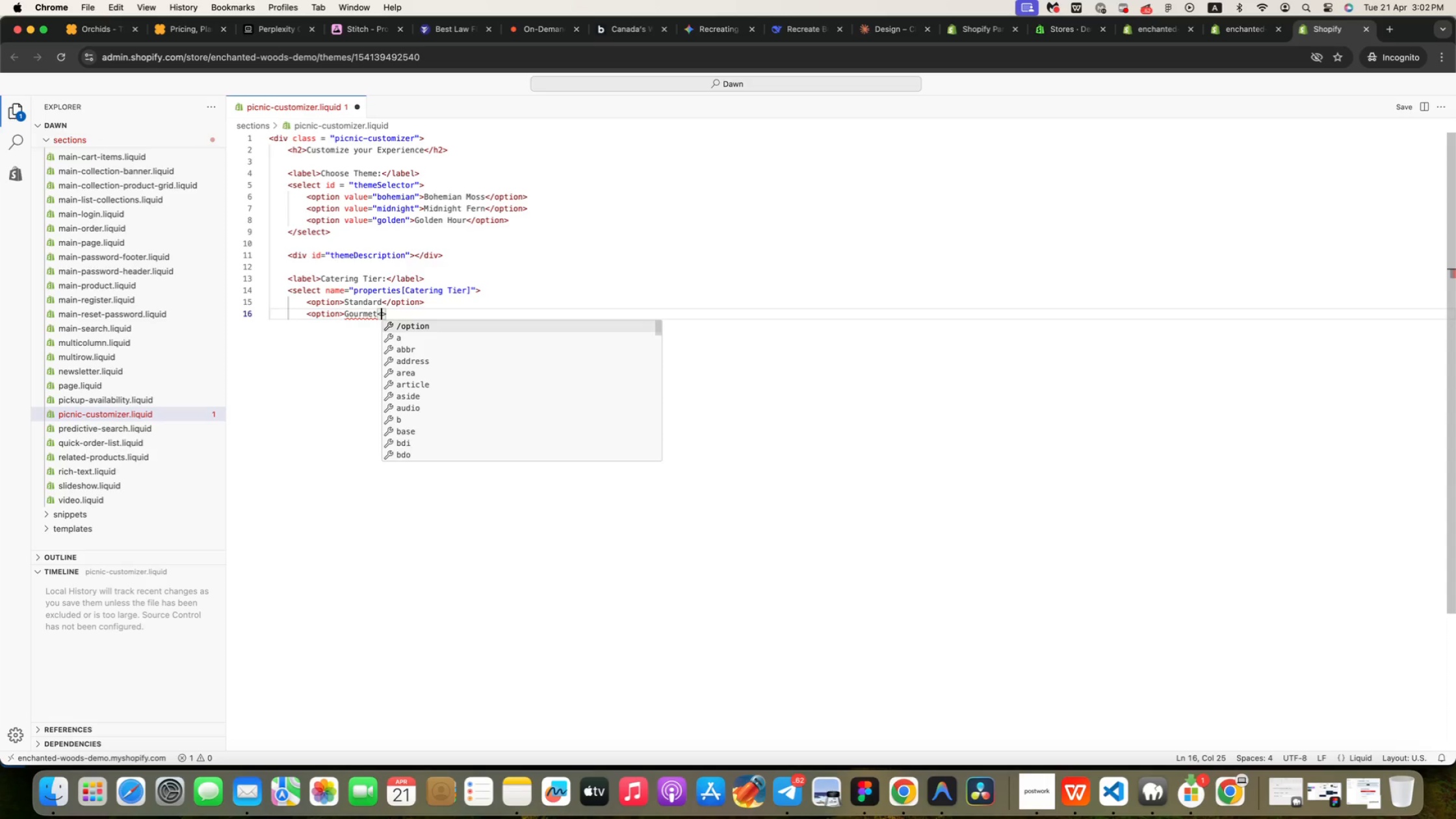 
key(Enter)
 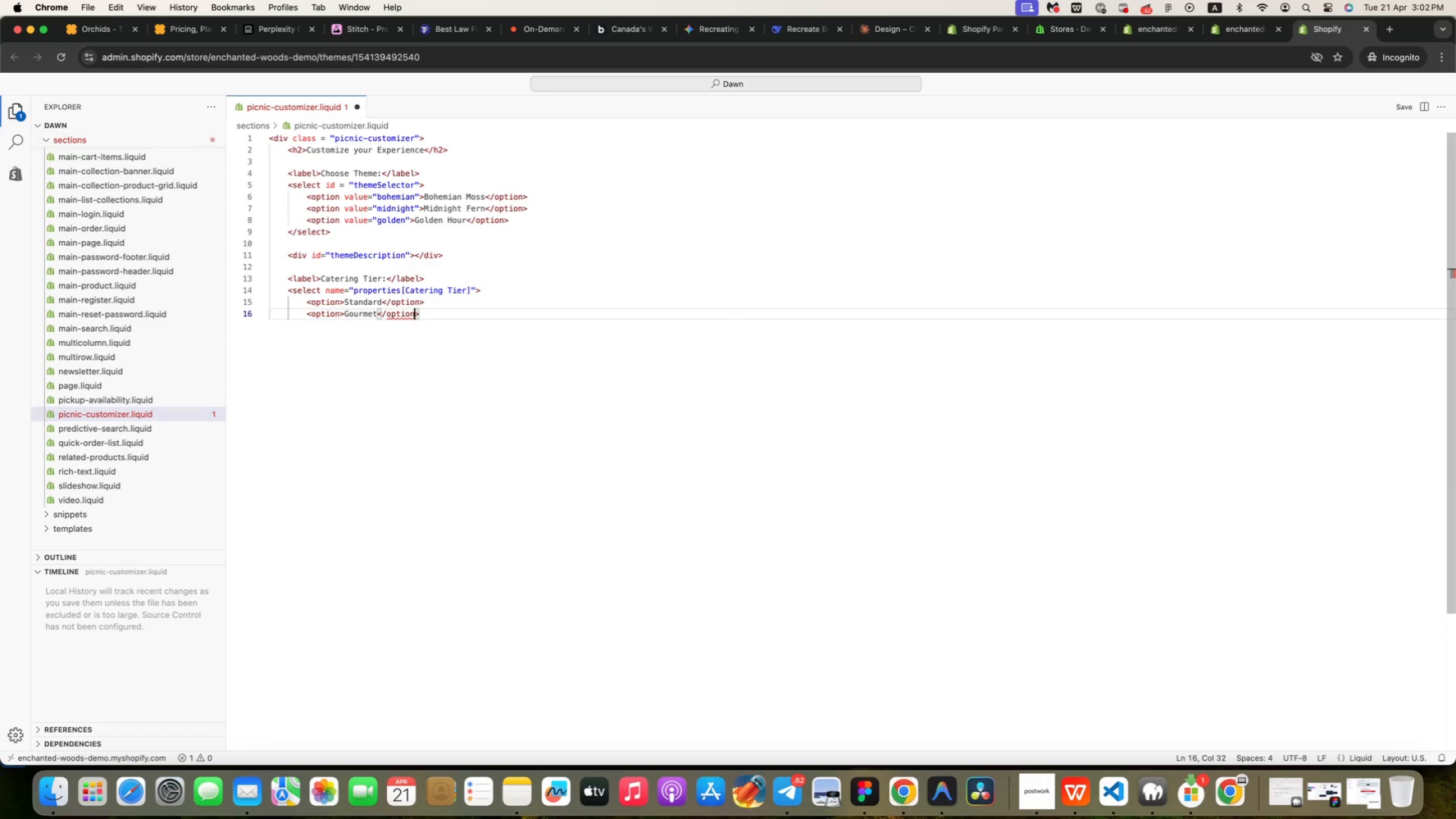 
key(ArrowRight)
 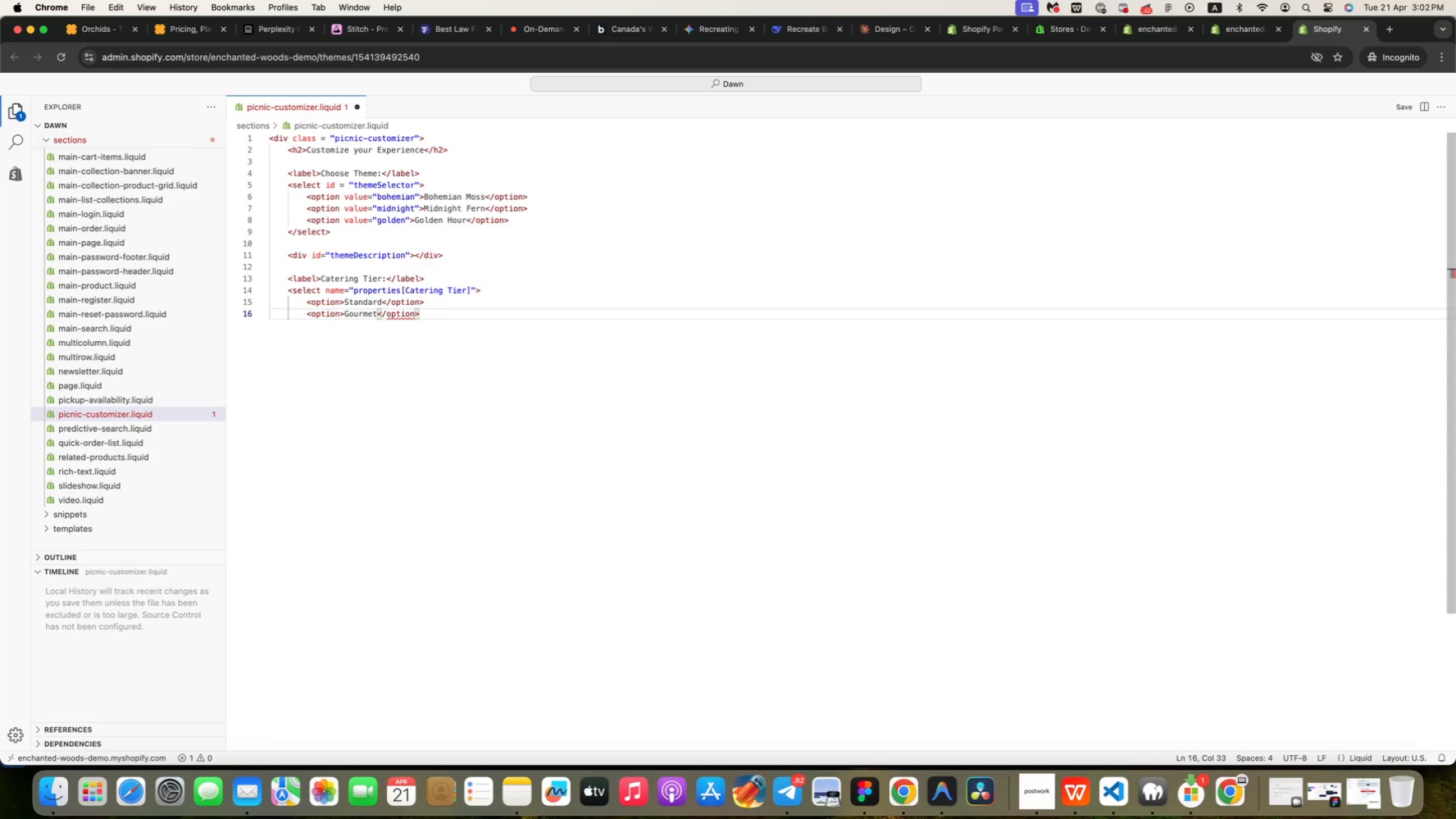 
key(Enter)
 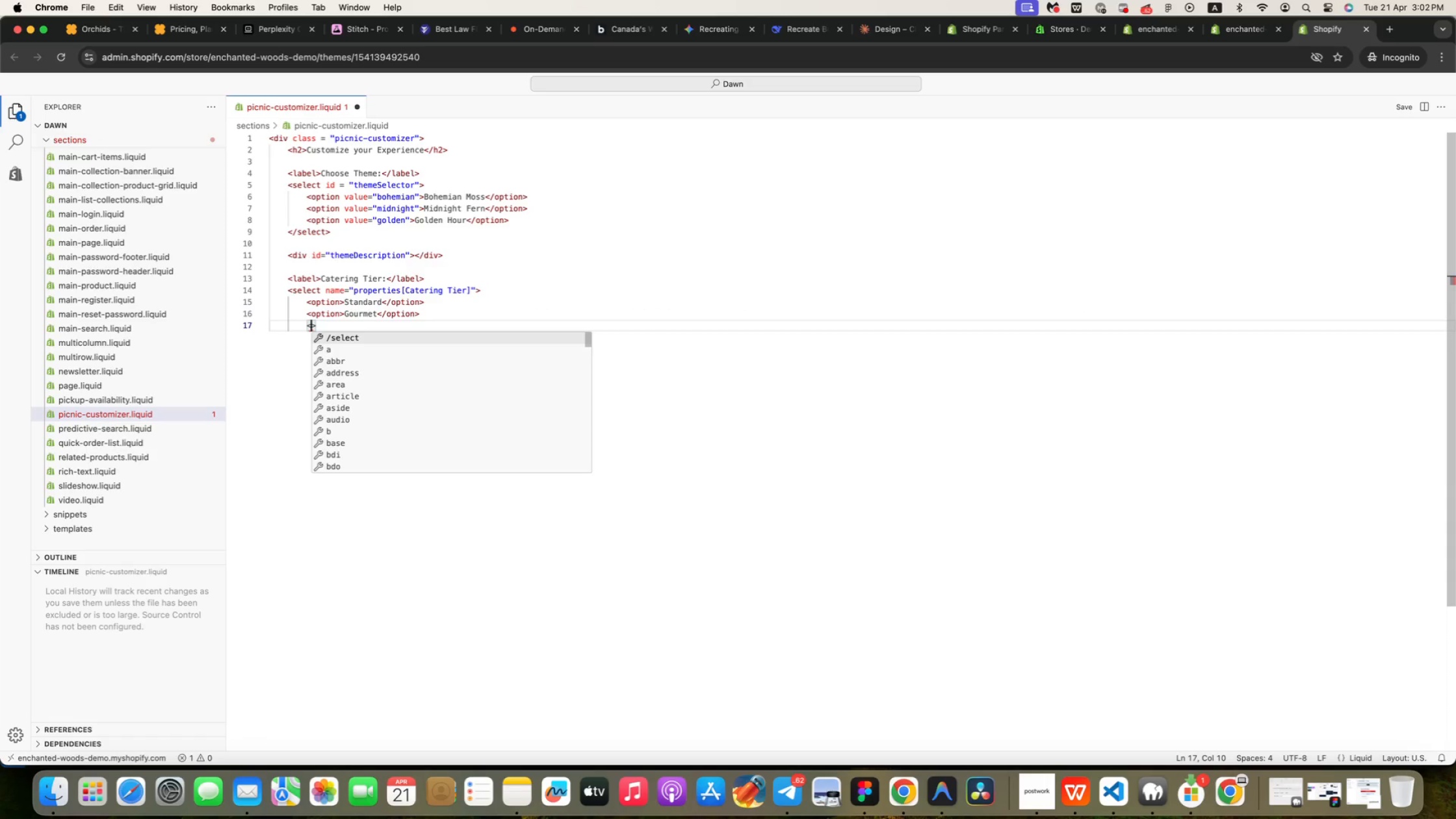 
type(<op)
 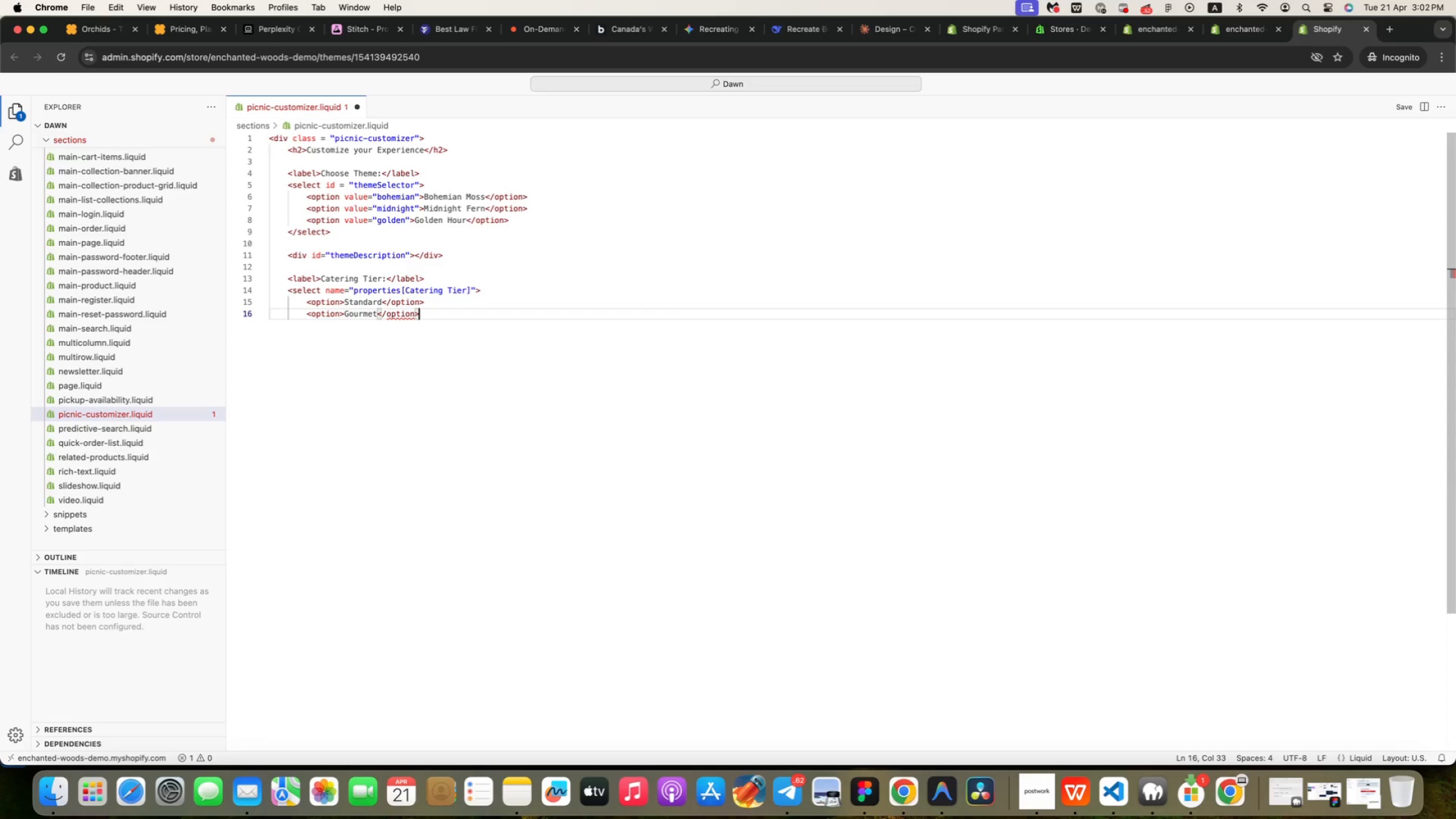 
key(ArrowDown)
 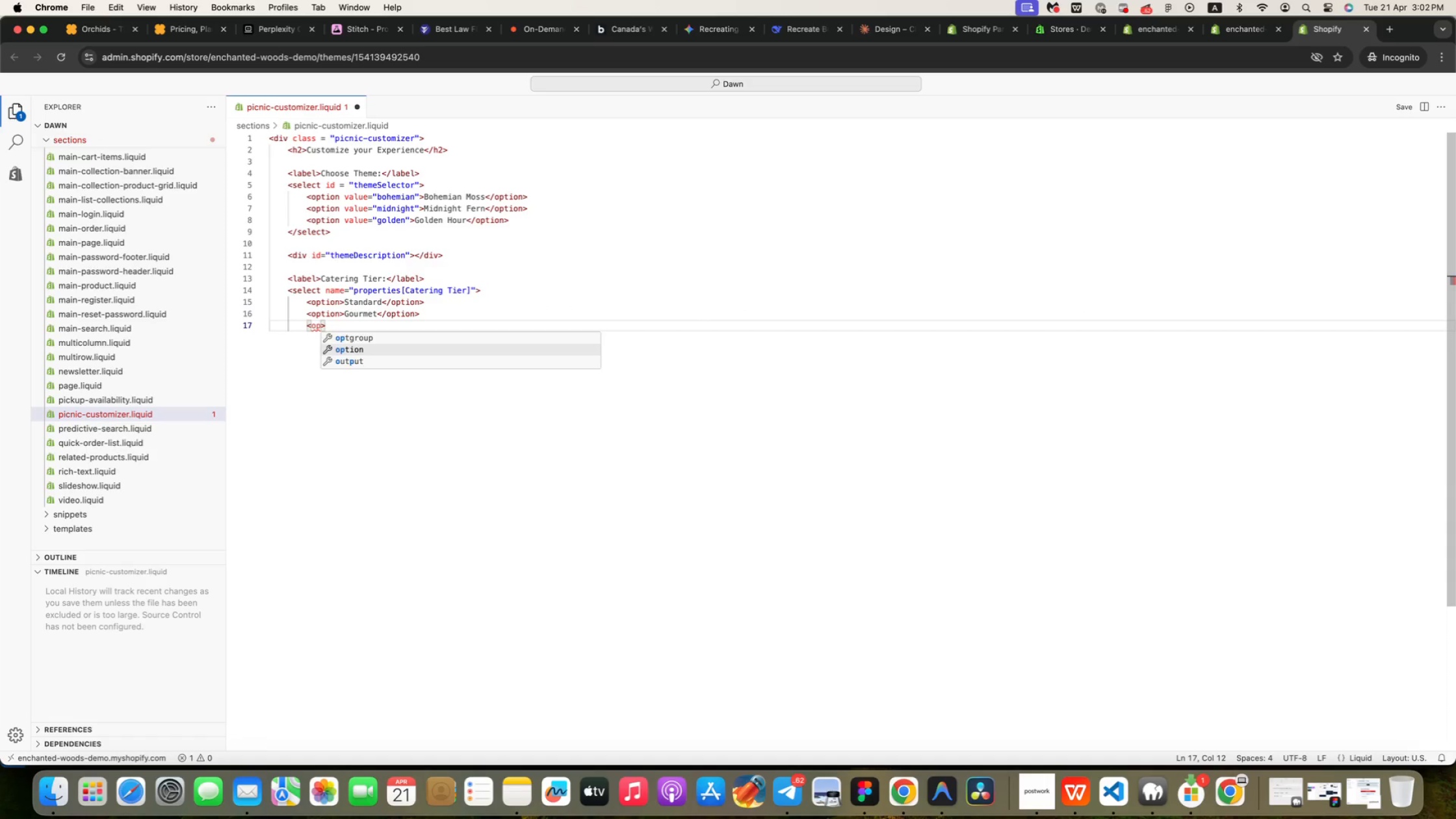 
key(Enter)
 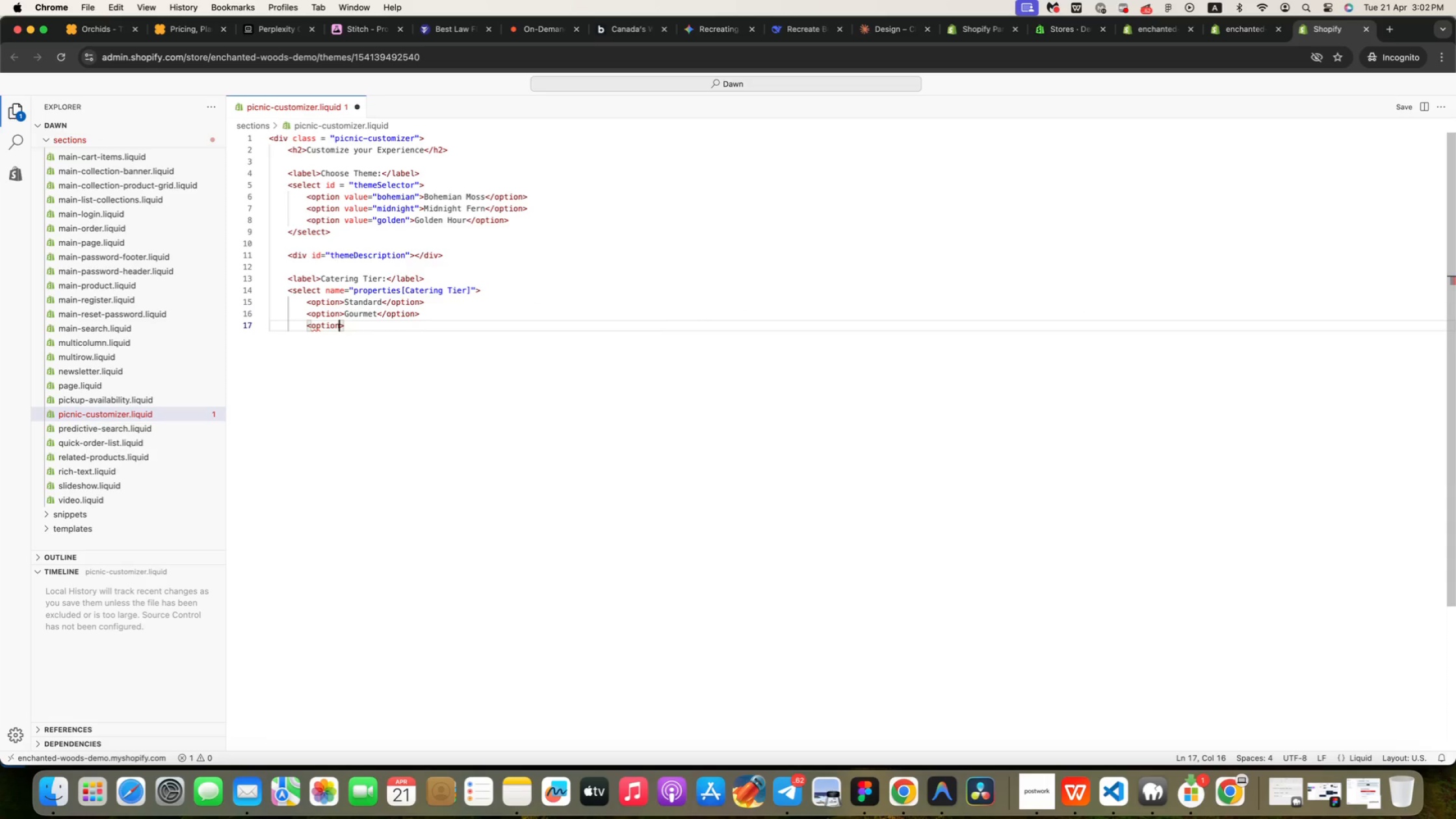 
key(ArrowRight)
 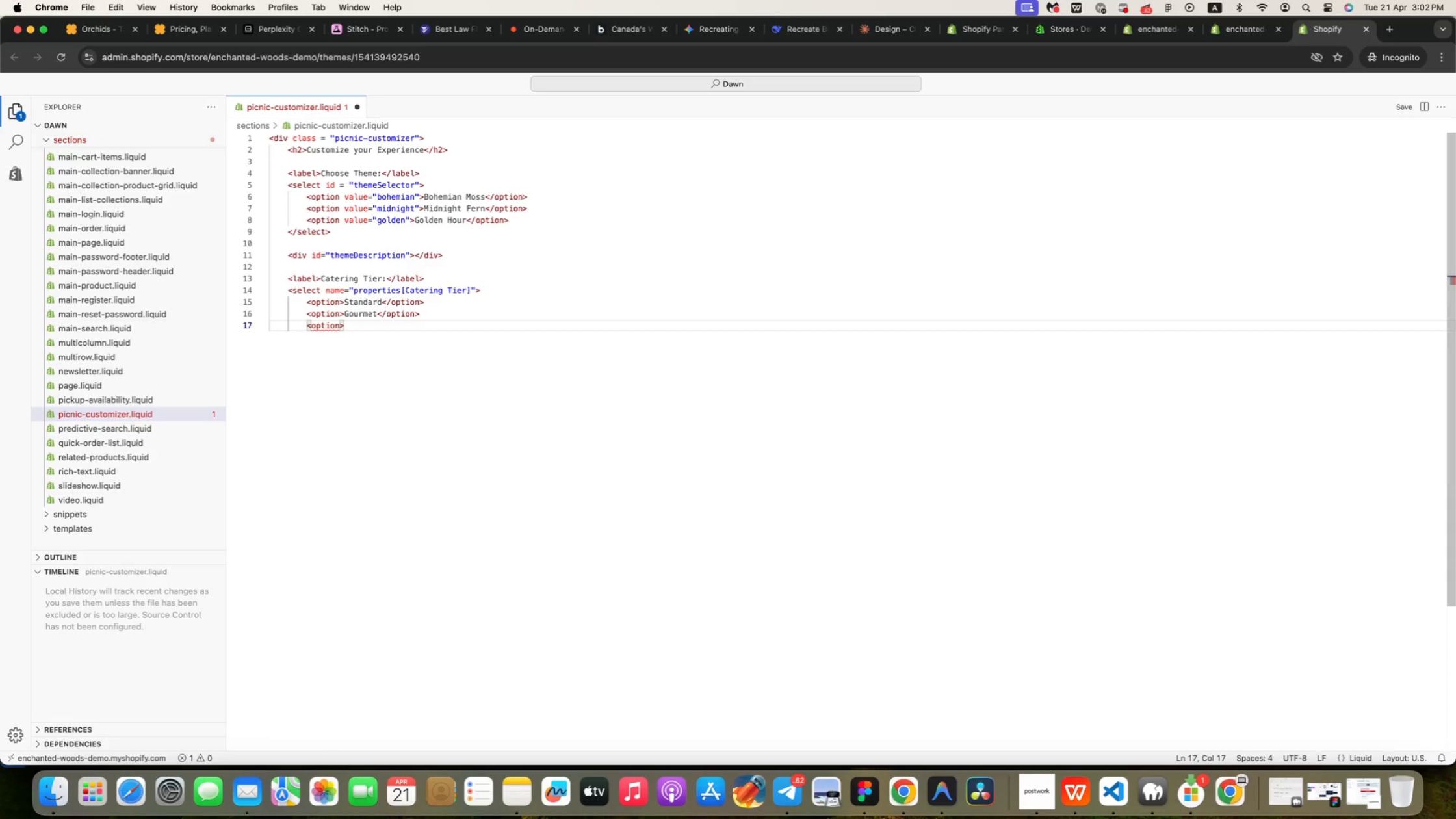 
hold_key(key=ShiftRight, duration=0.41)
 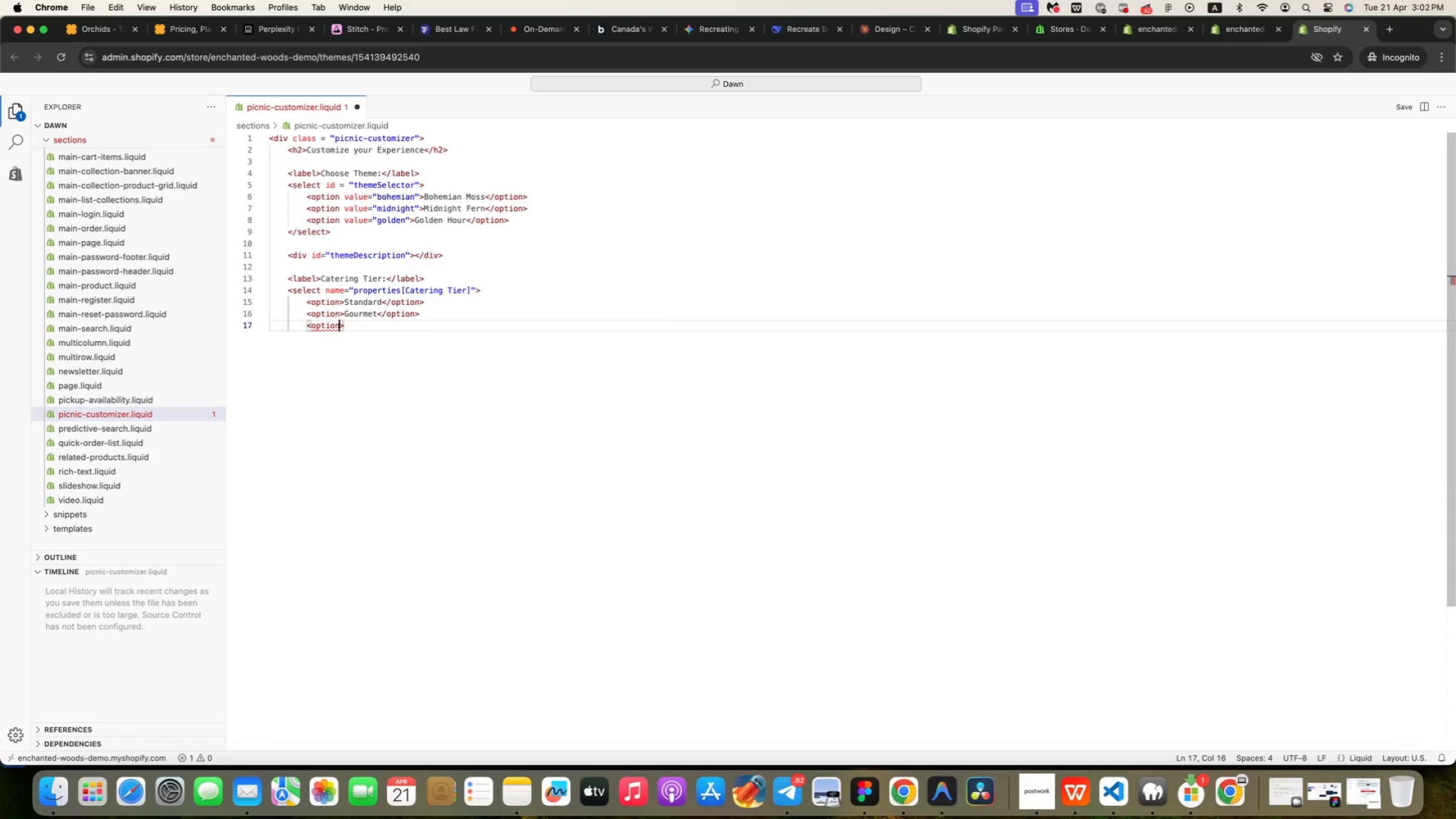 
type(Vegan Luxury<)
 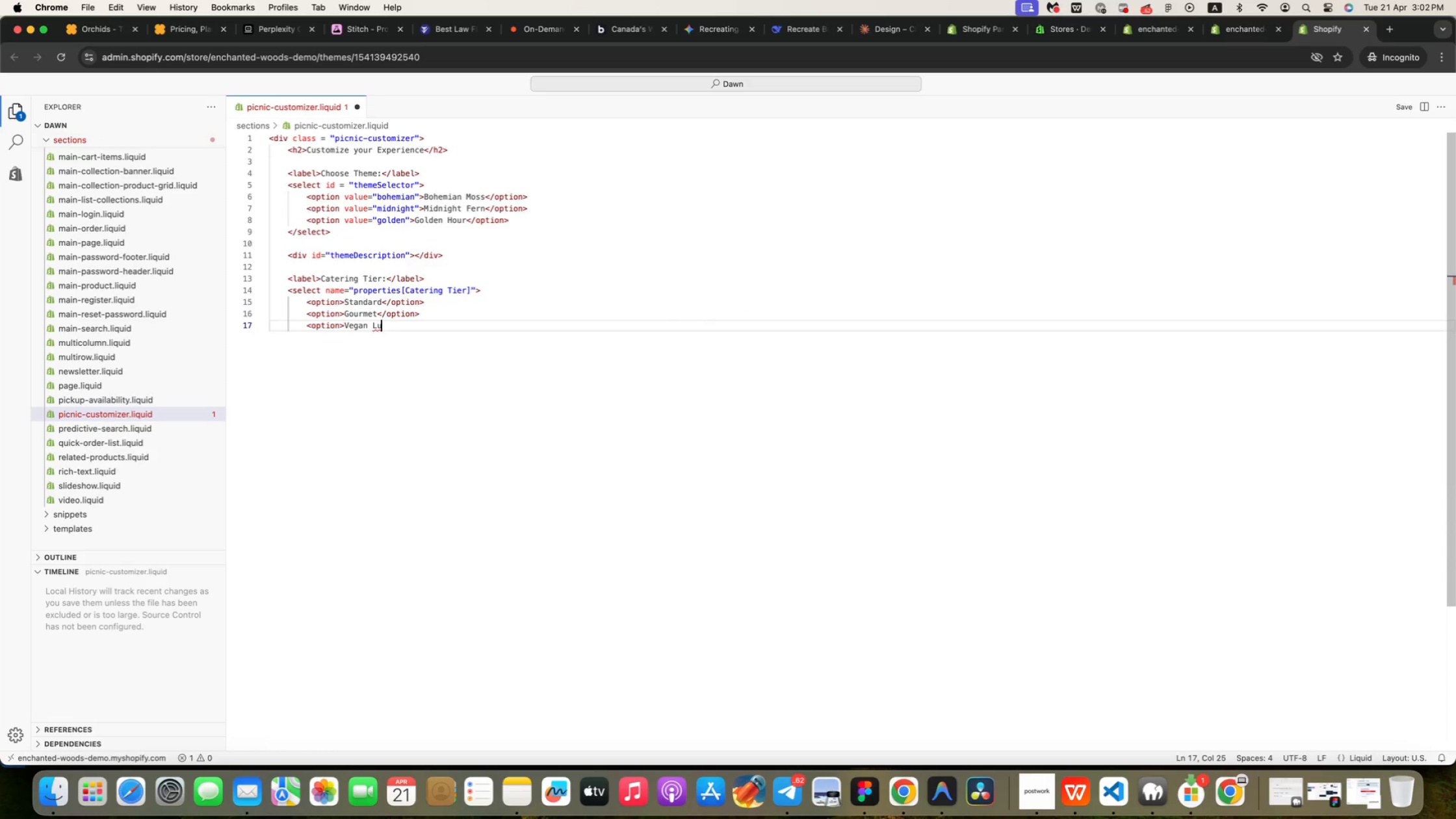 
 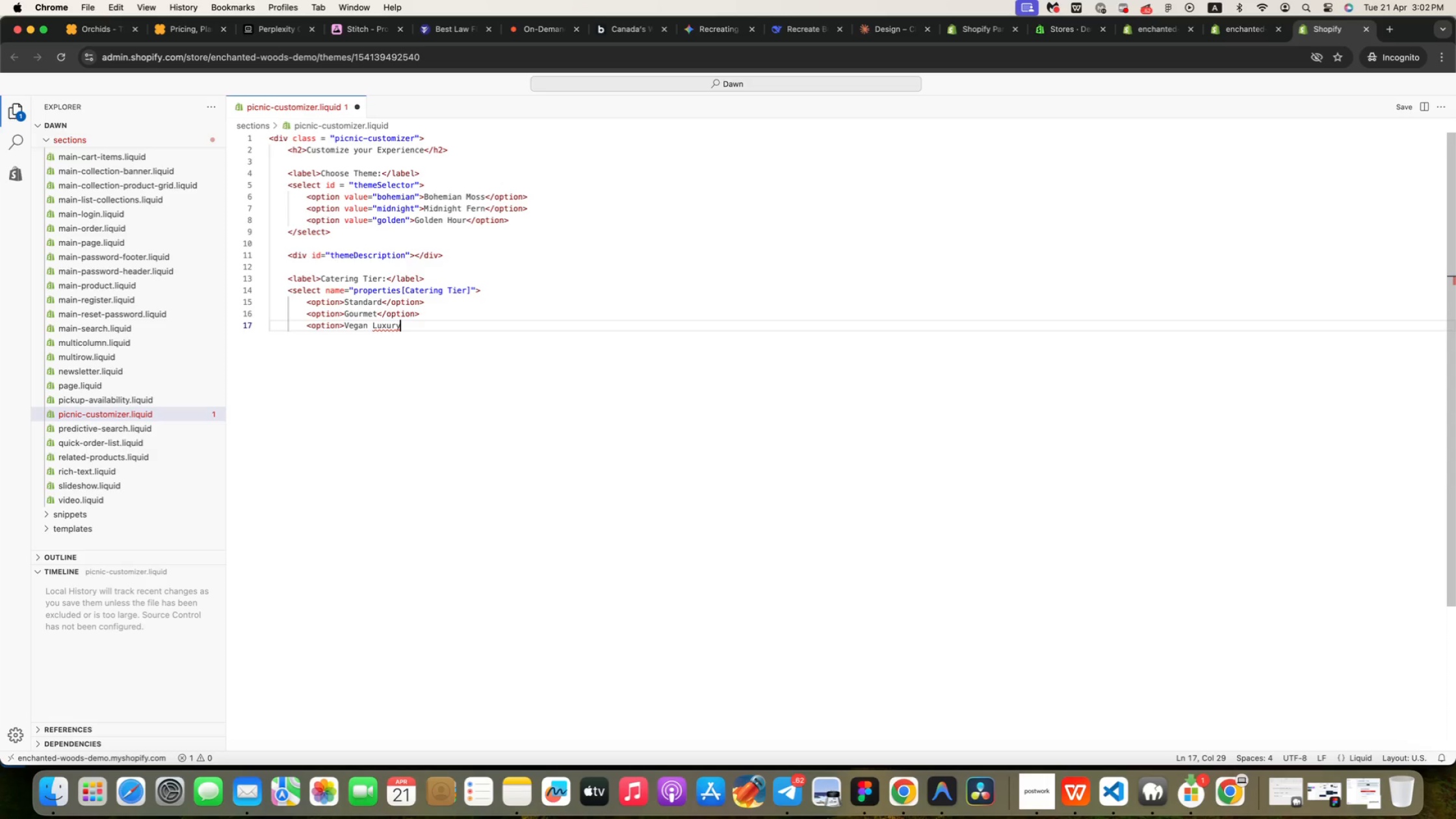 
key(Enter)
 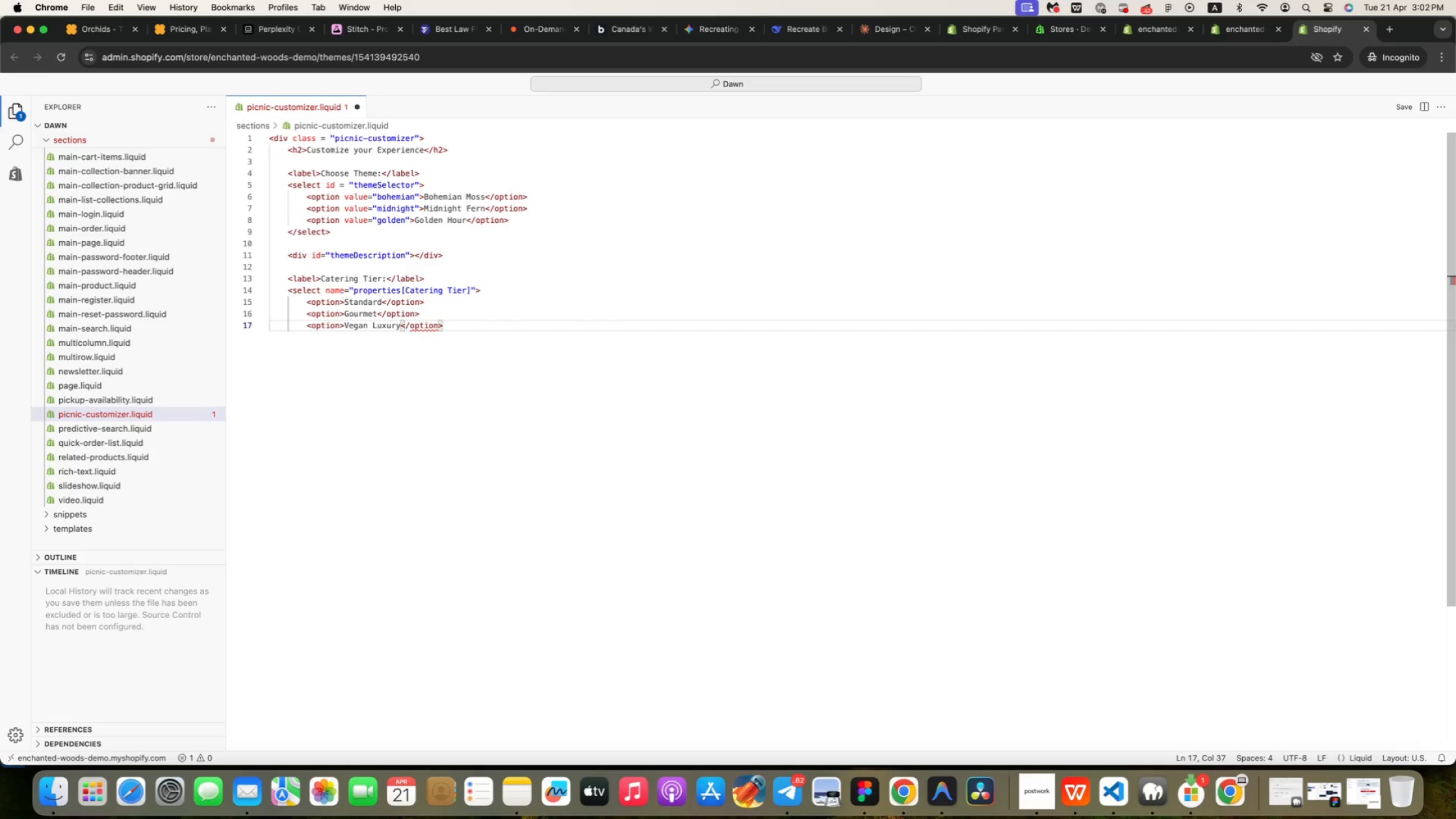 
key(ArrowRight)
 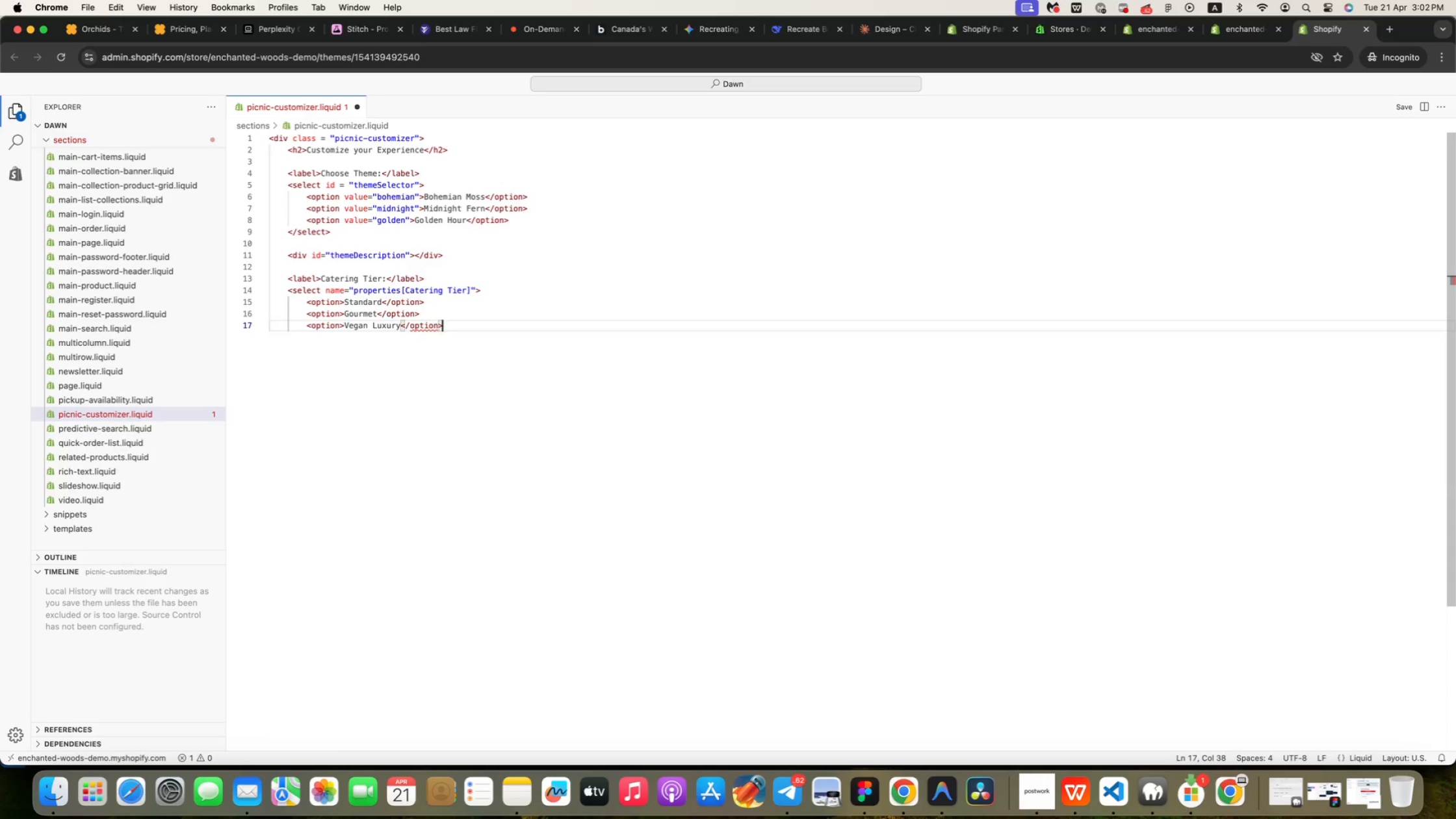 
key(Enter)
 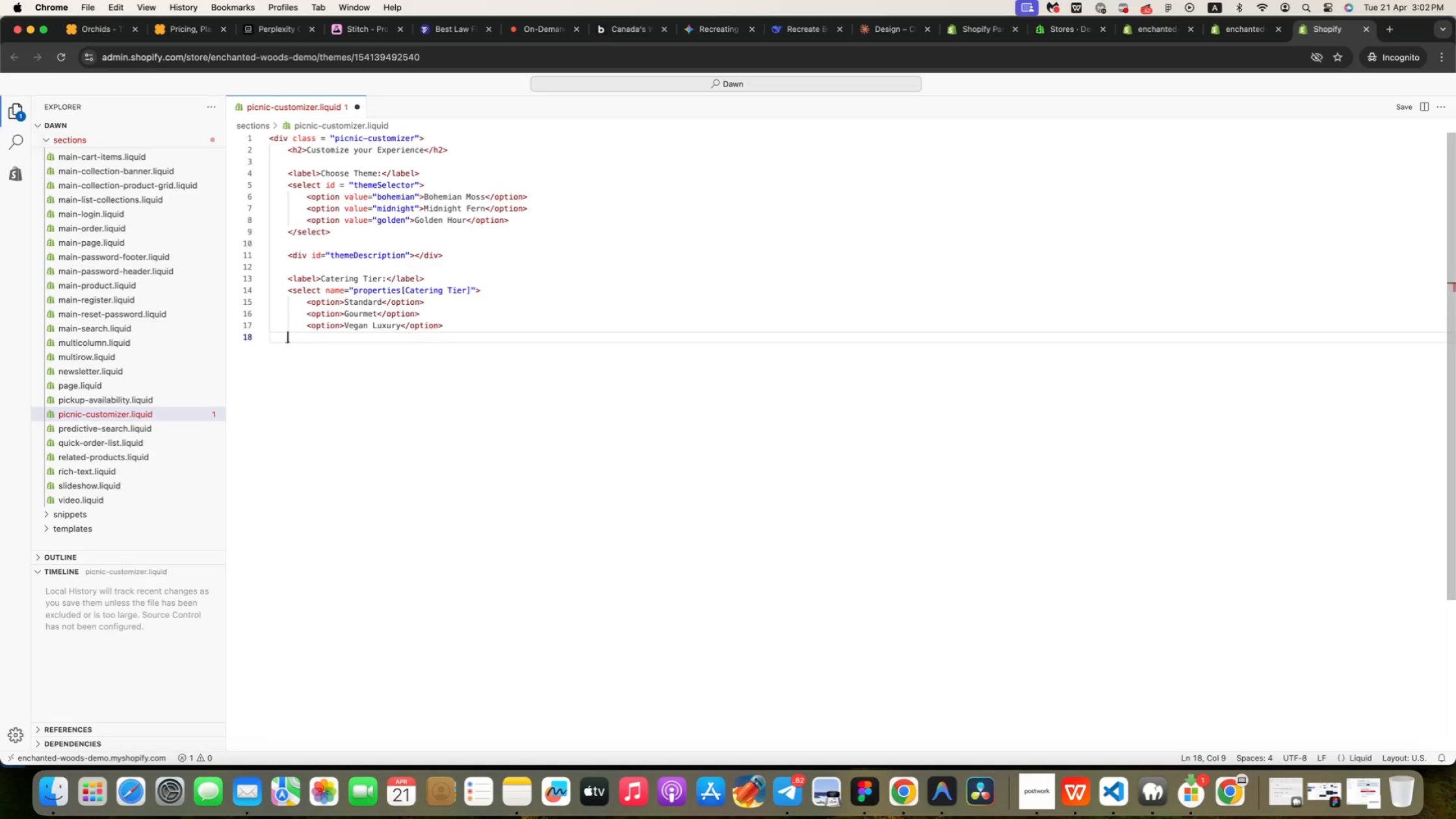 
key(Backspace)
 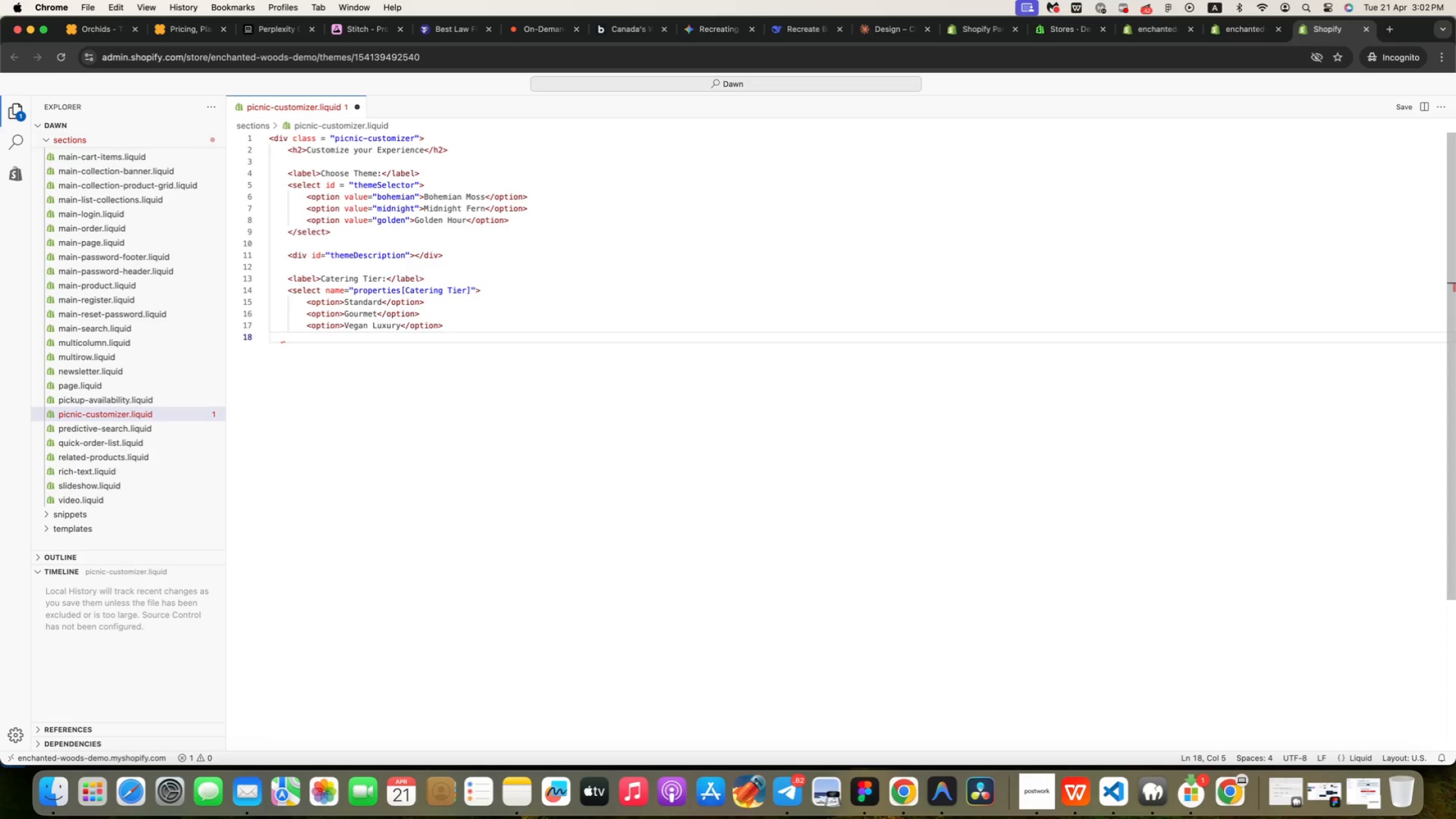 
key(Shift+Comma)
 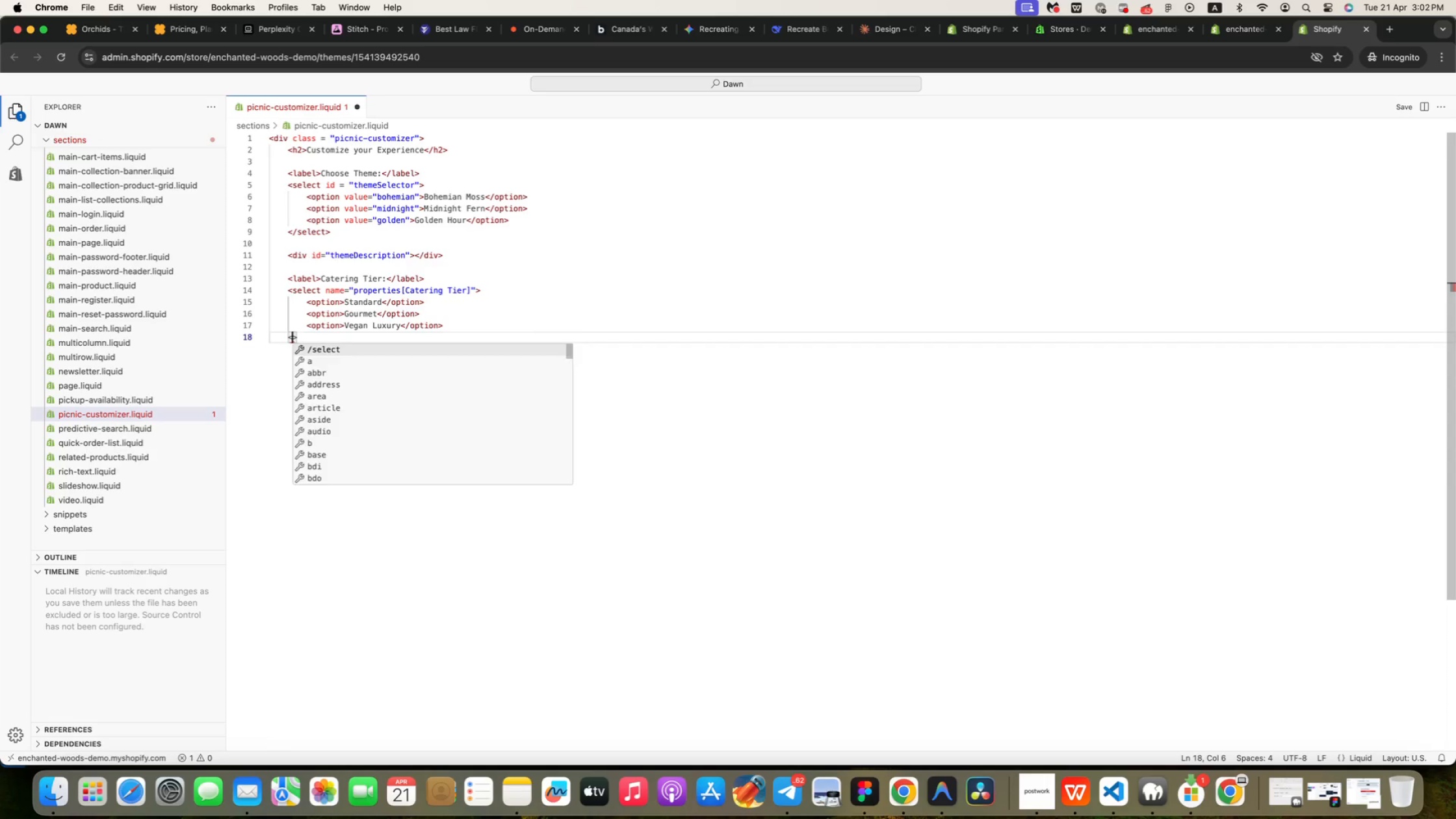 
key(Enter)
 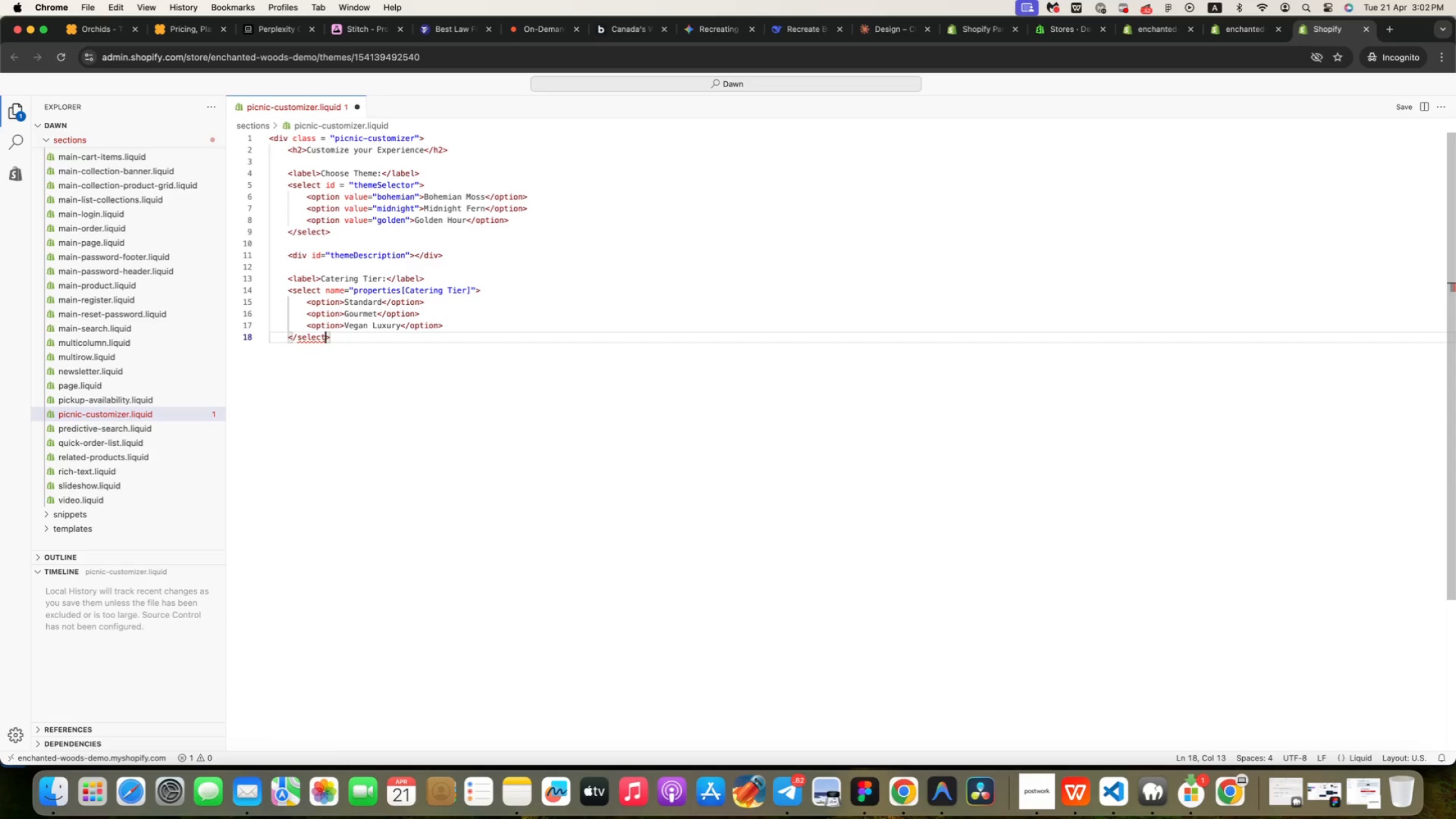 
key(ArrowRight)
 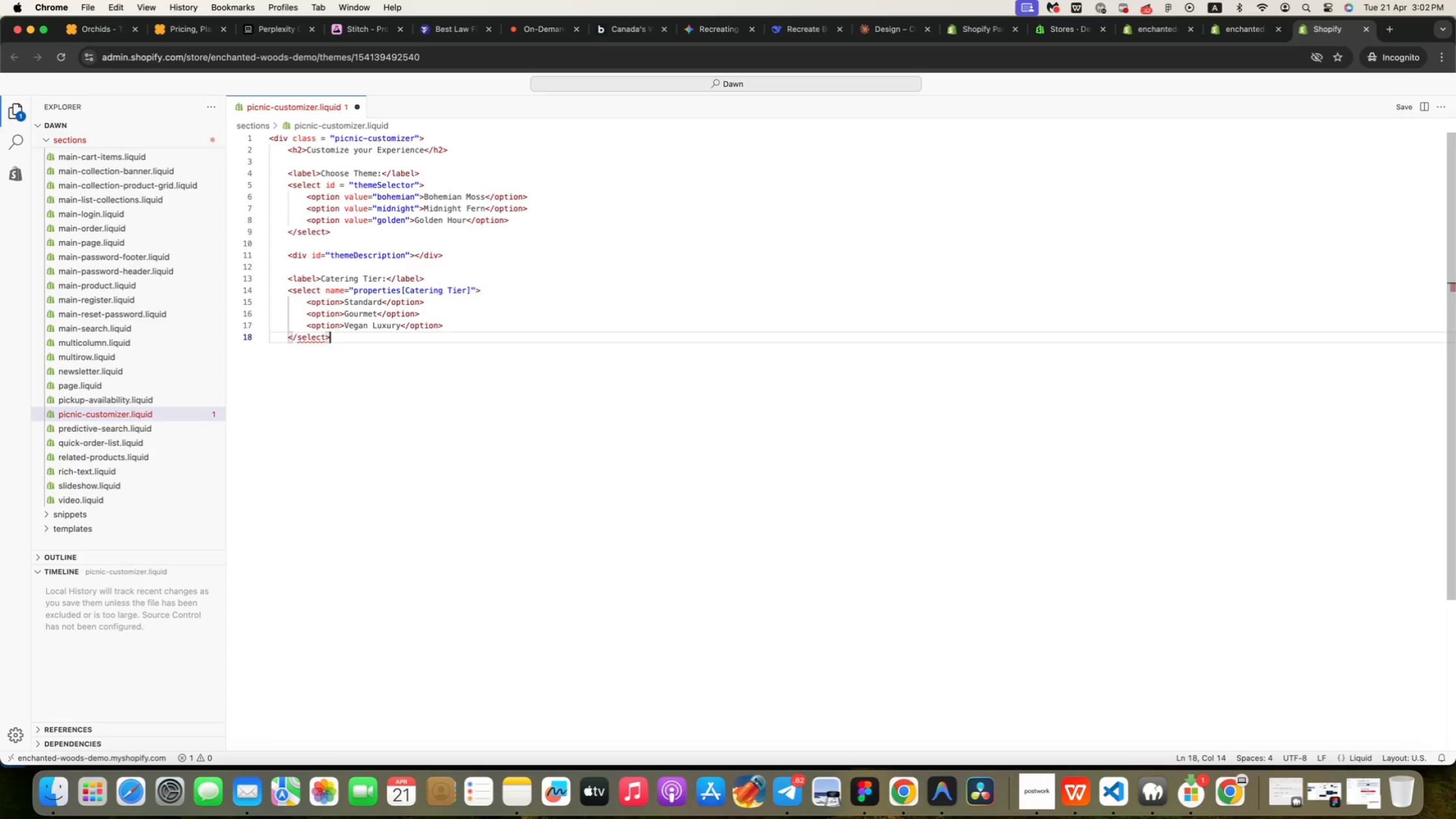 
key(Enter)
 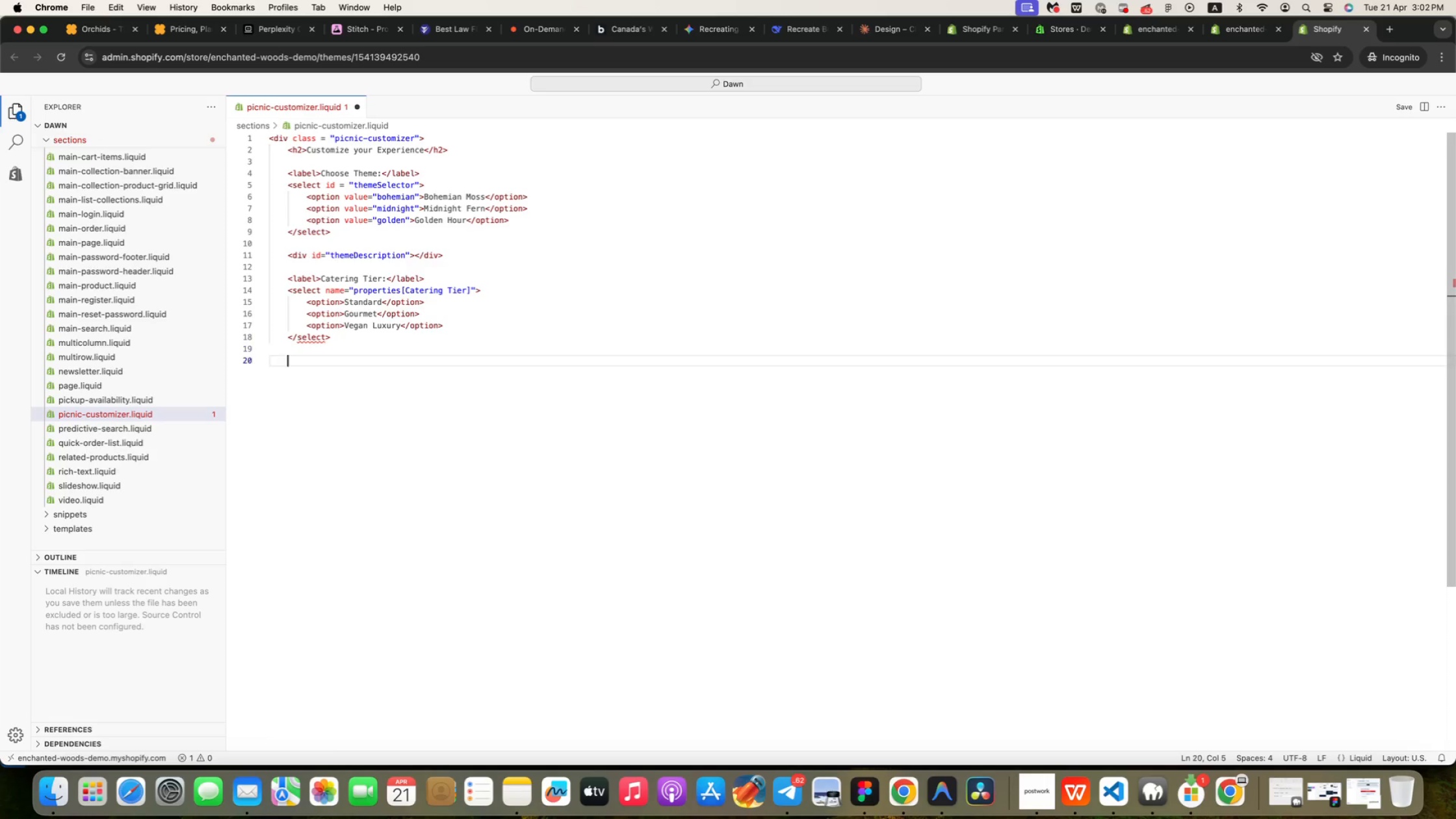 
key(Enter)
 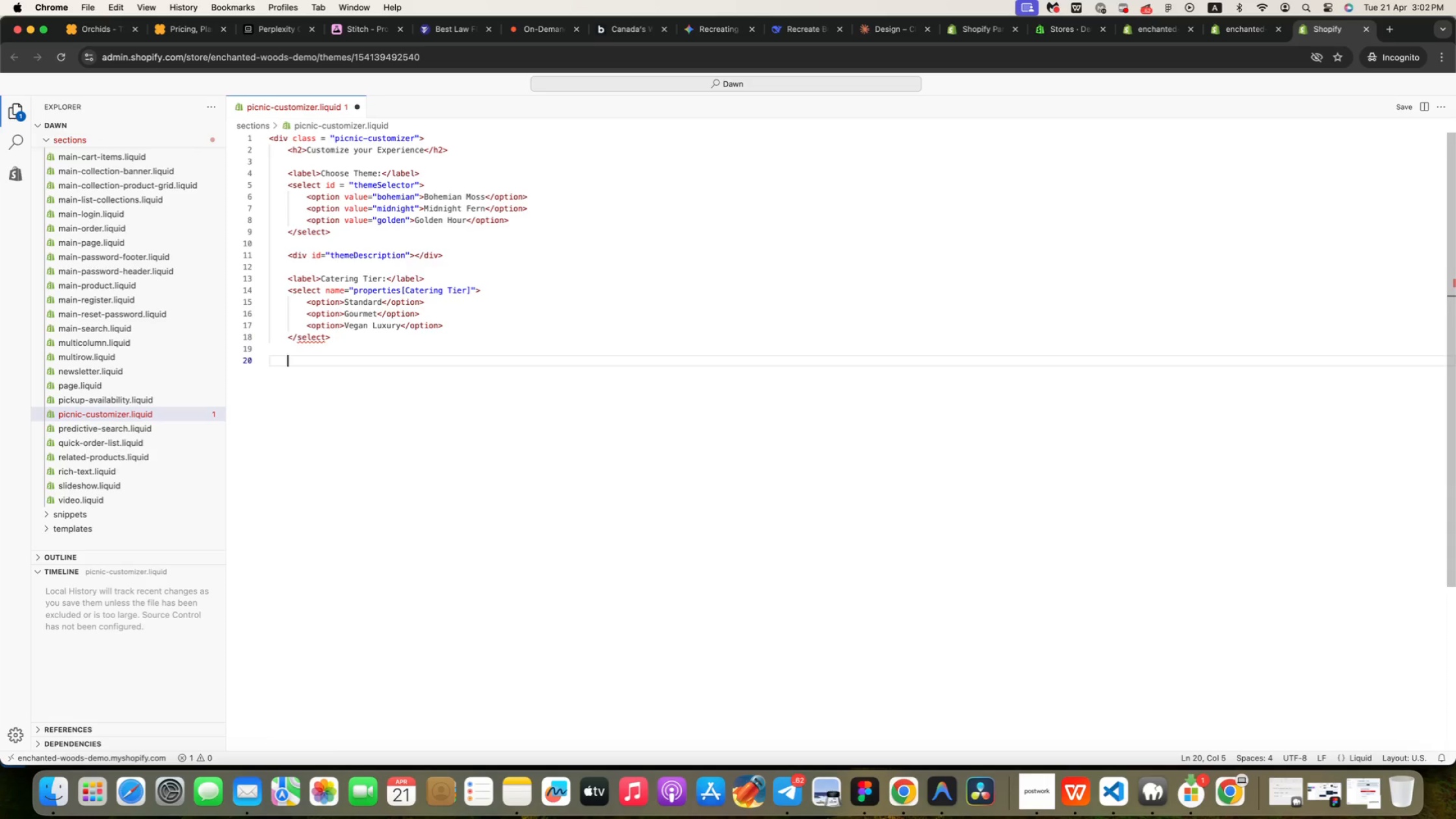 
type(<lab)
 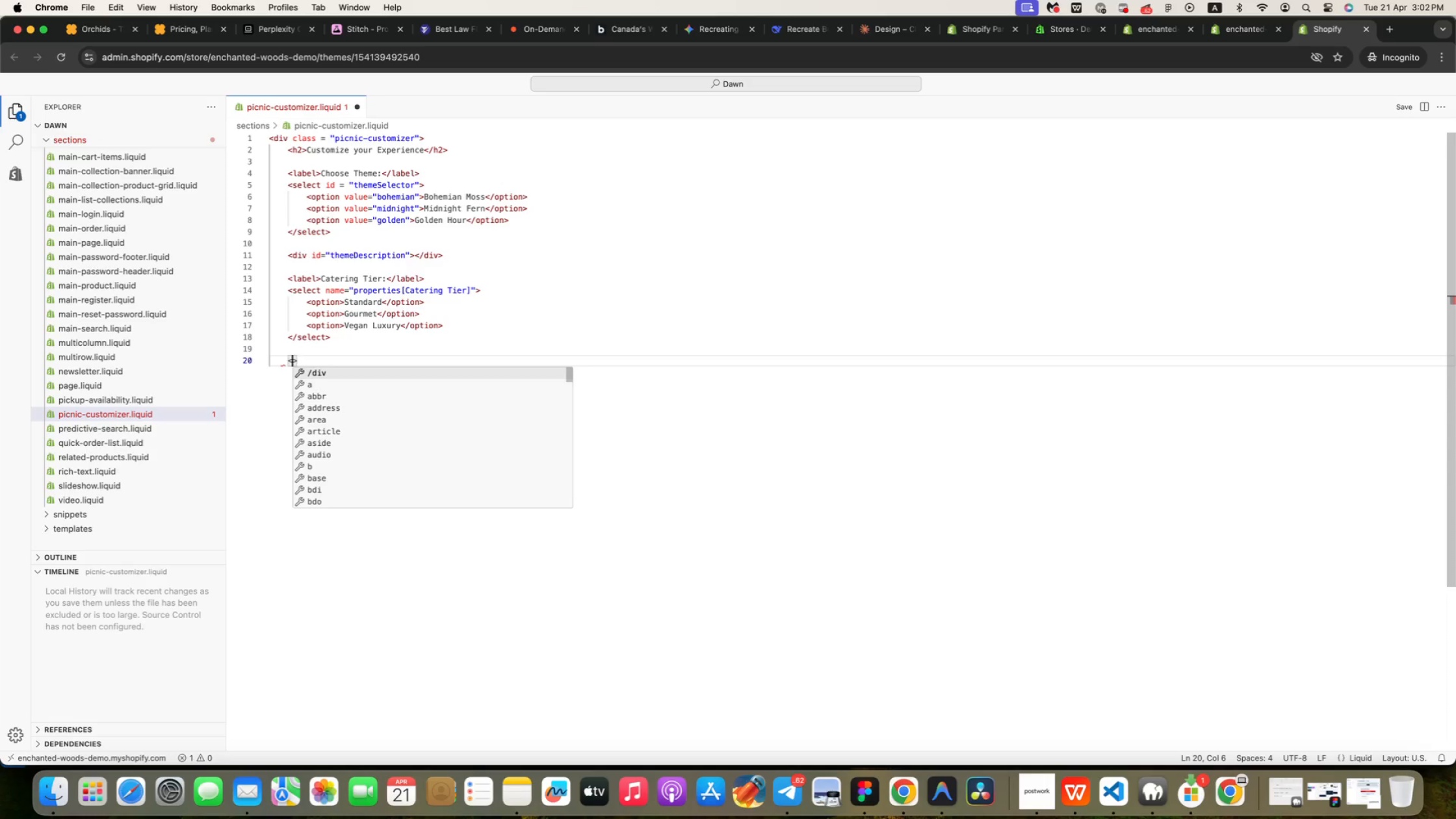 
key(Enter)
 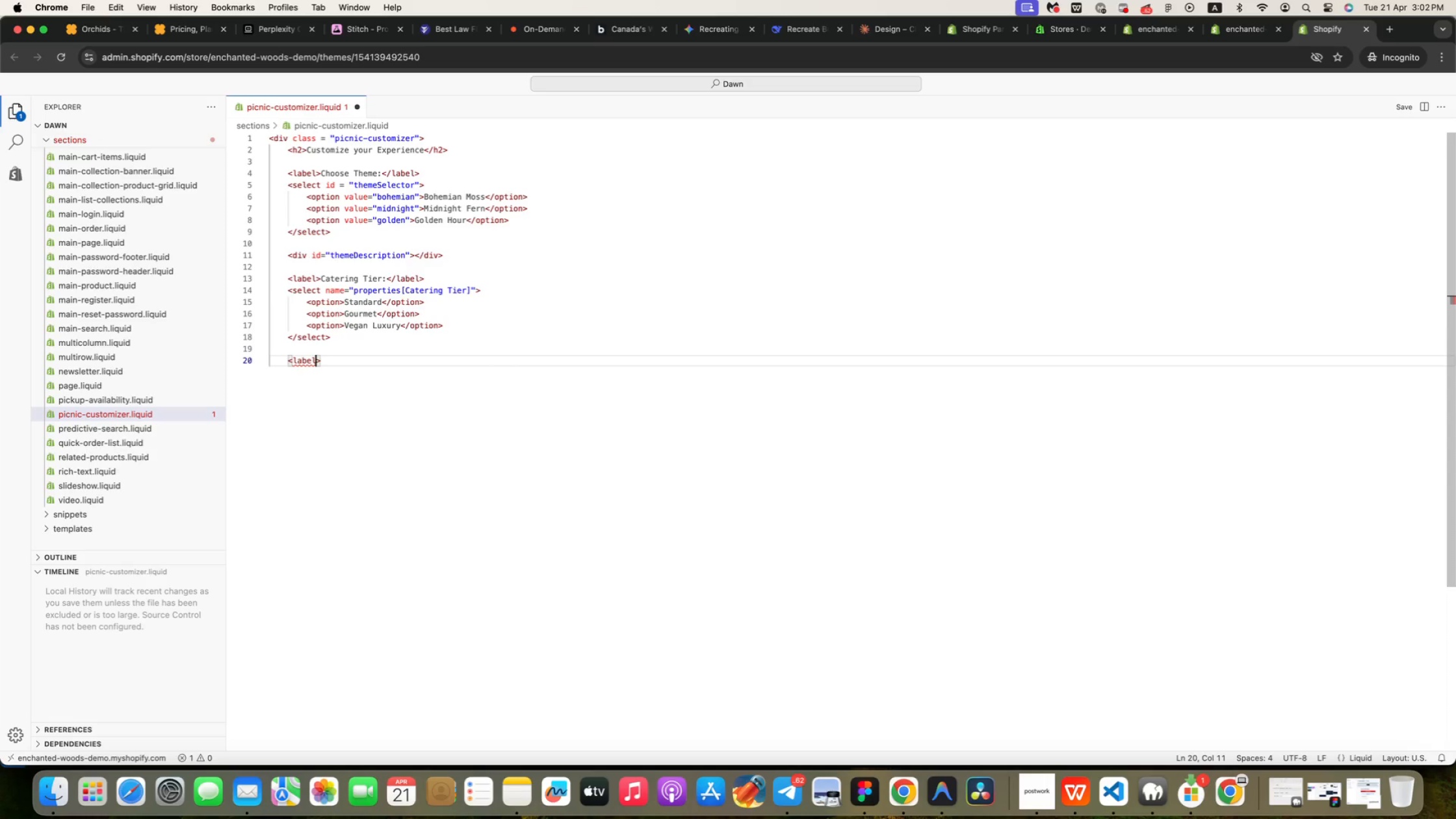 
key(ArrowRight)
 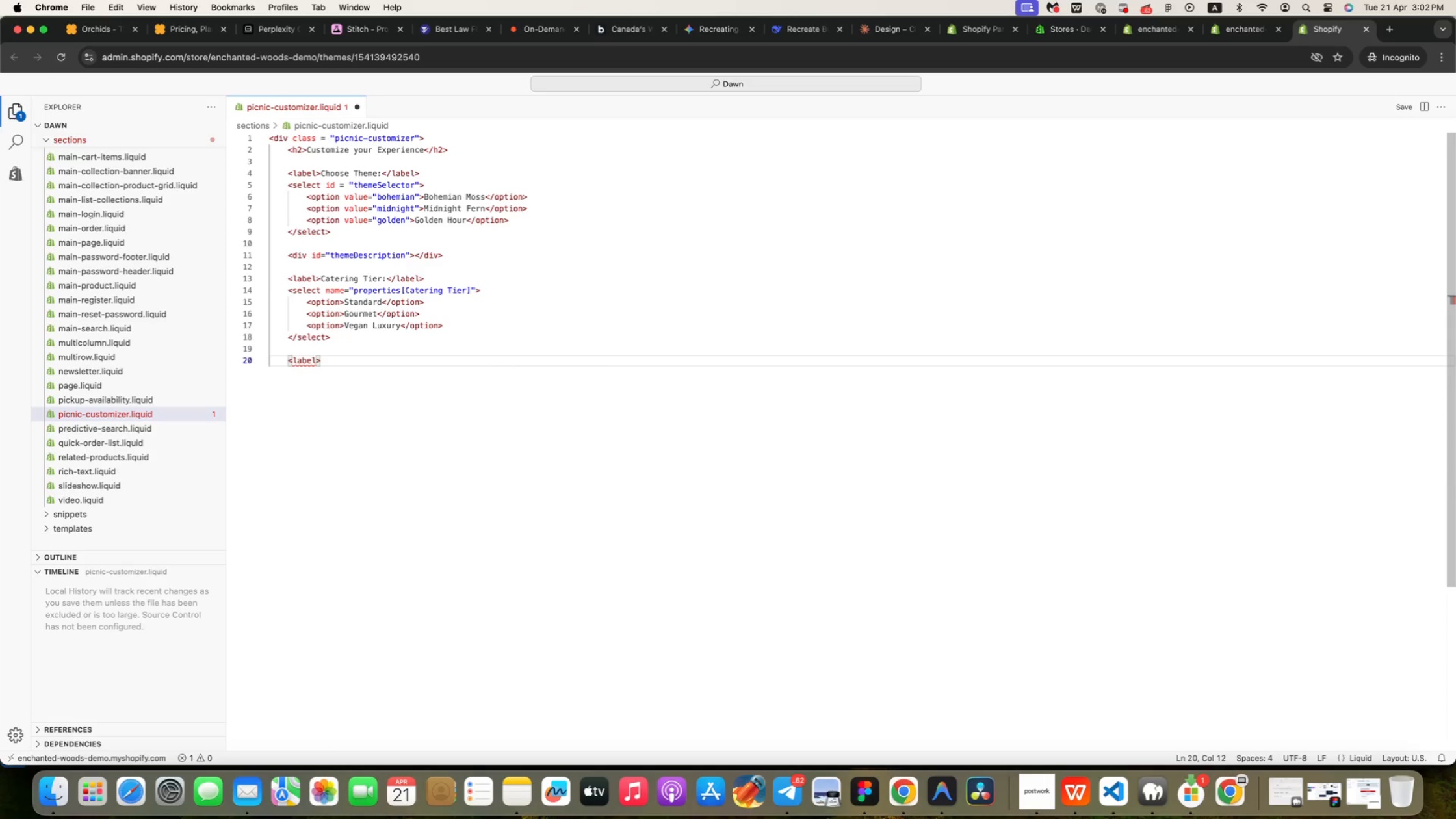 
type(Select Date: )
key(Backspace)
type(>)
key(Backspace)
type(<)
 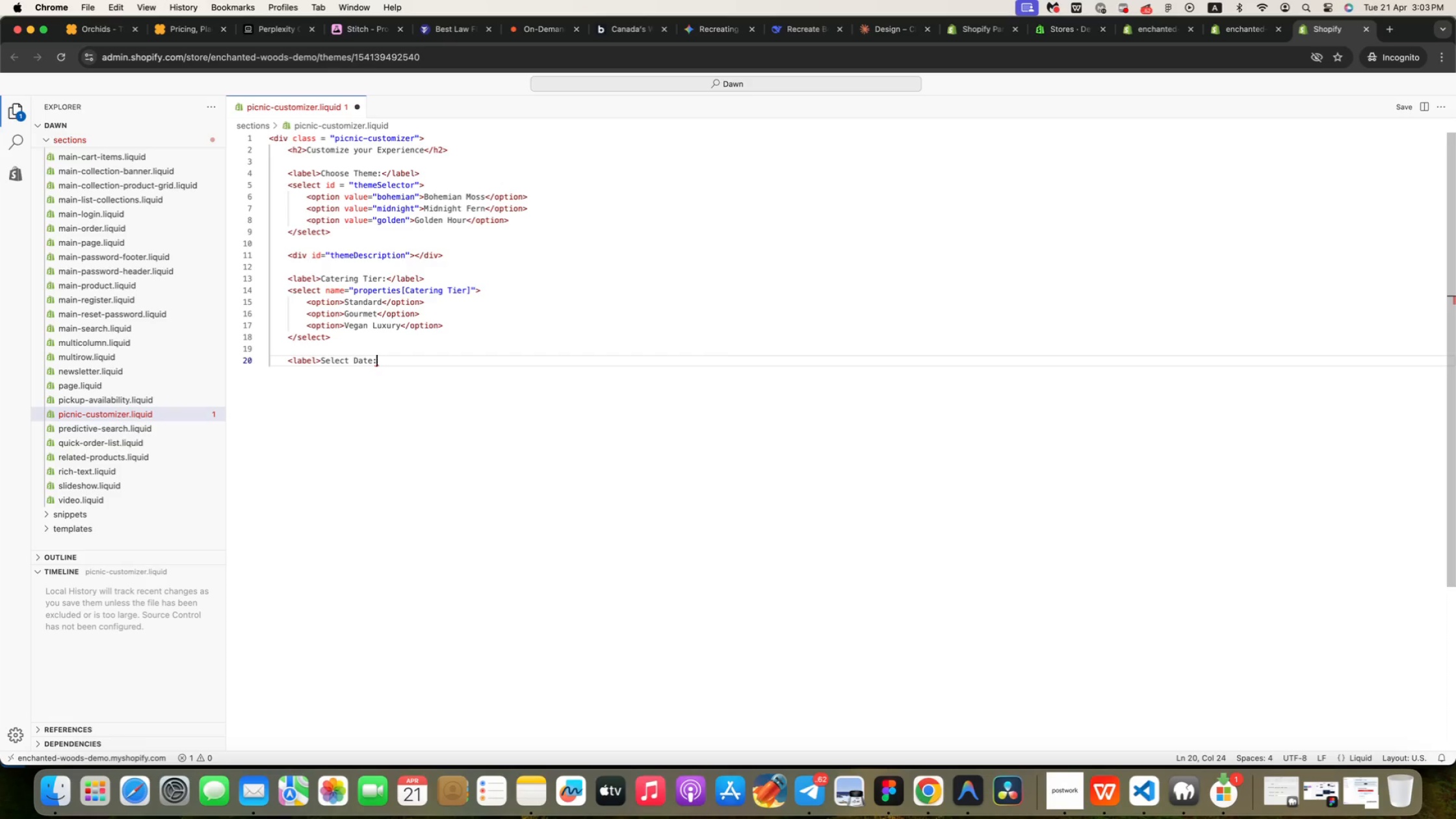 
 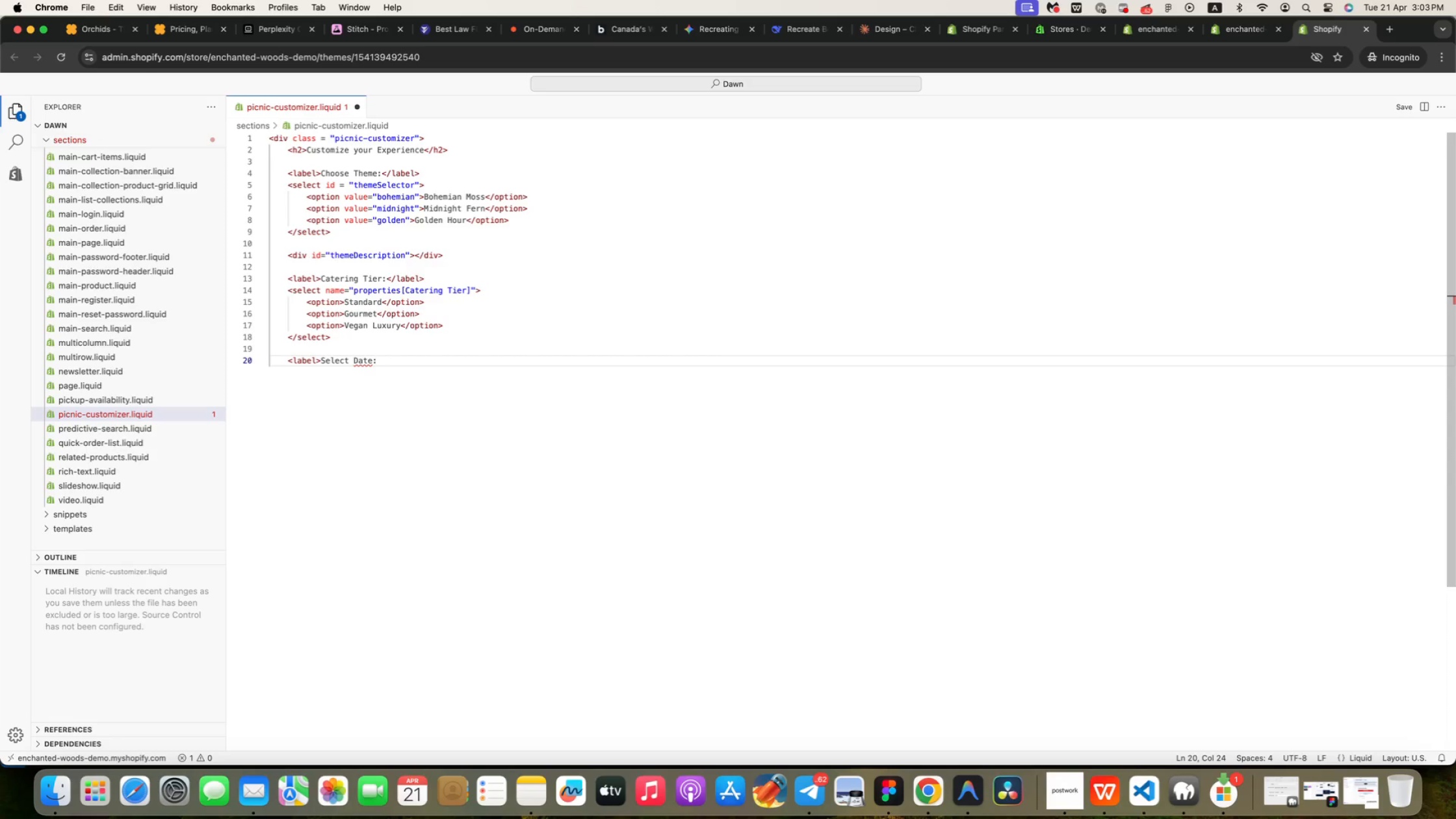 
key(Enter)
 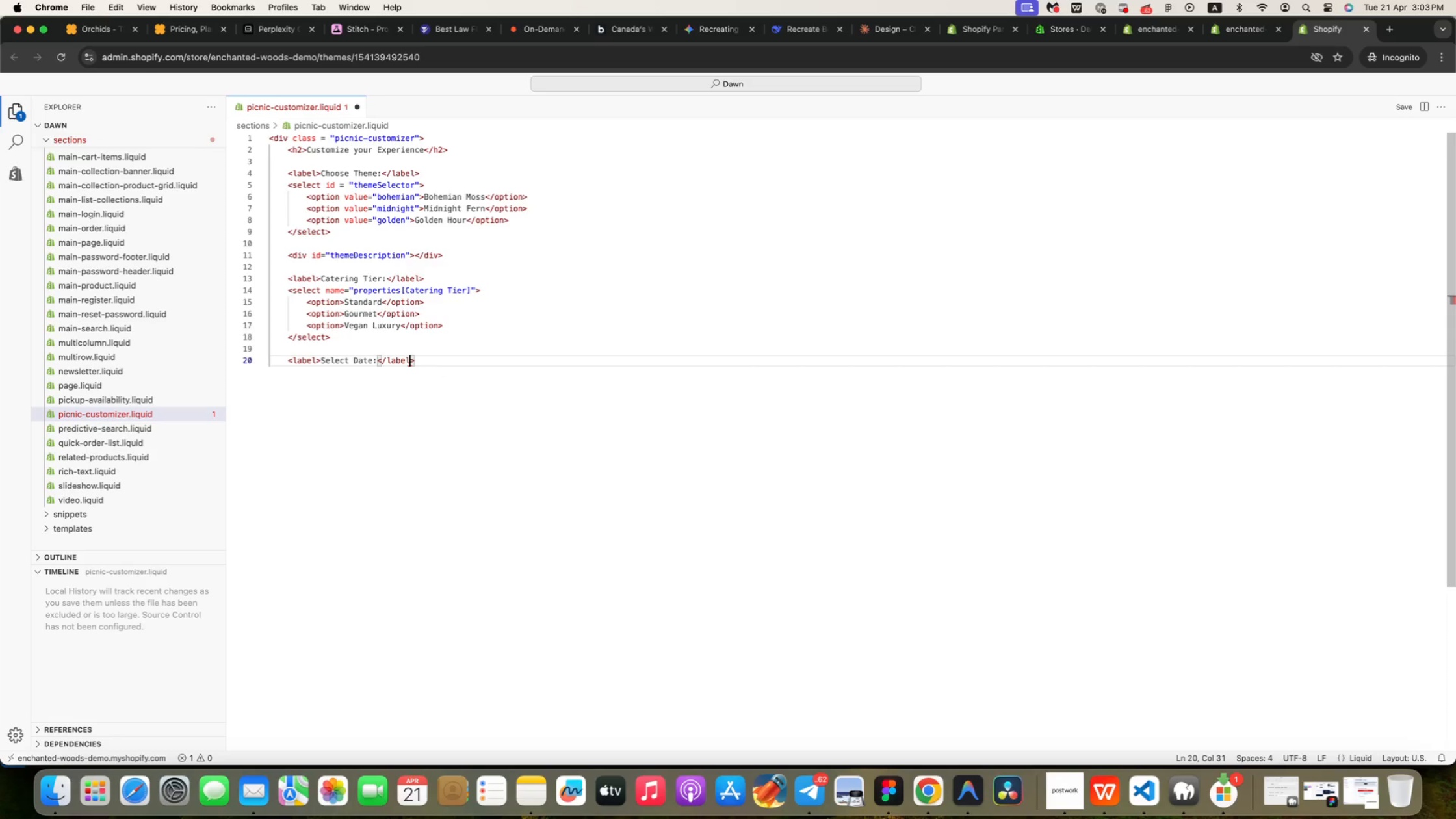 
key(ArrowRight)
 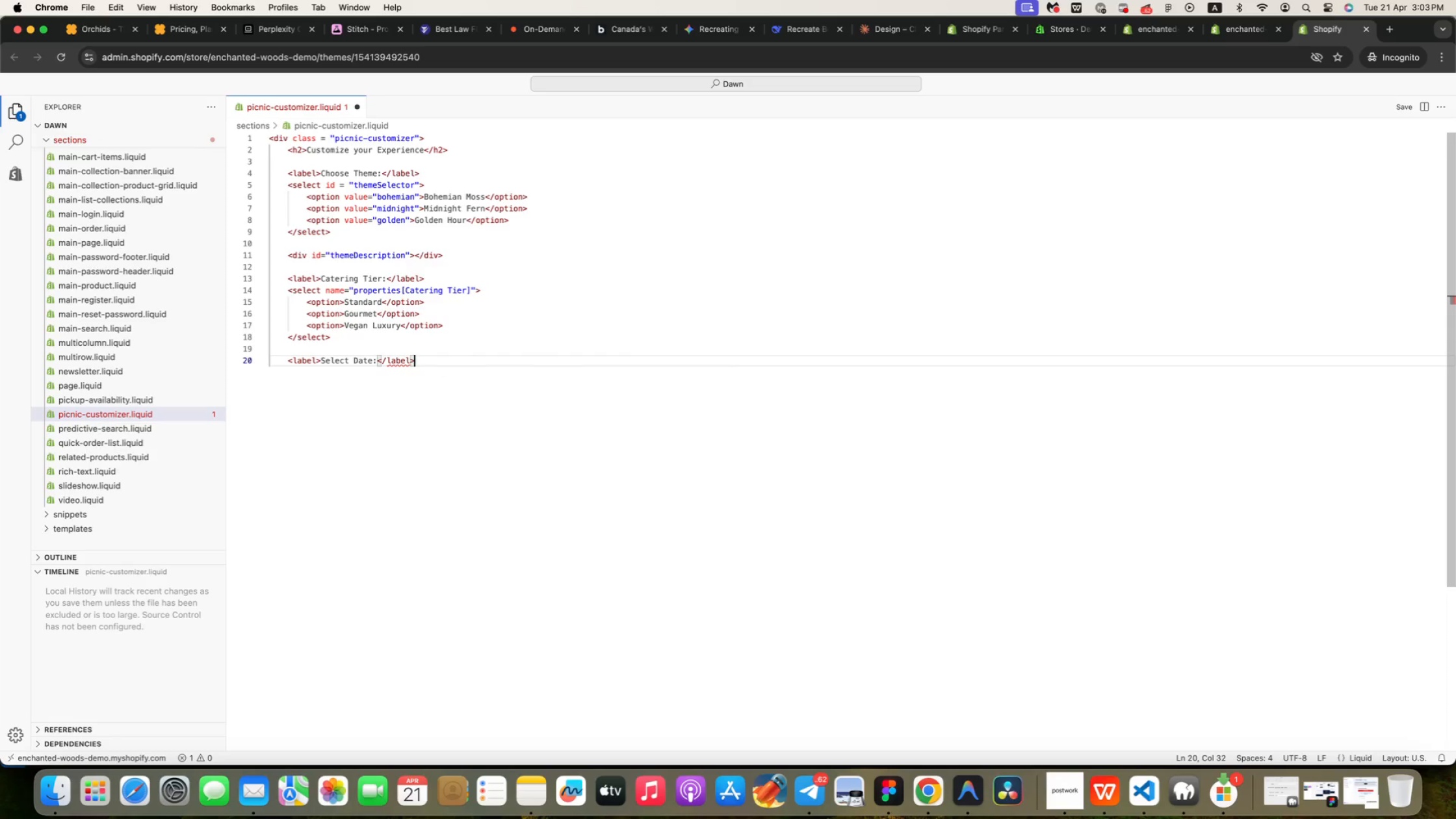 
key(Enter)
 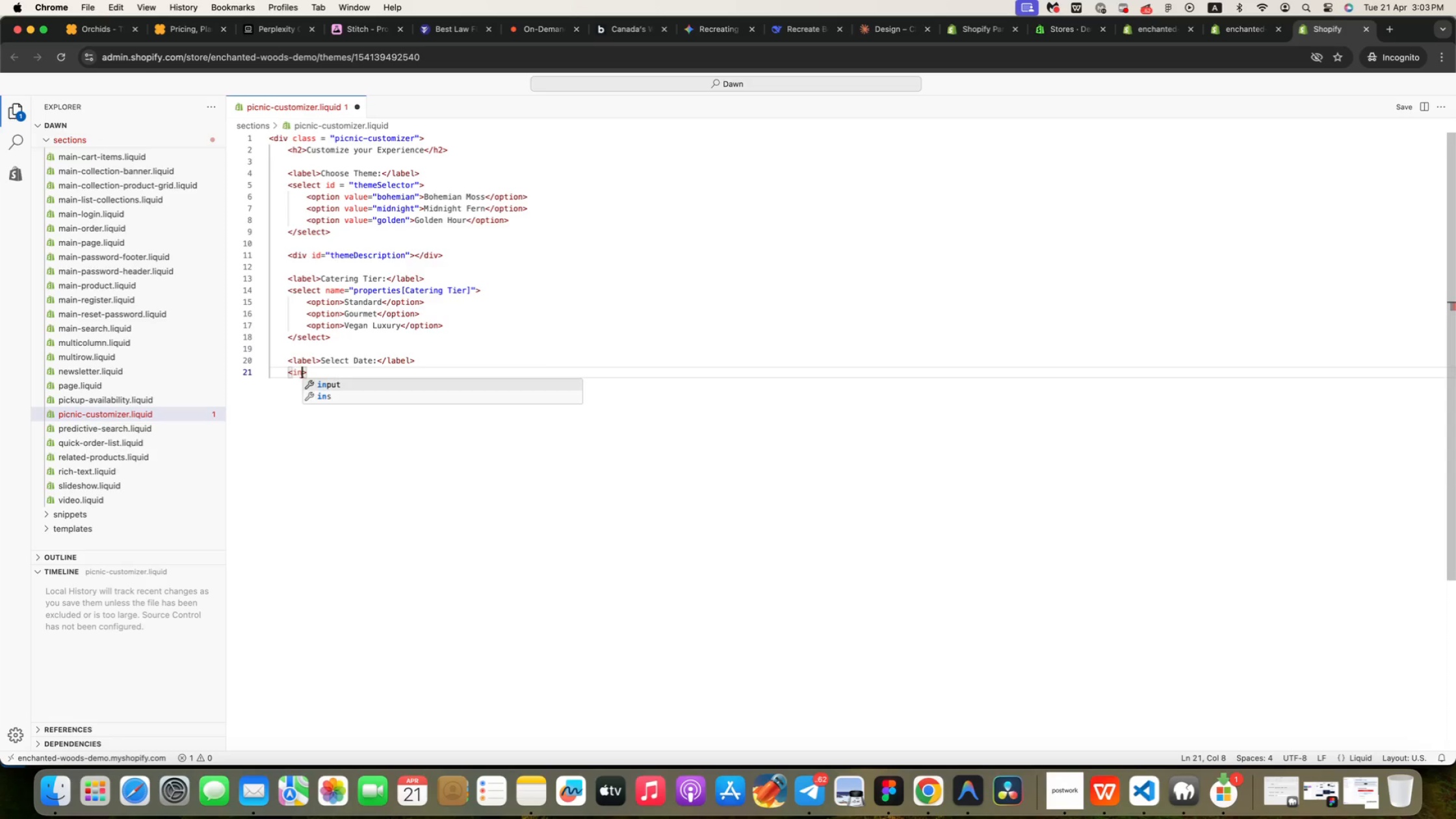 
type(<inp)
 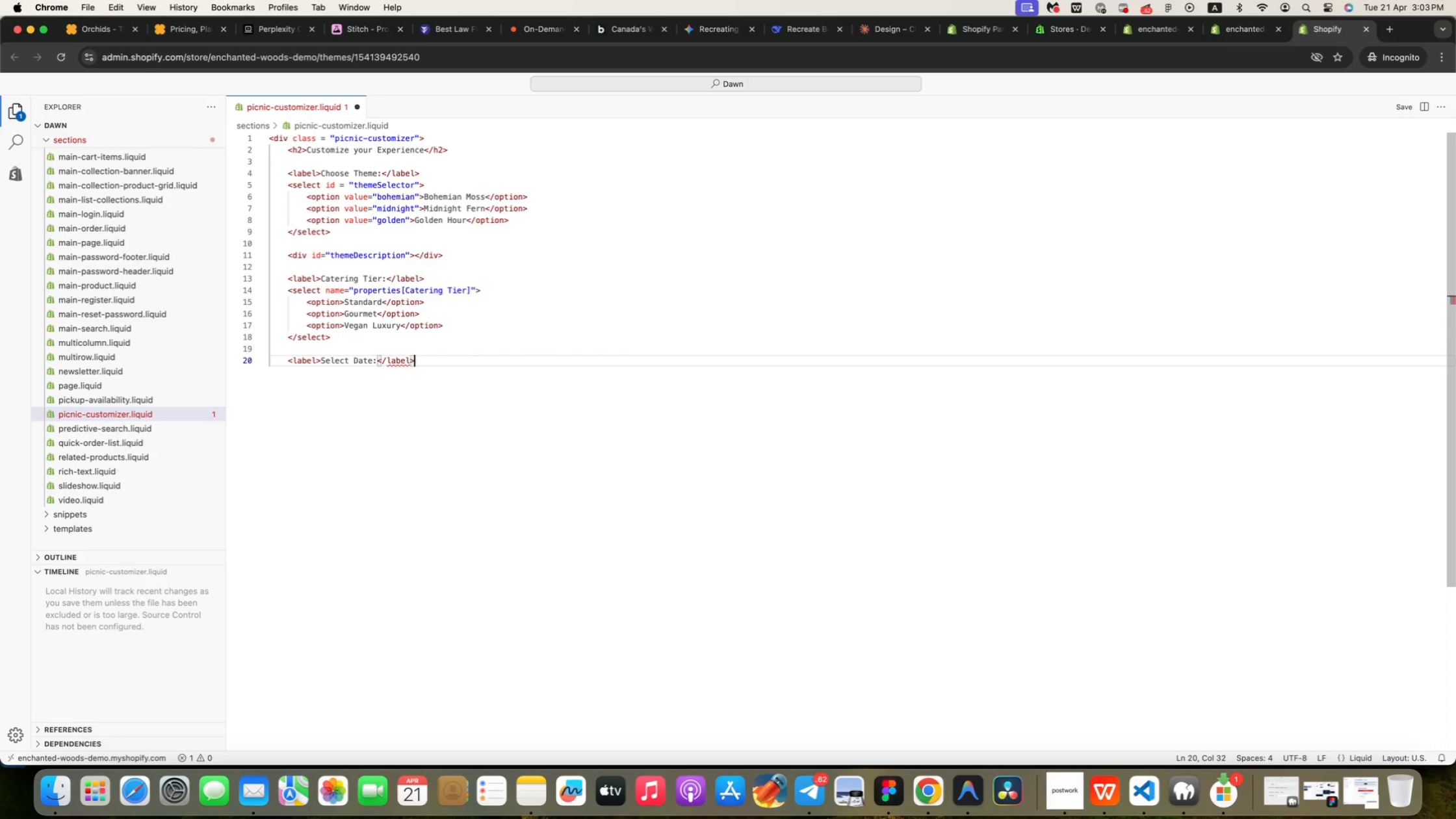 
key(Enter)
 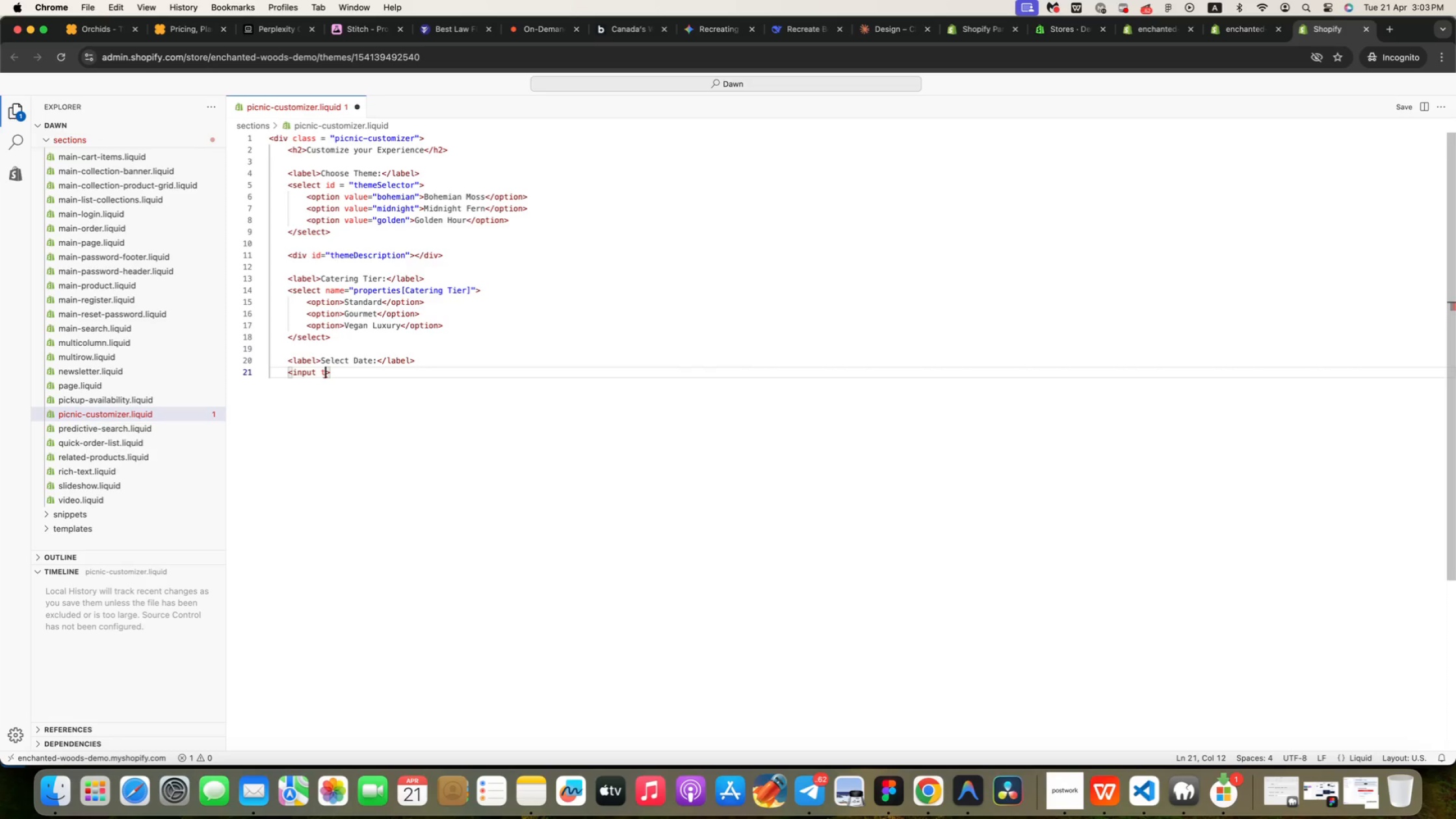 
type( ty)
 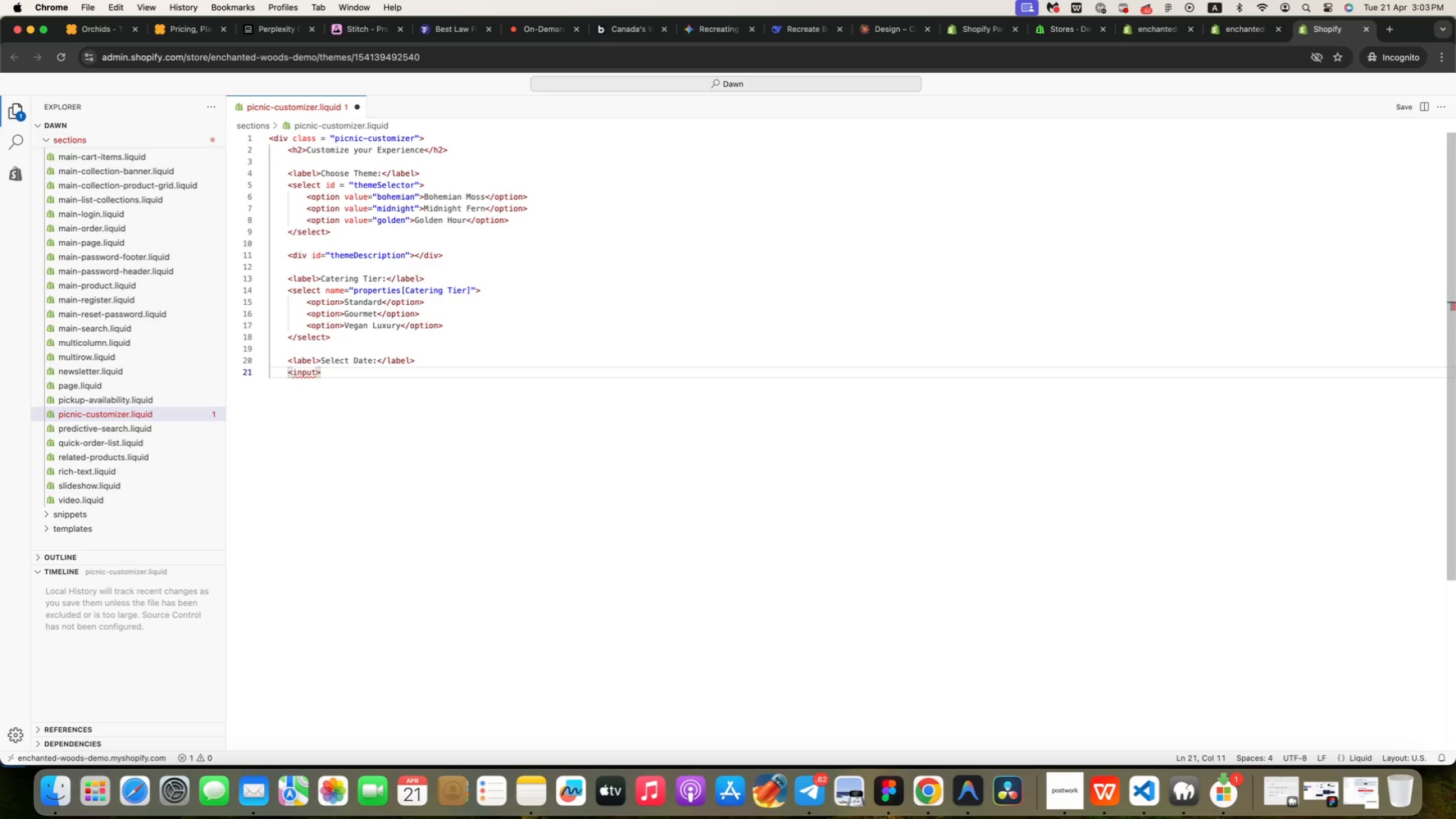 
key(Enter)
 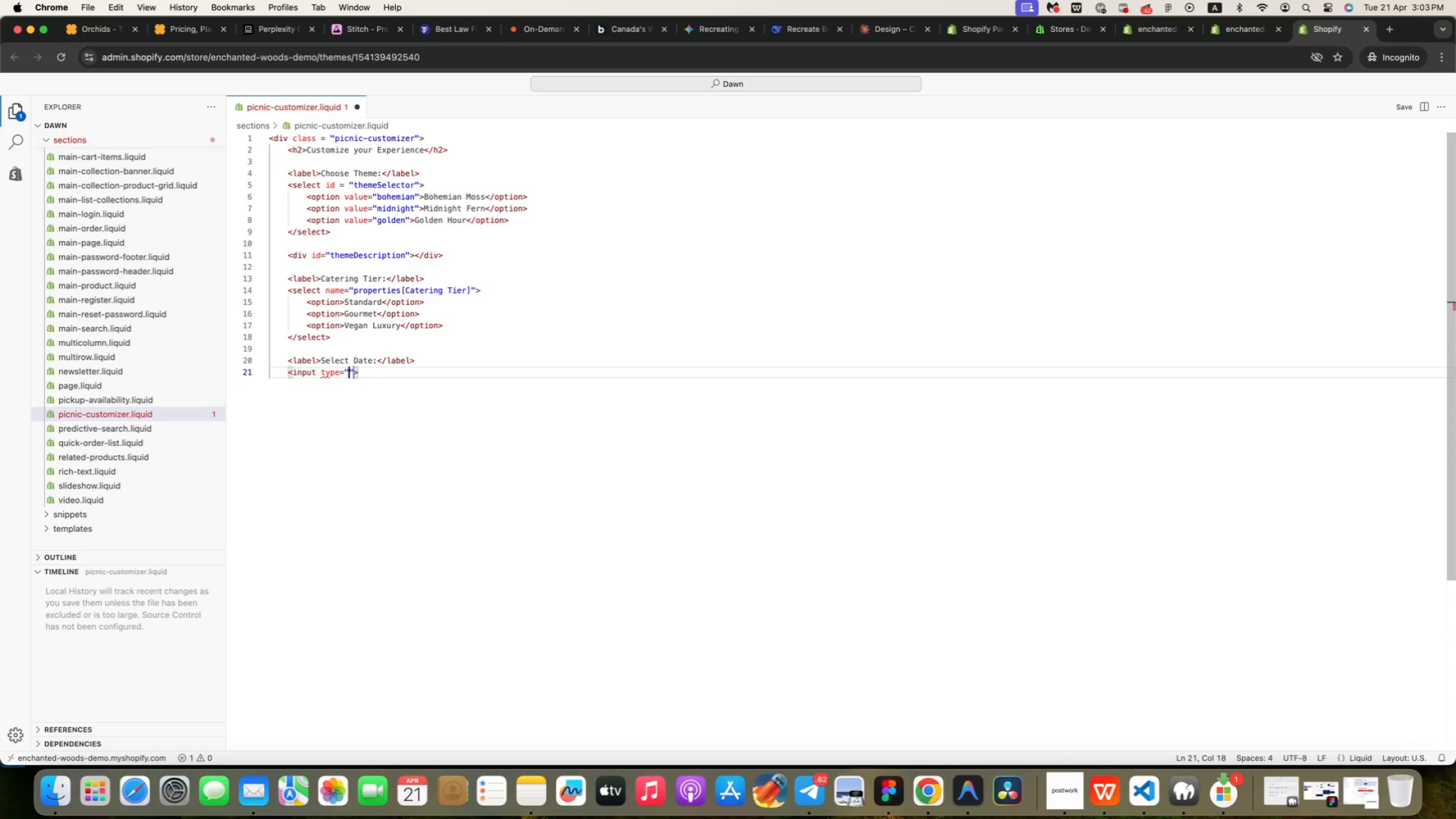 
type(date)
 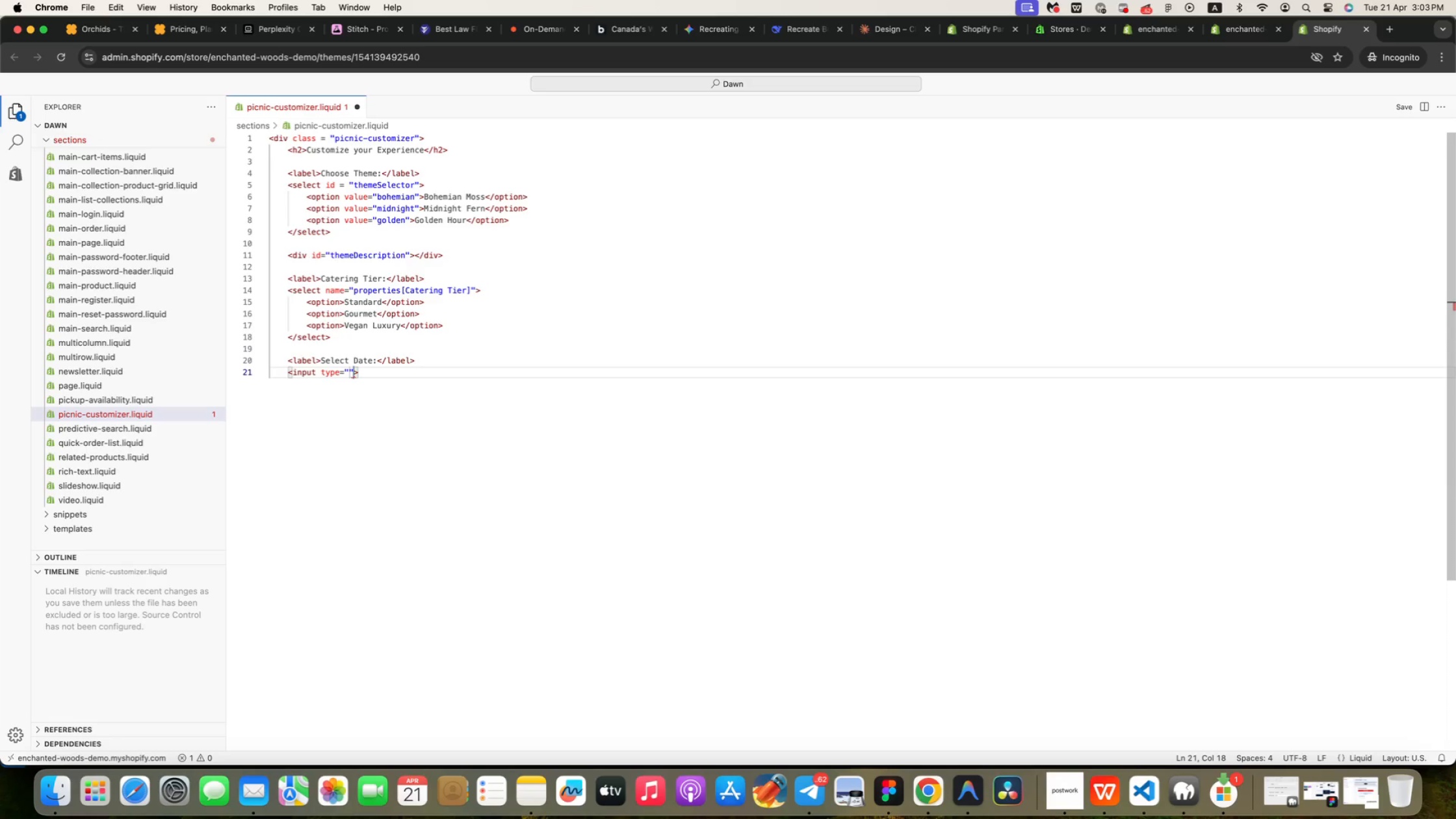 
key(ArrowRight)
 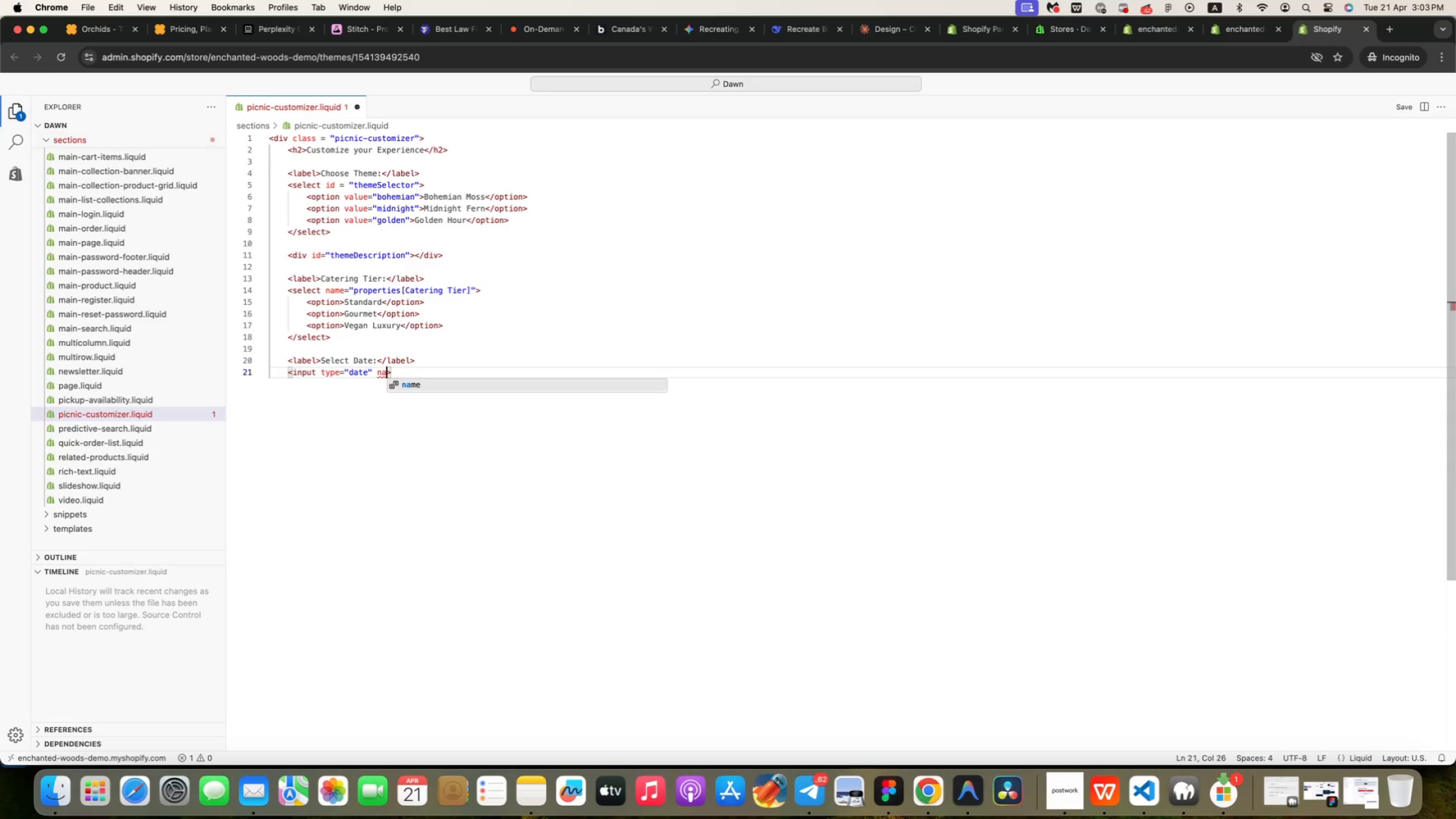 
type( na)
 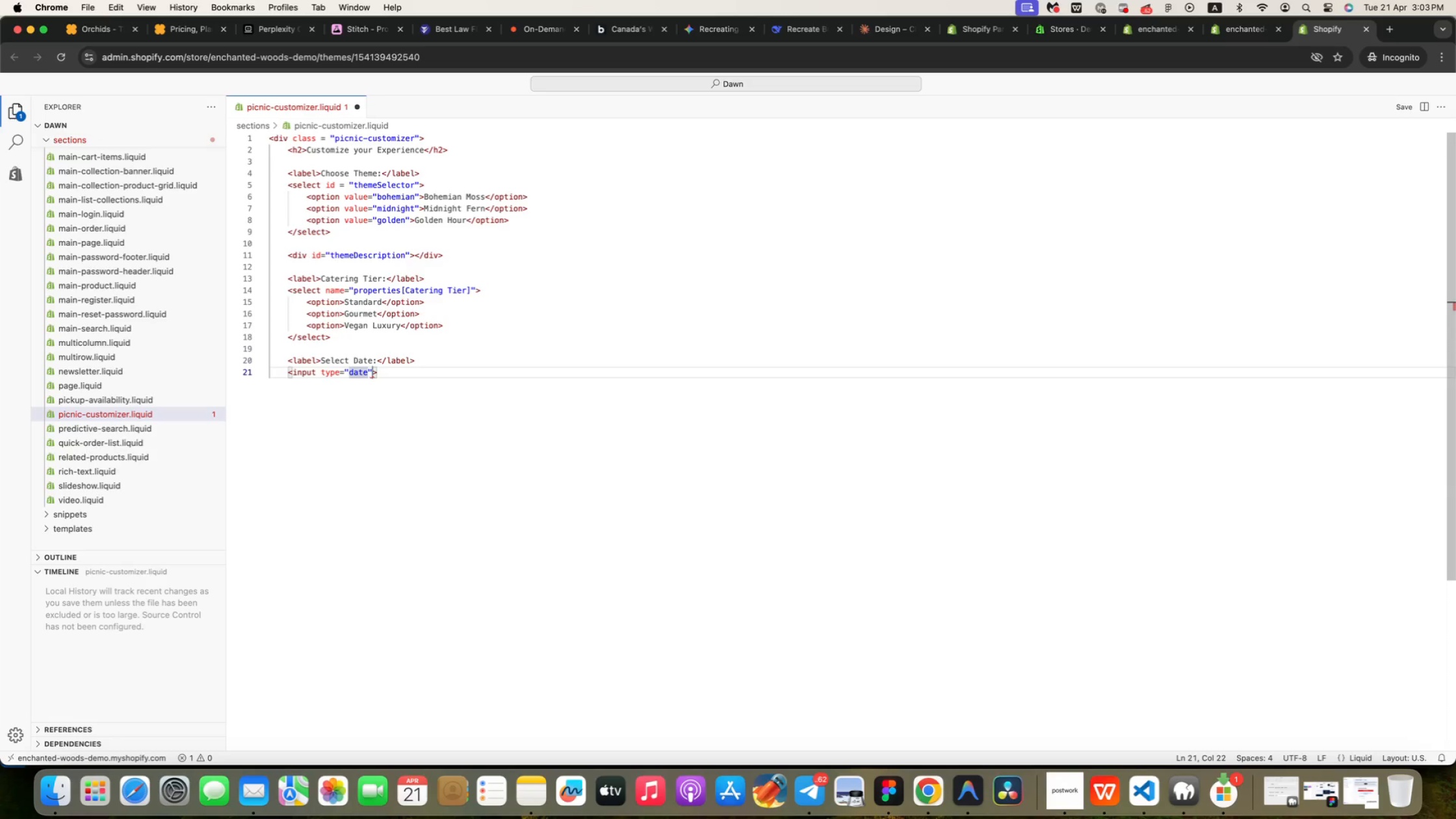 
key(Enter)
 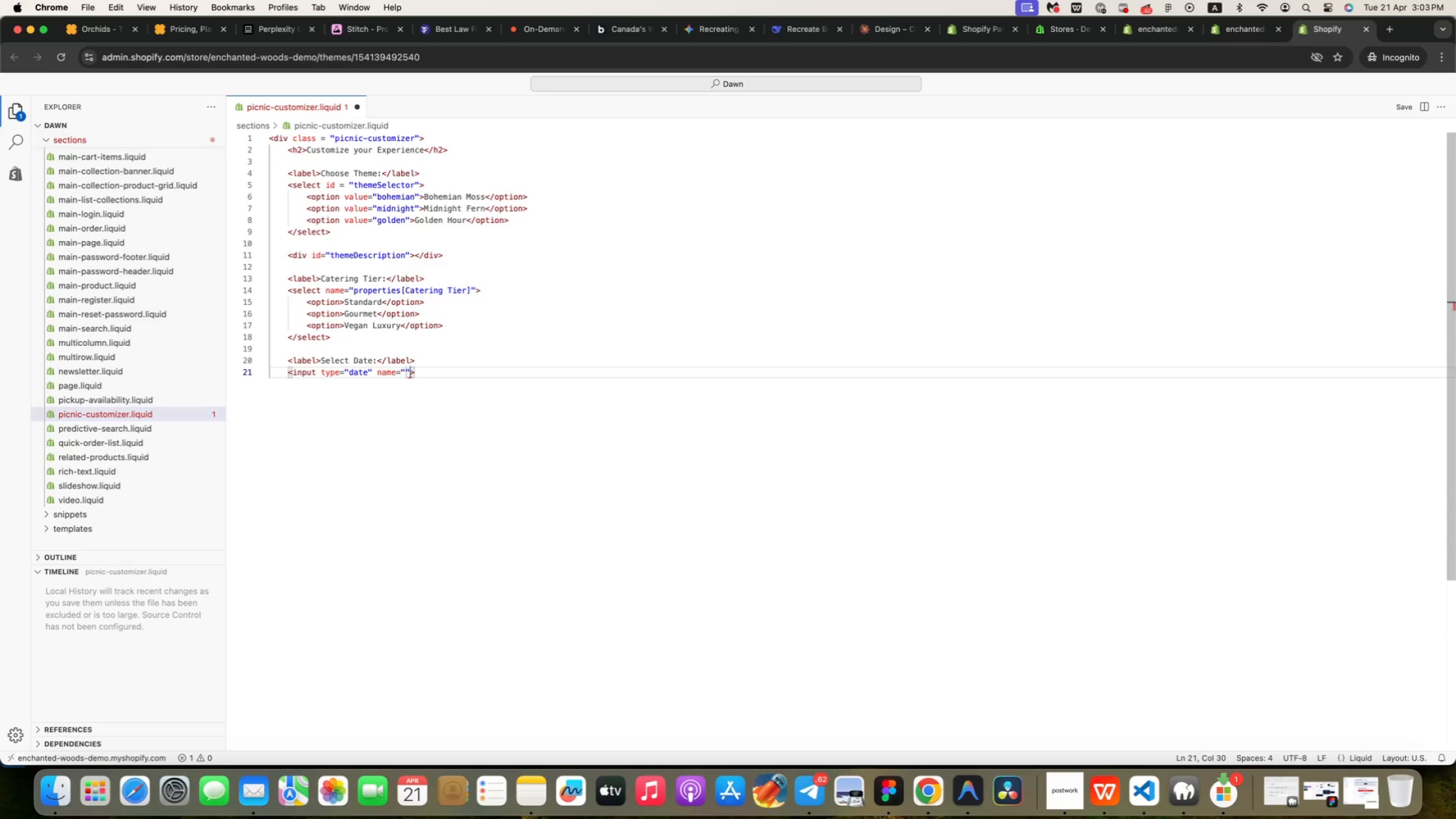 
type(properties[Event DA)
key(Backspace)
type(ate)
 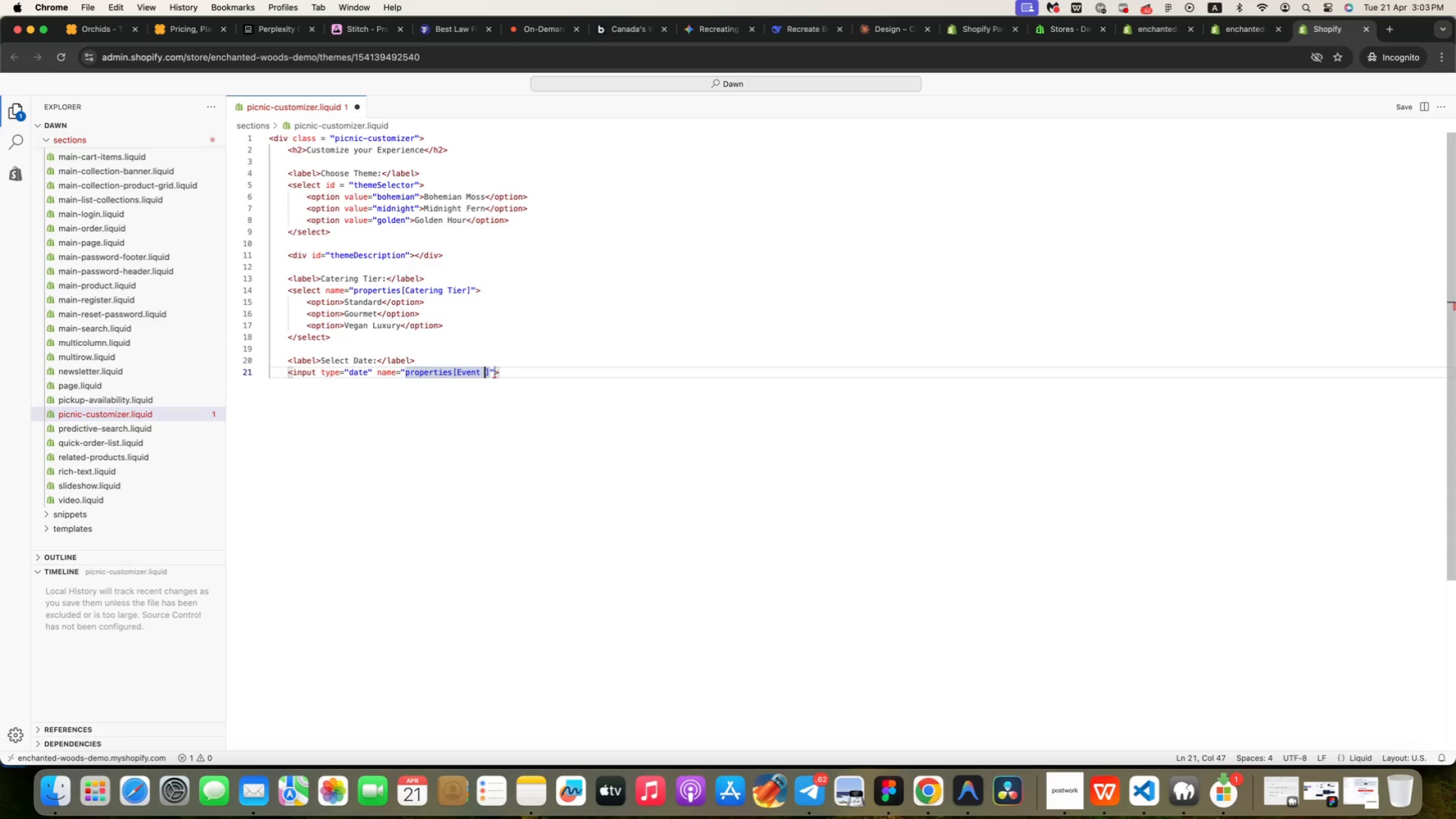 
key(ArrowRight)
 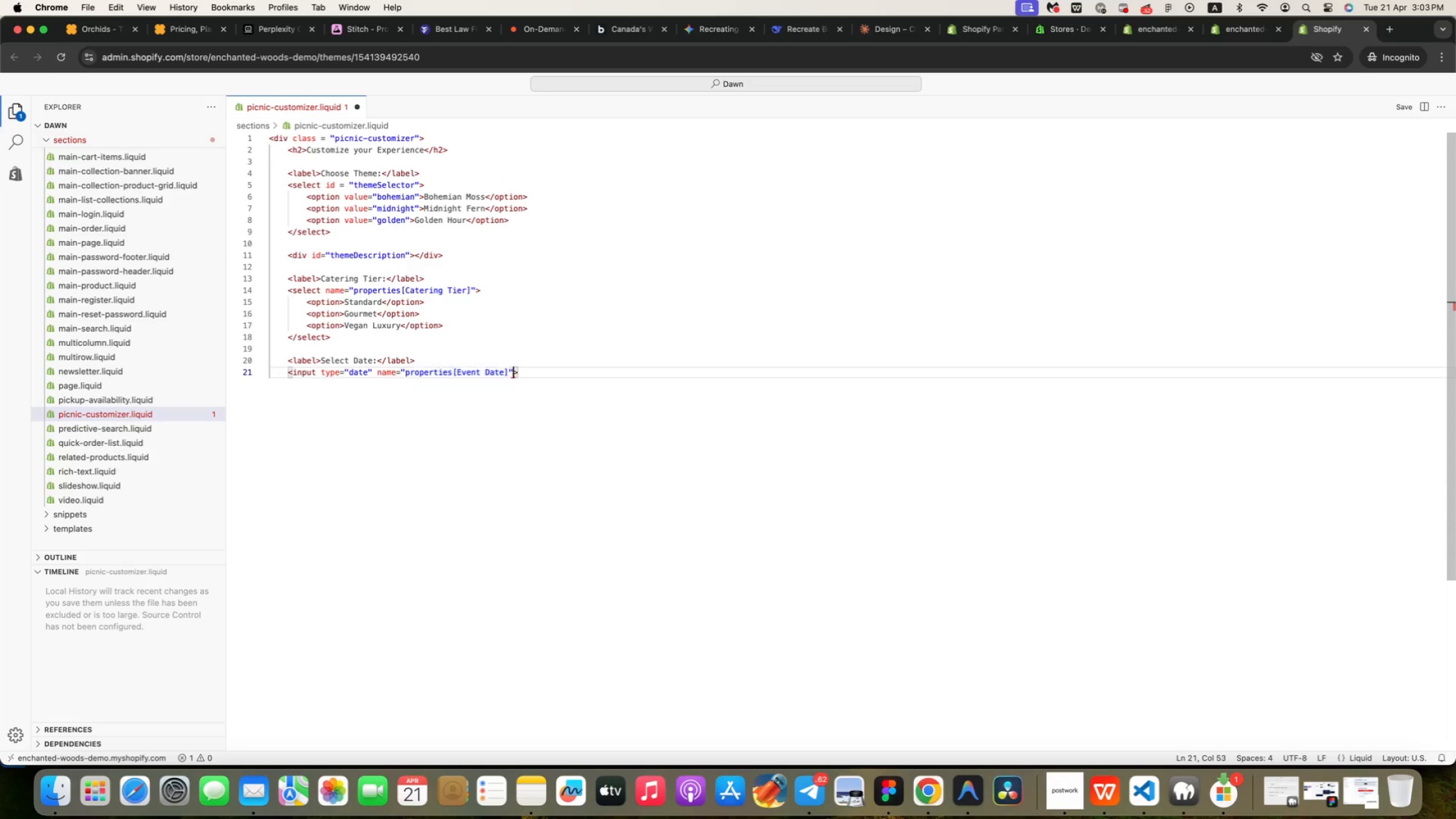 
key(ArrowRight)
 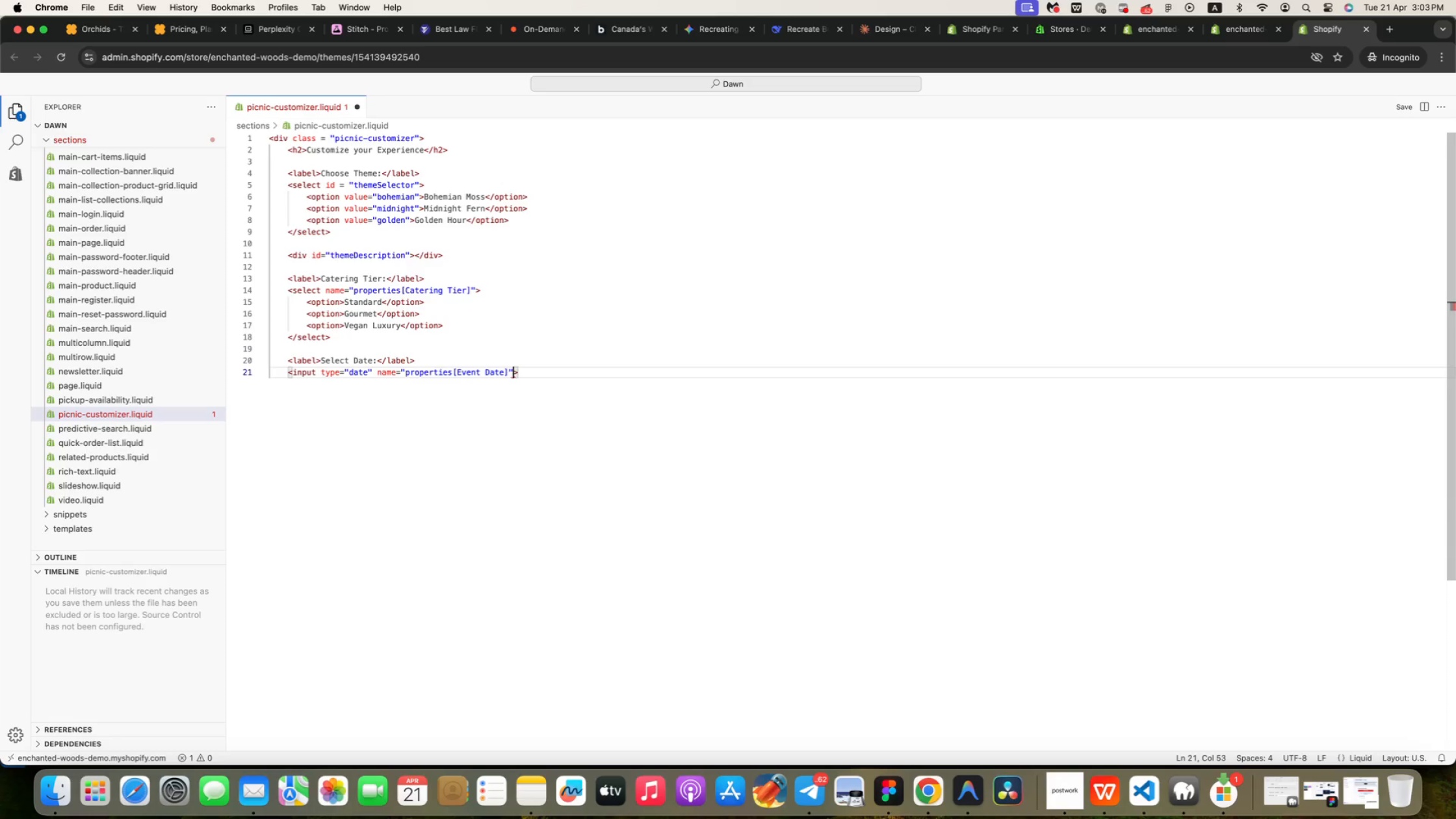 
type( req)
 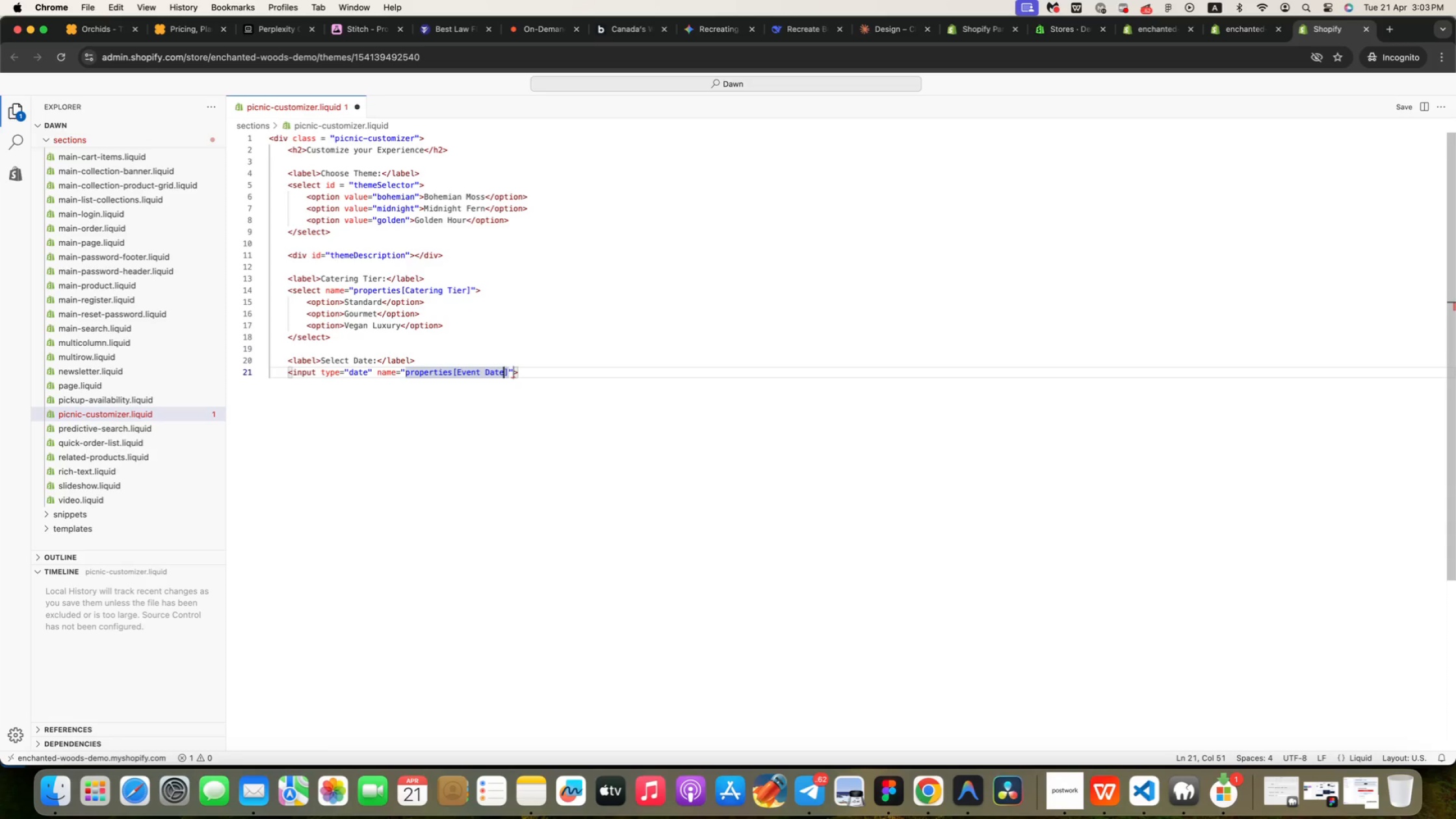 
key(Enter)
 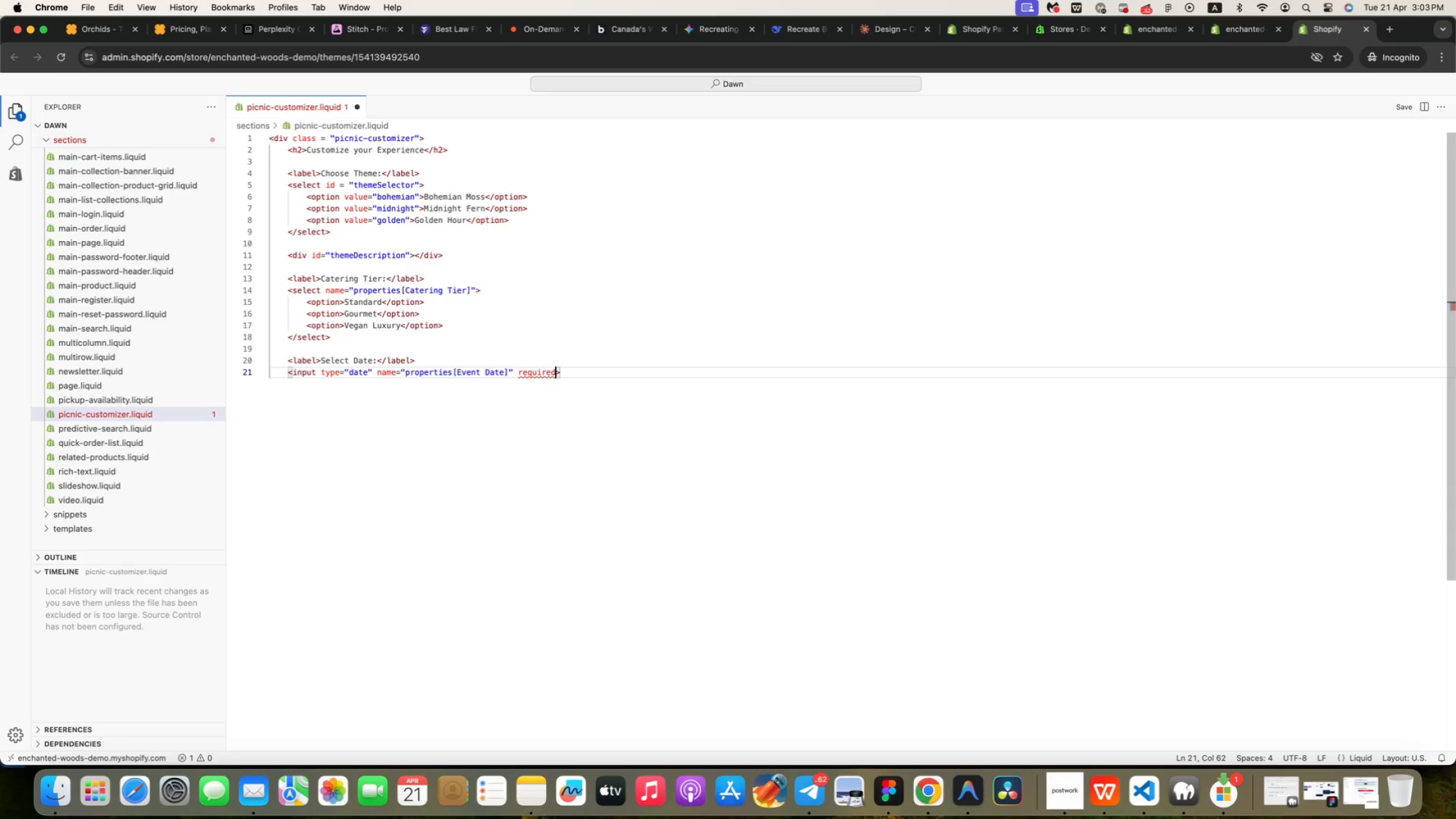 
key(Meta+ArrowRight)
 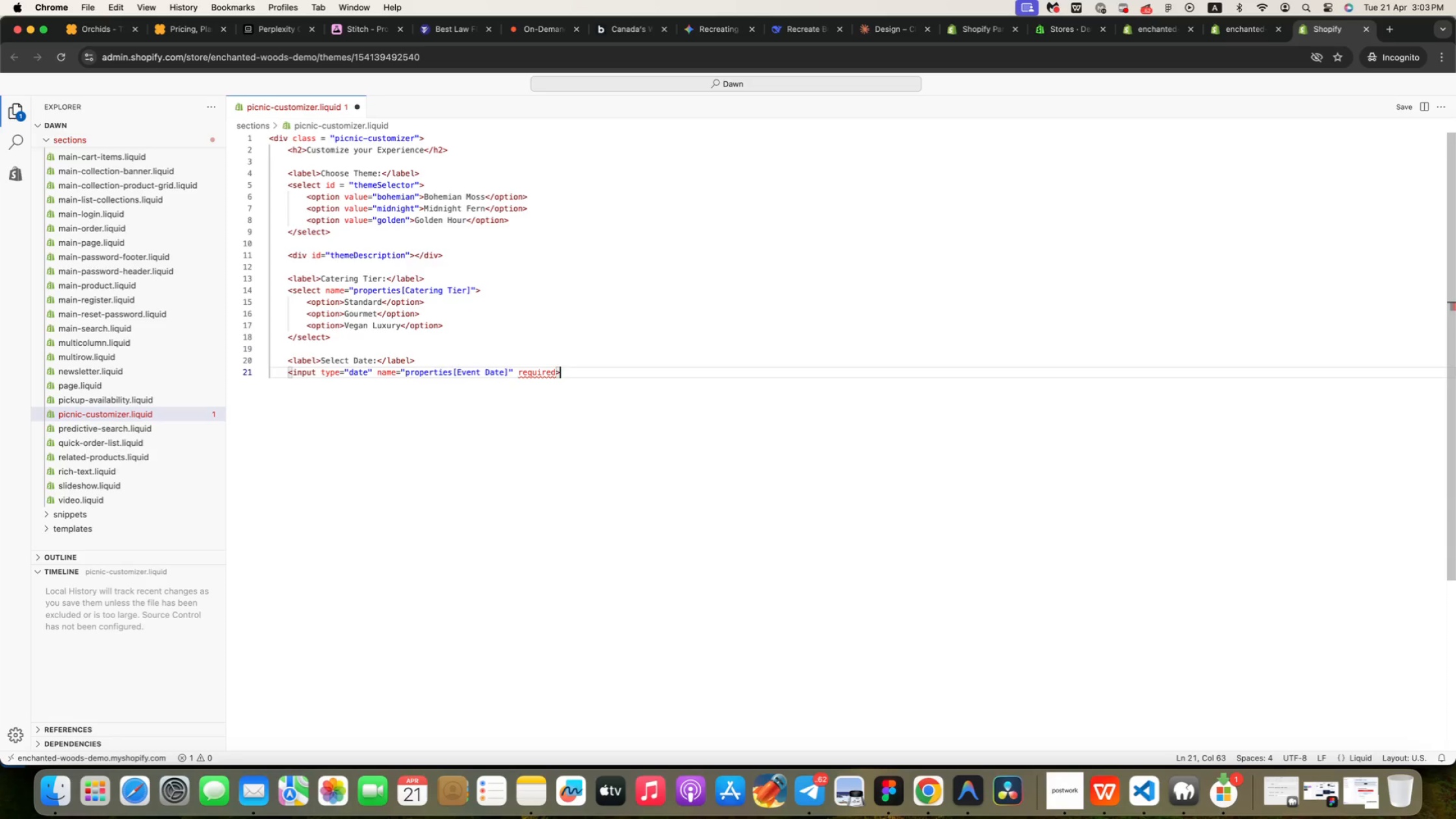 
key(Enter)
 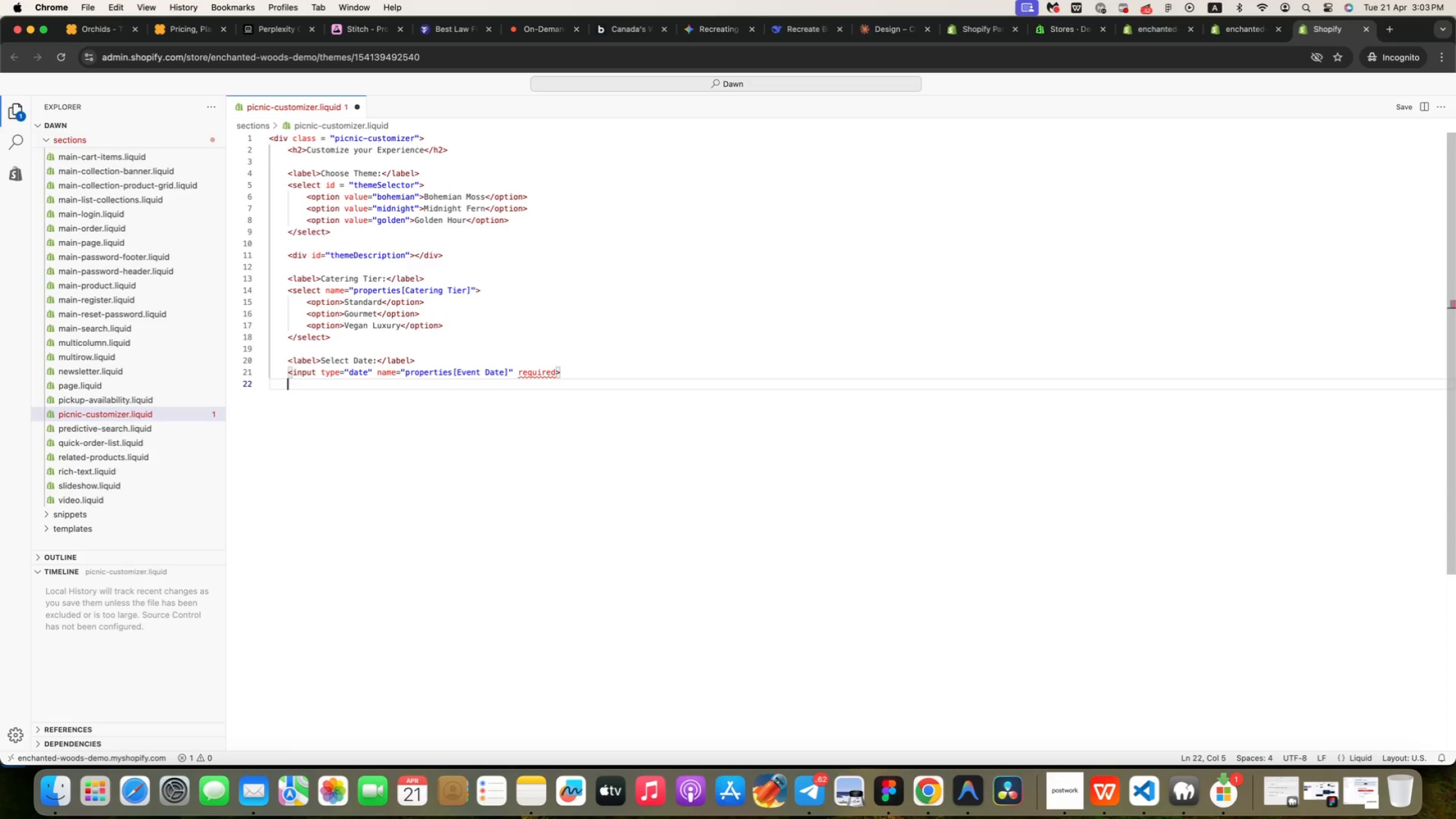 
key(Enter)
 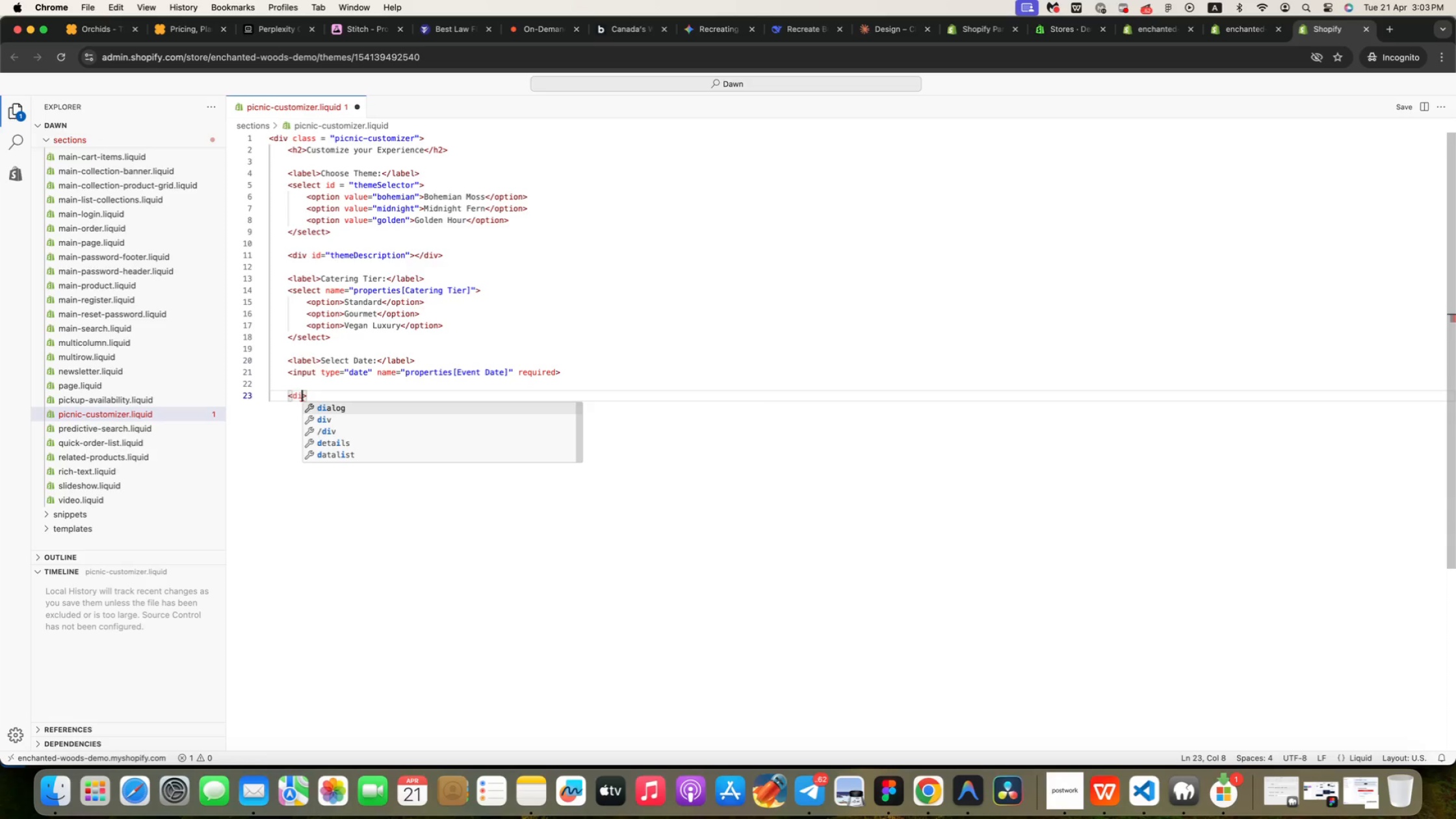 
type(<di)
 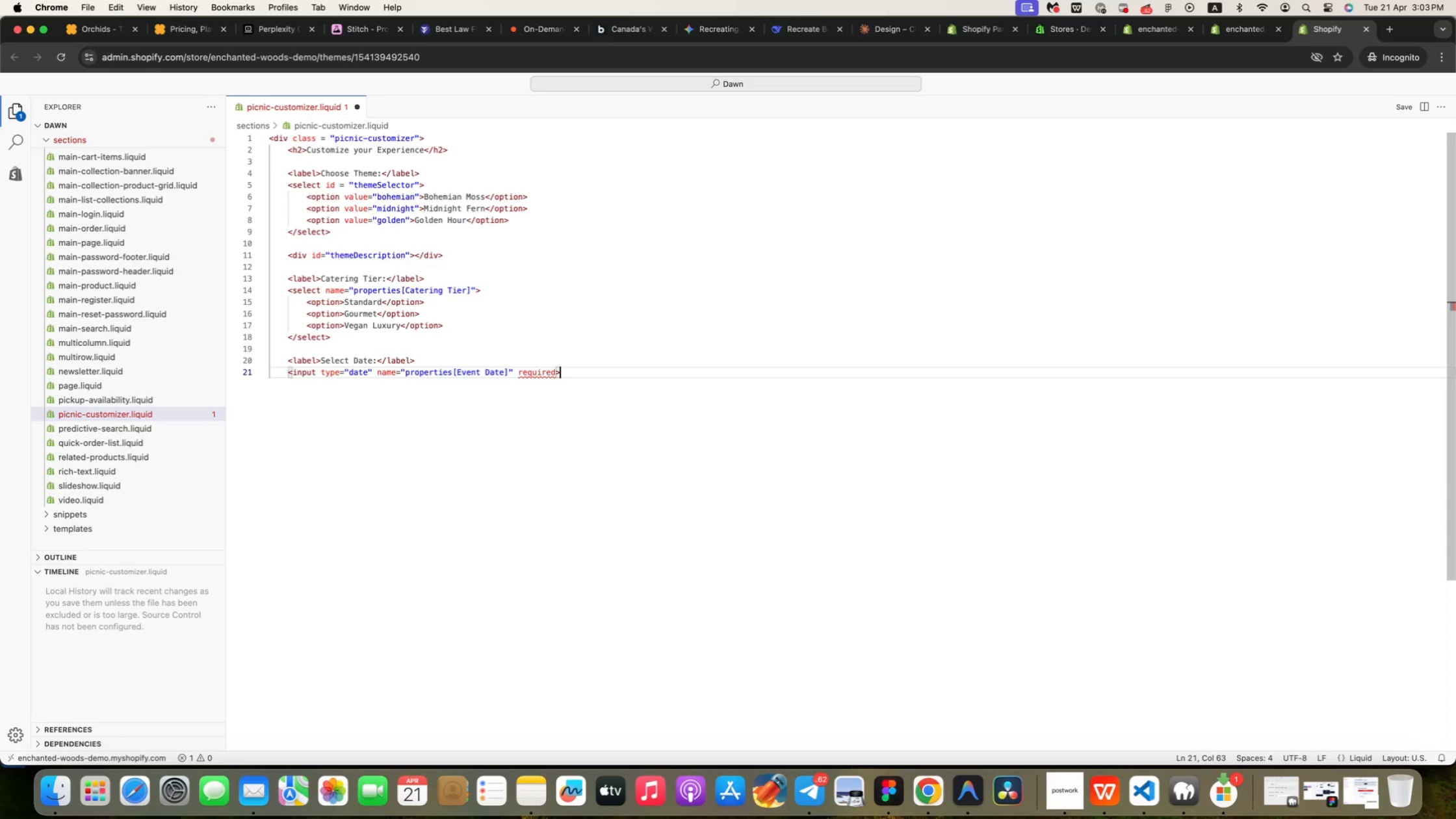 
key(ArrowDown)
 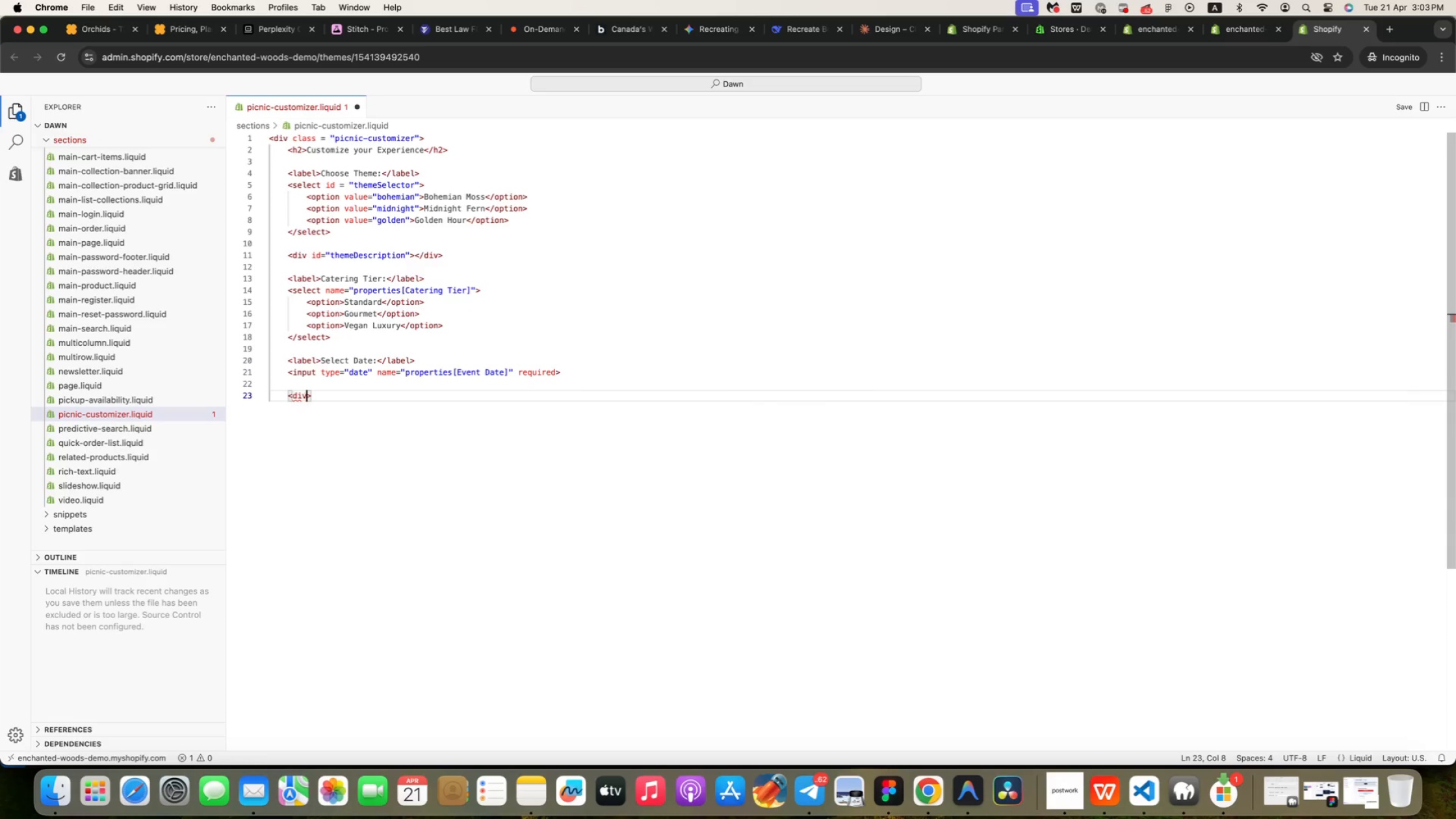 
key(Enter)
 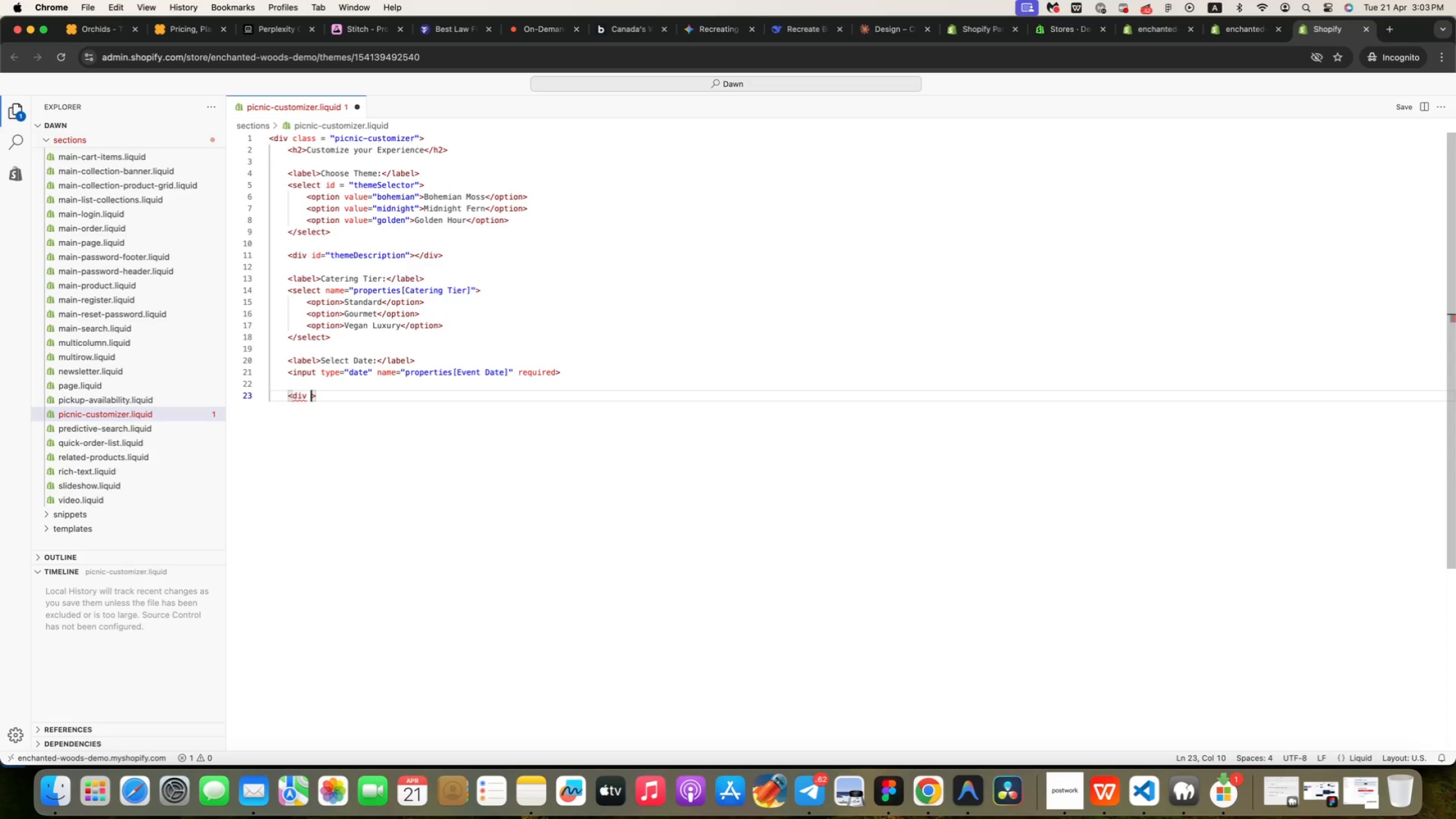 
type( cl)
 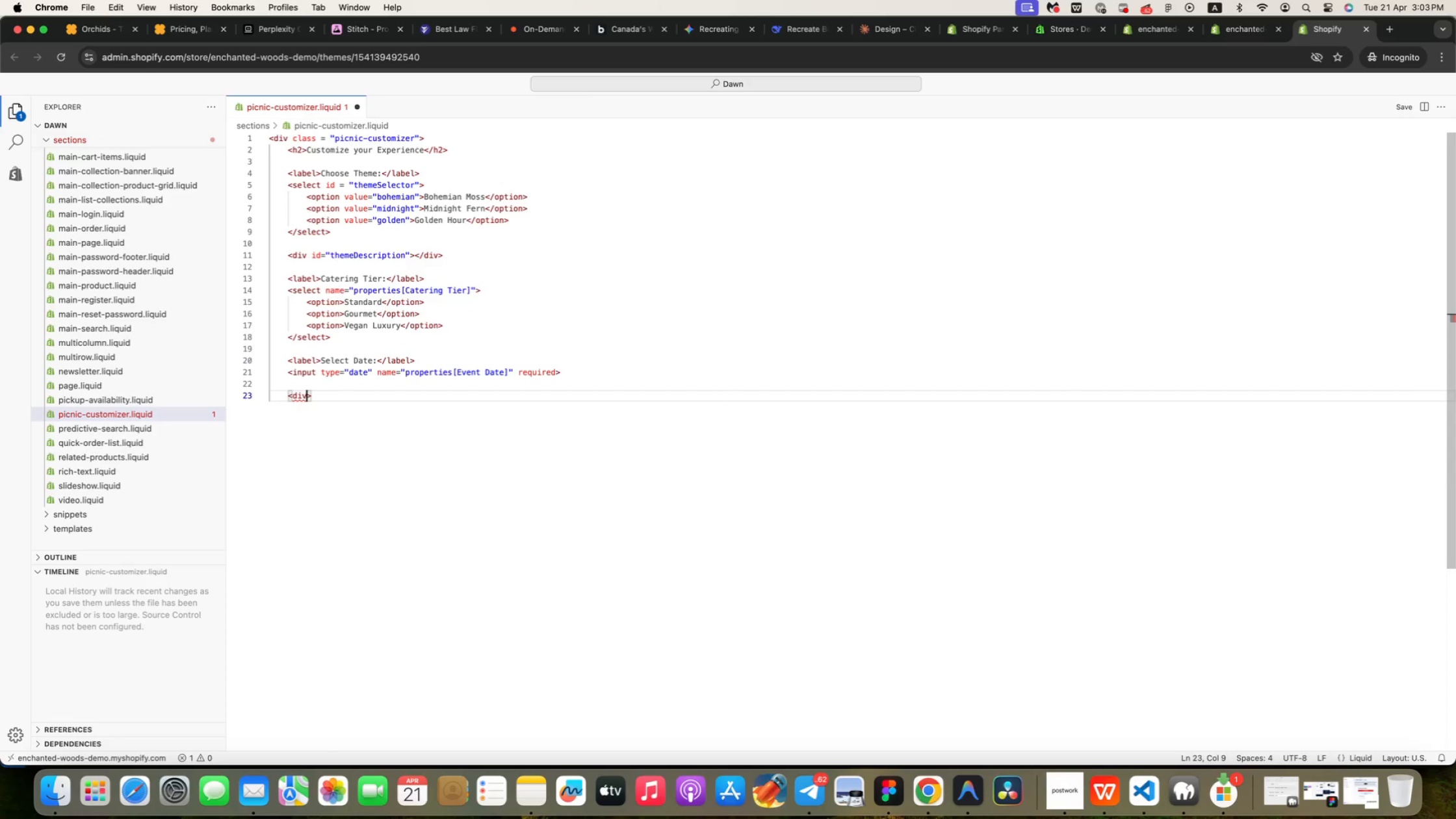 
key(Enter)
 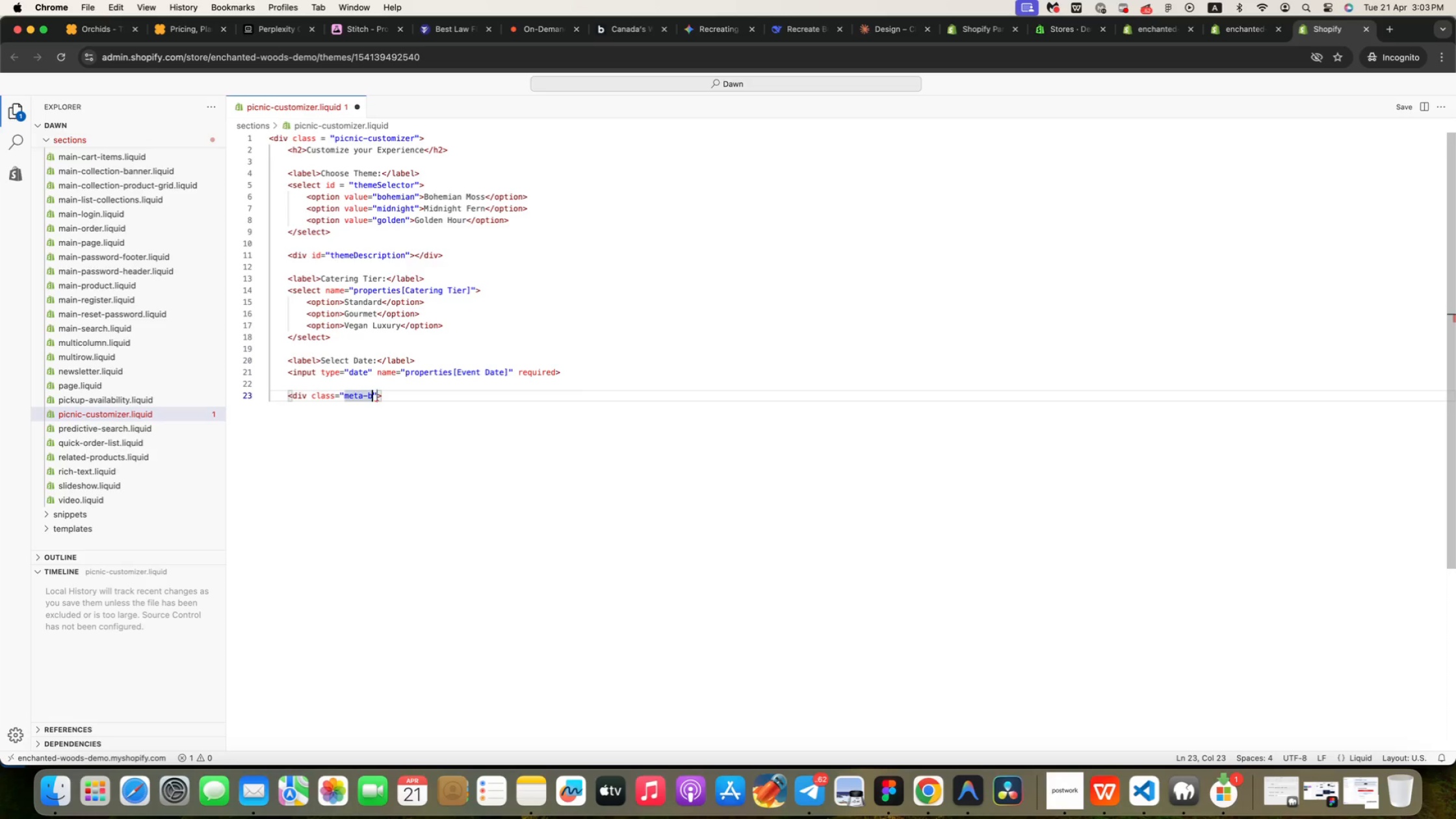 
type(meta-box)
 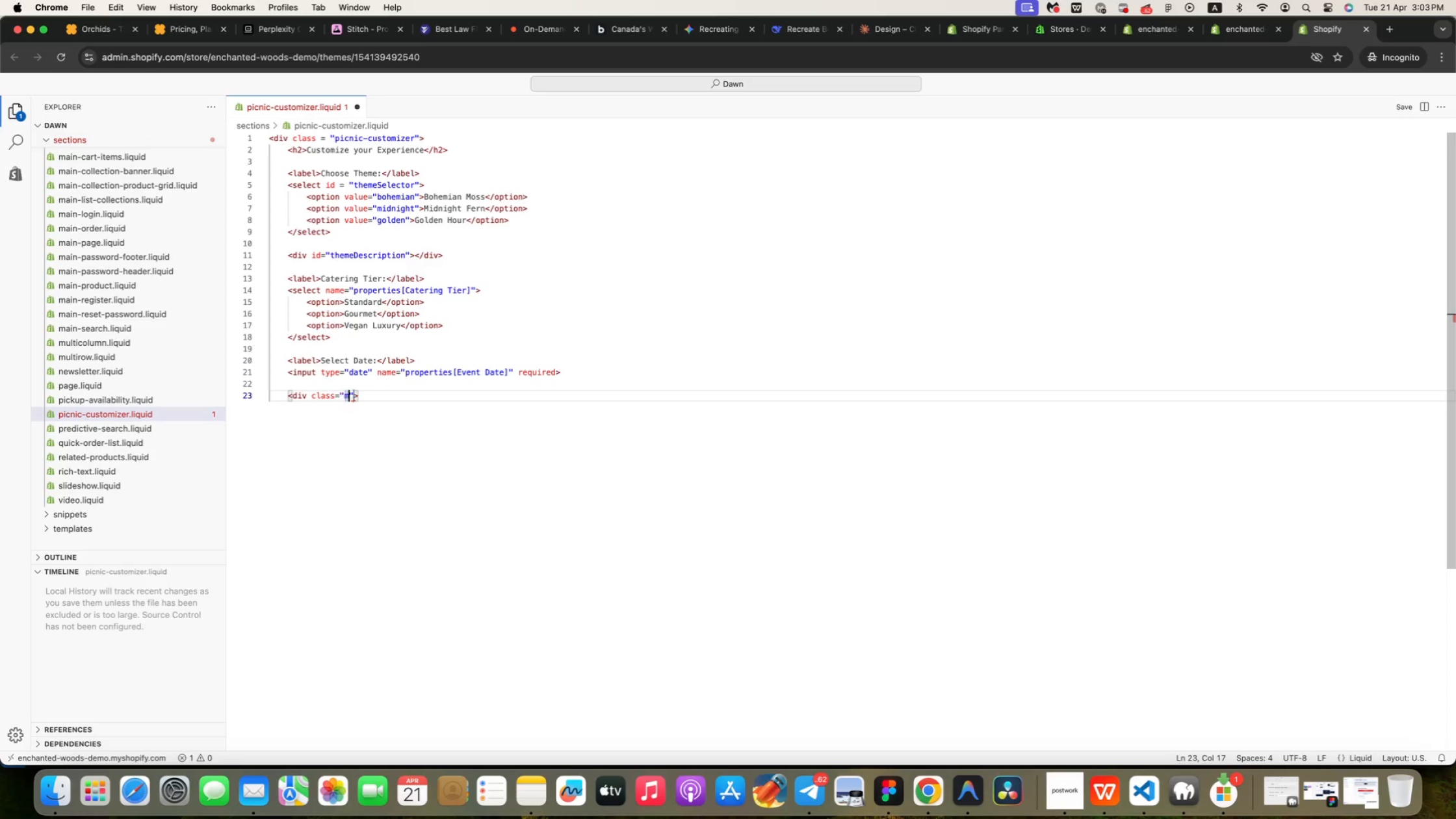 
key(Meta+CommandLeft)
 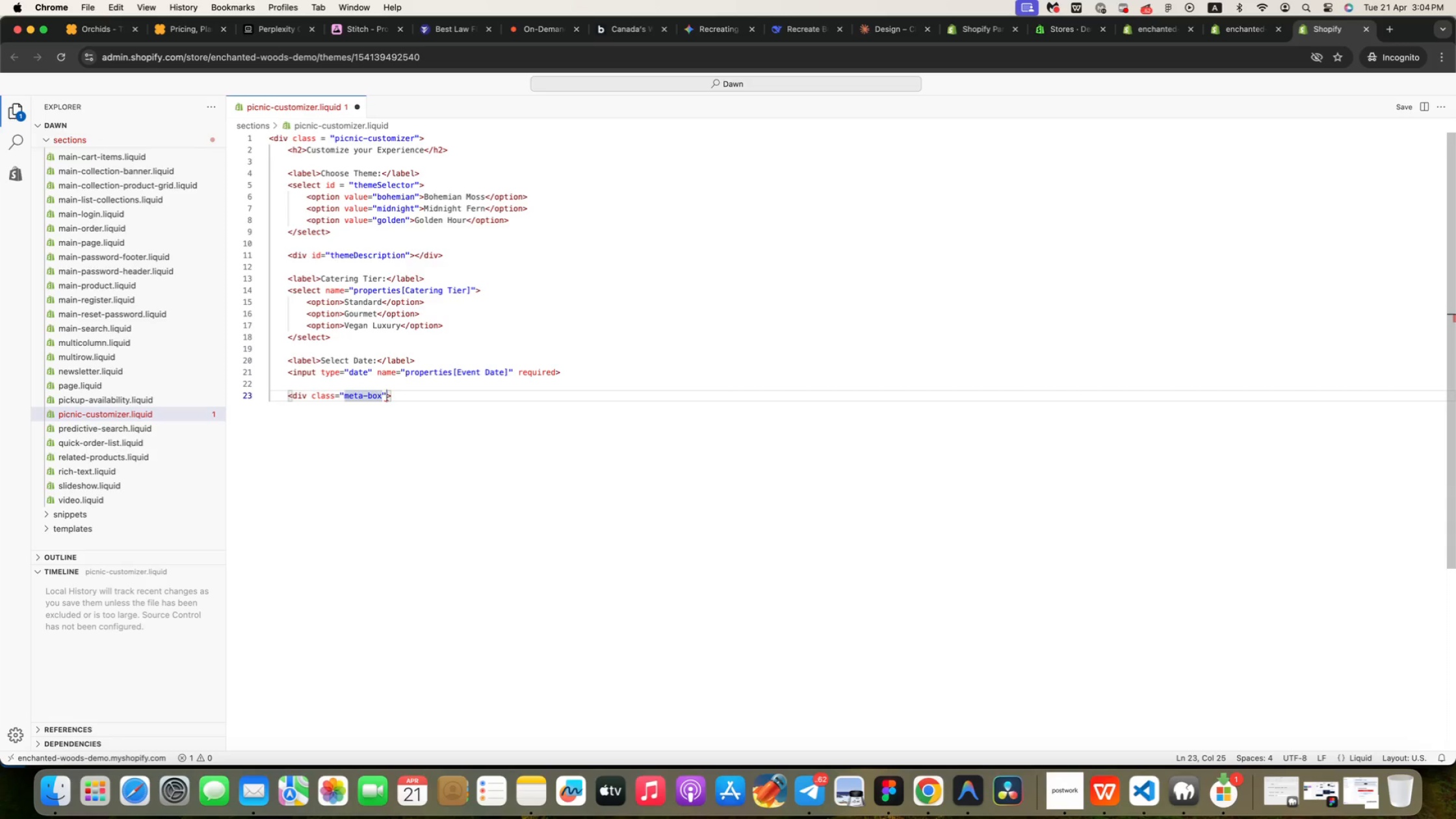 
key(Meta+ArrowRight)
 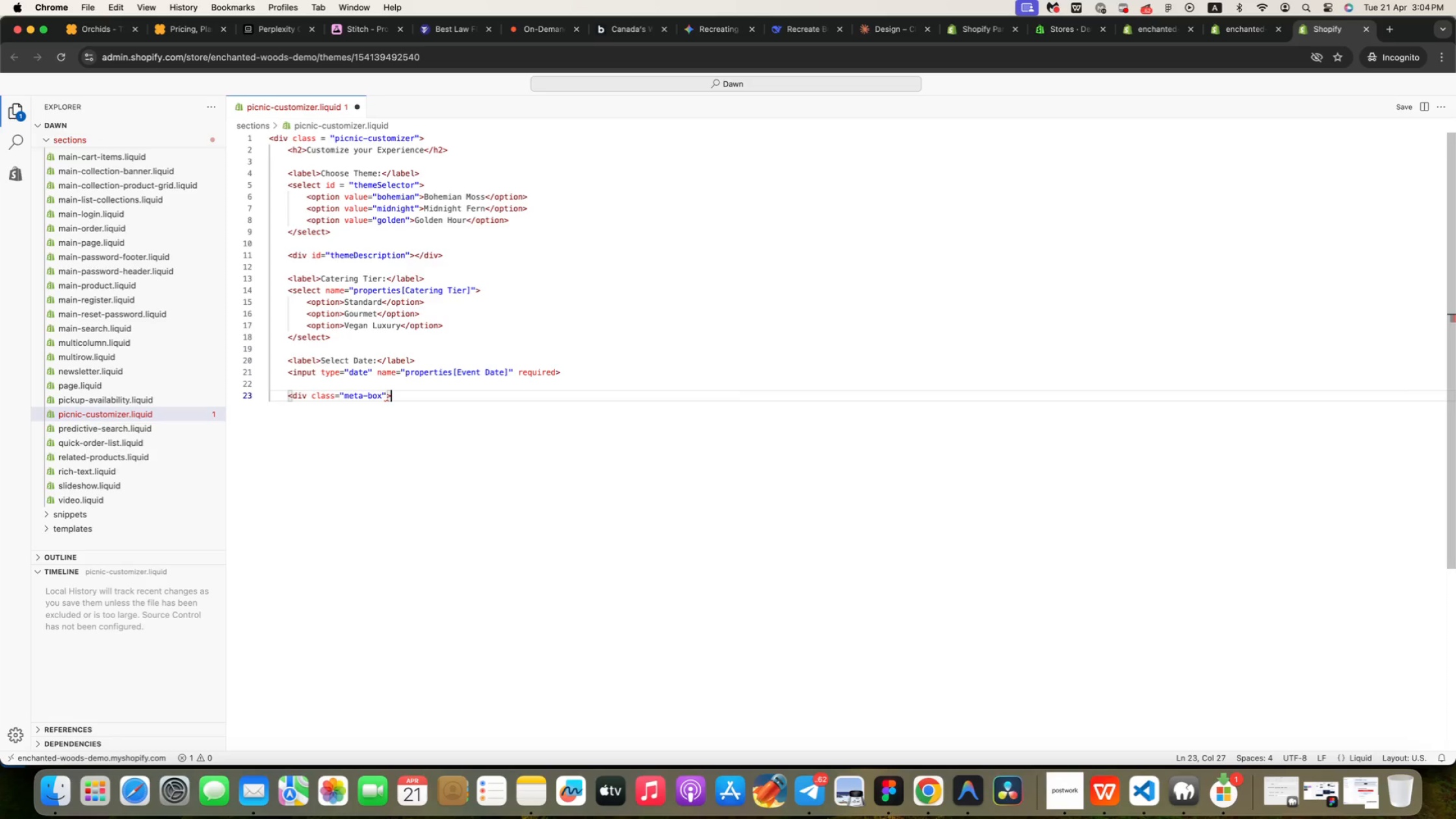 
key(Enter)
 